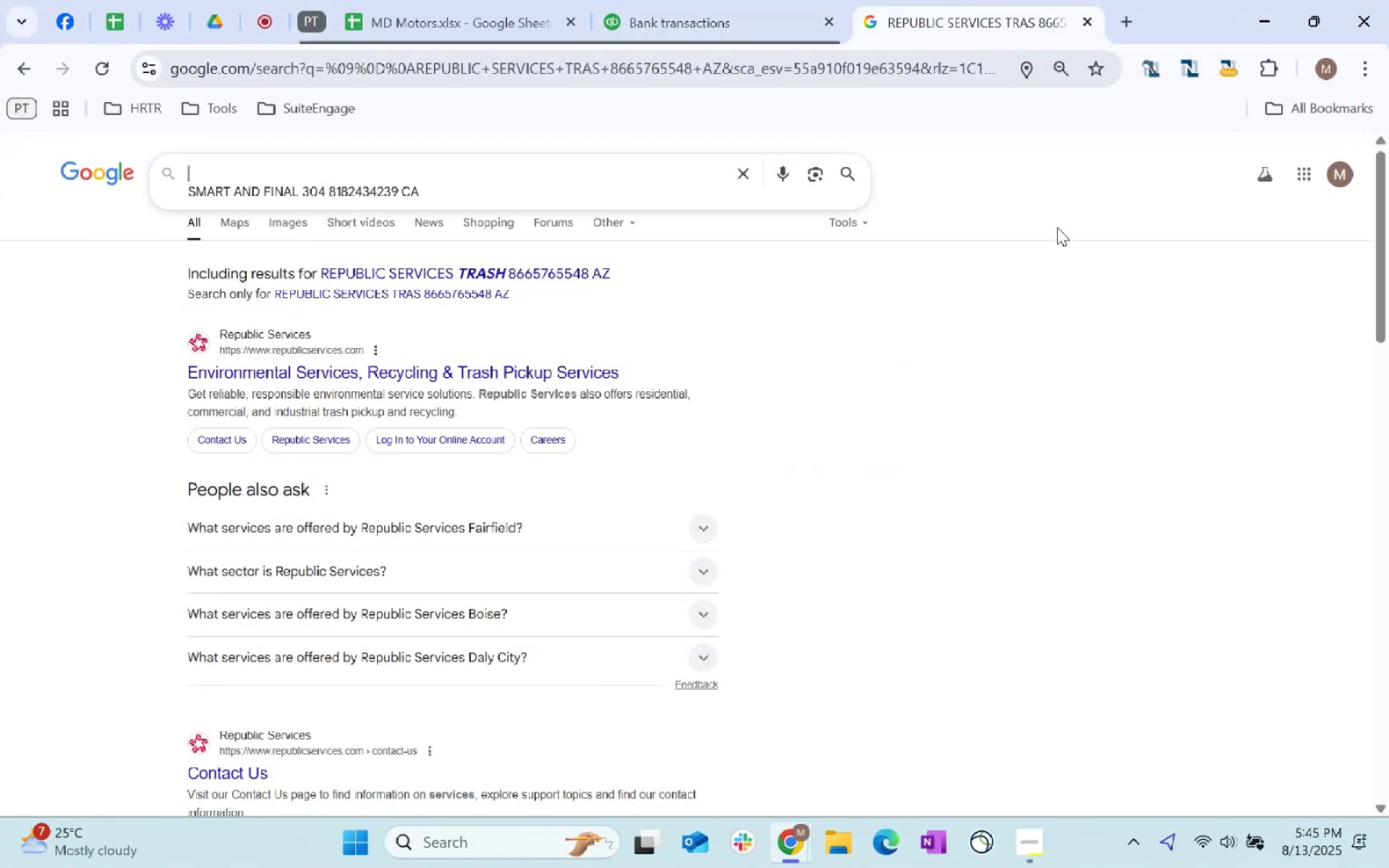 
key(Backspace)
 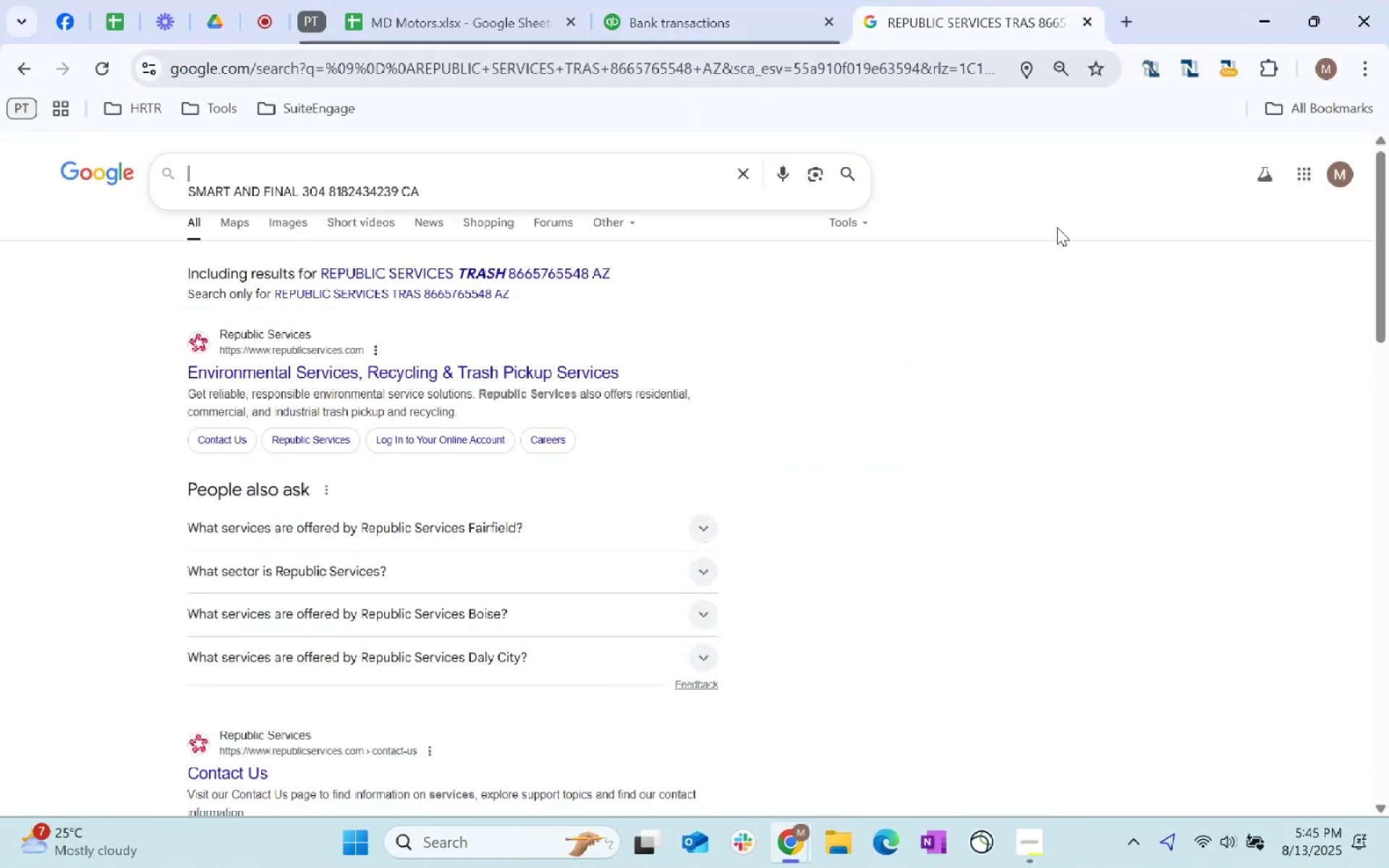 
key(Delete)
 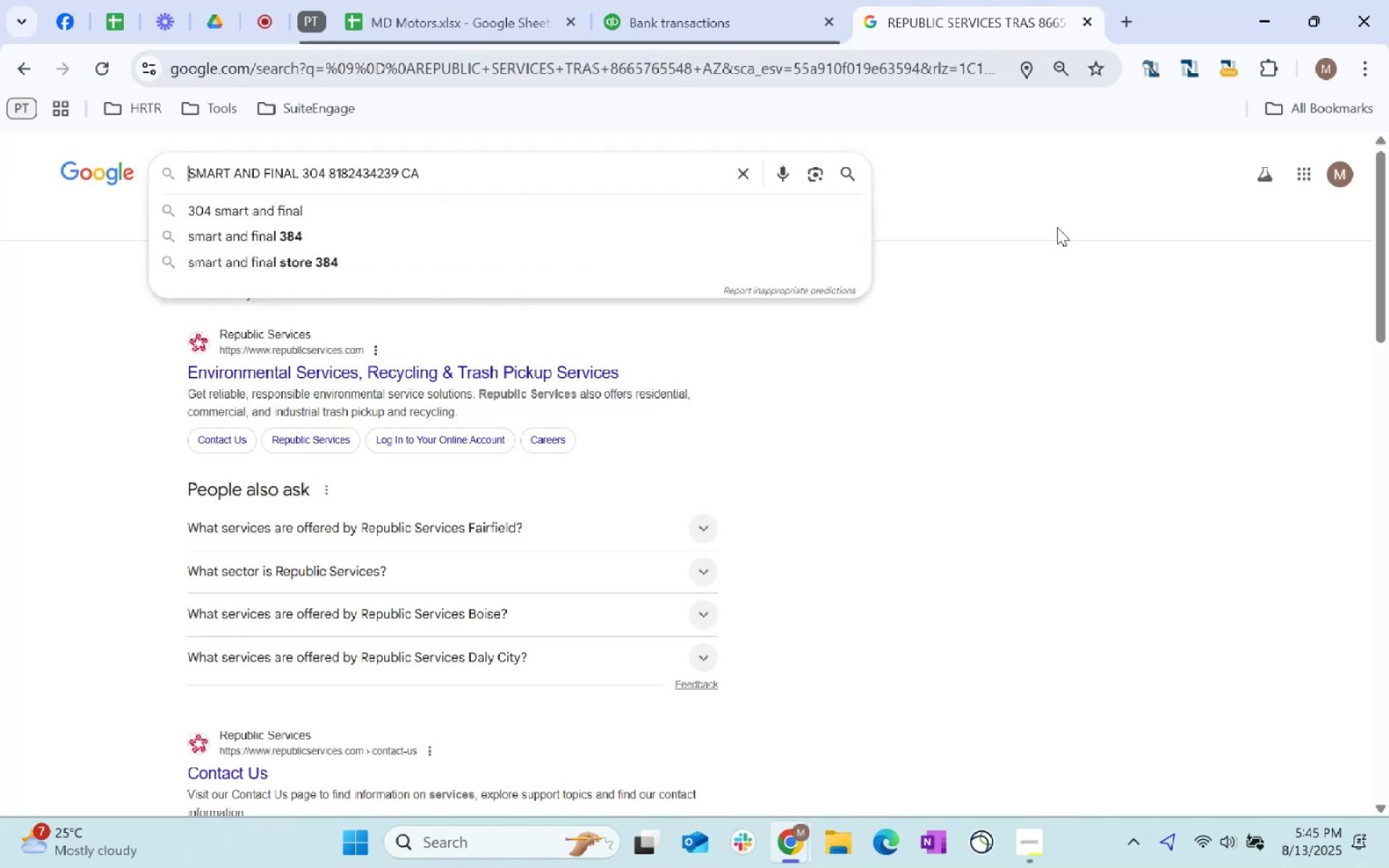 
key(Enter)
 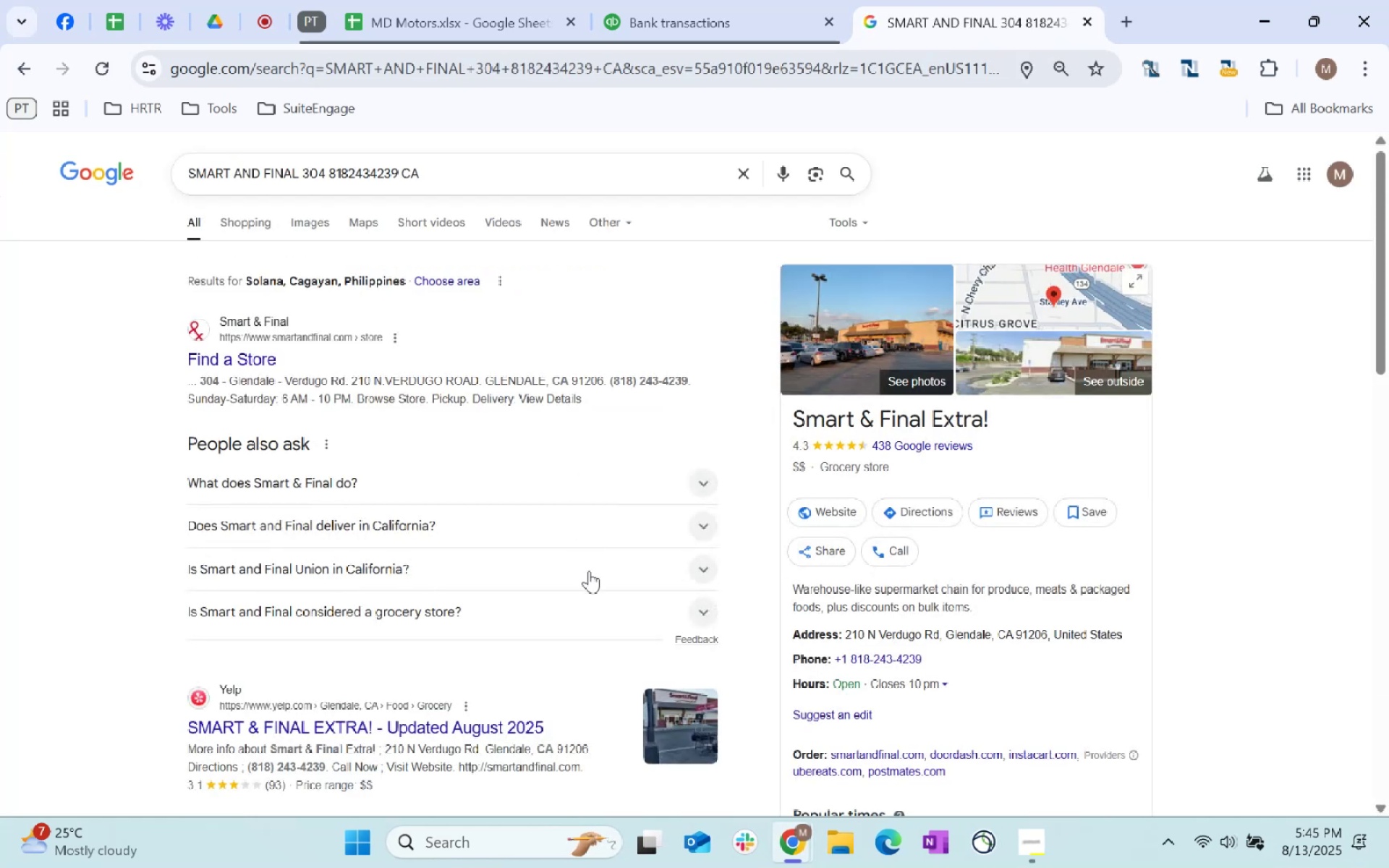 
wait(5.9)
 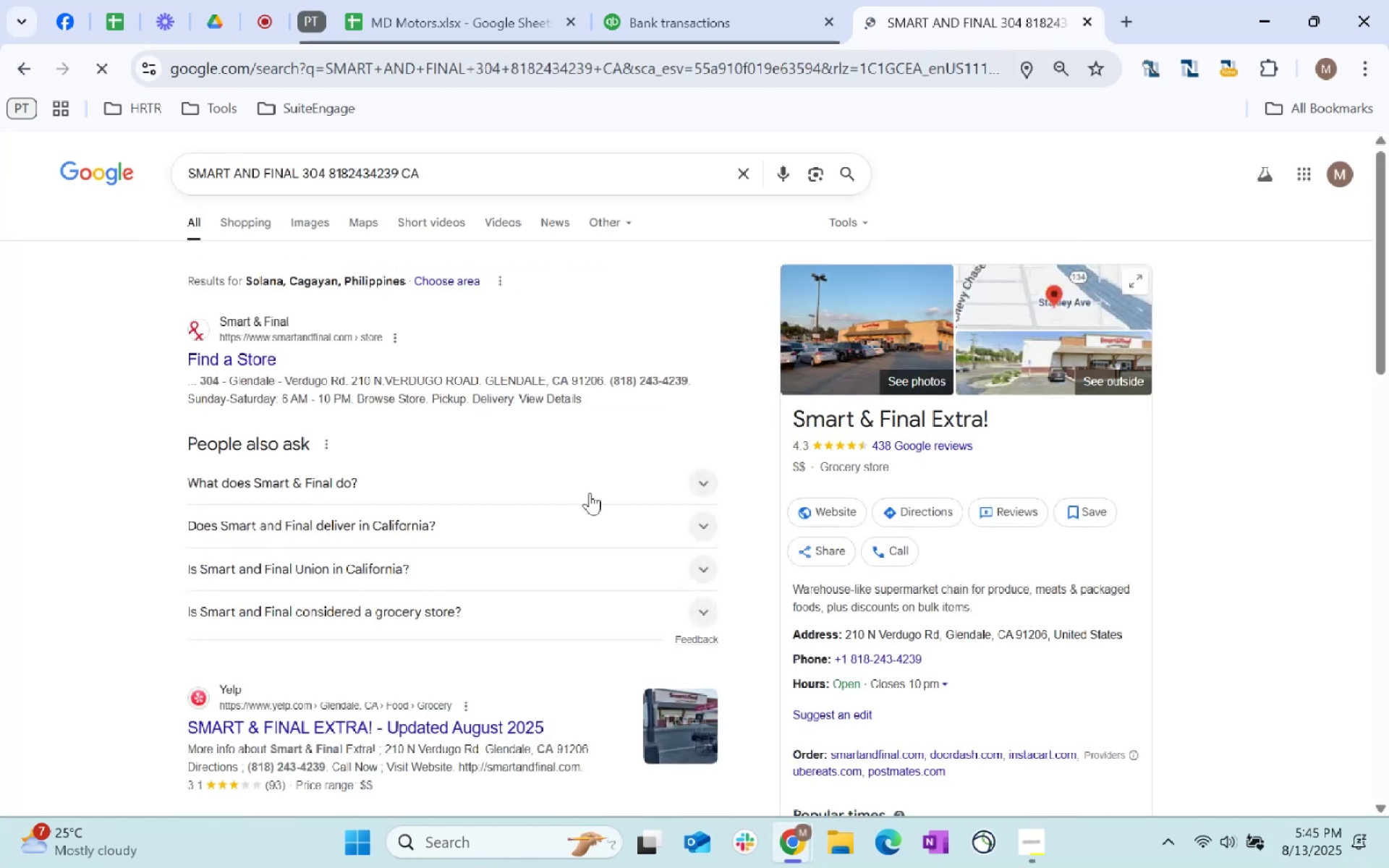 
left_click([735, 0])
 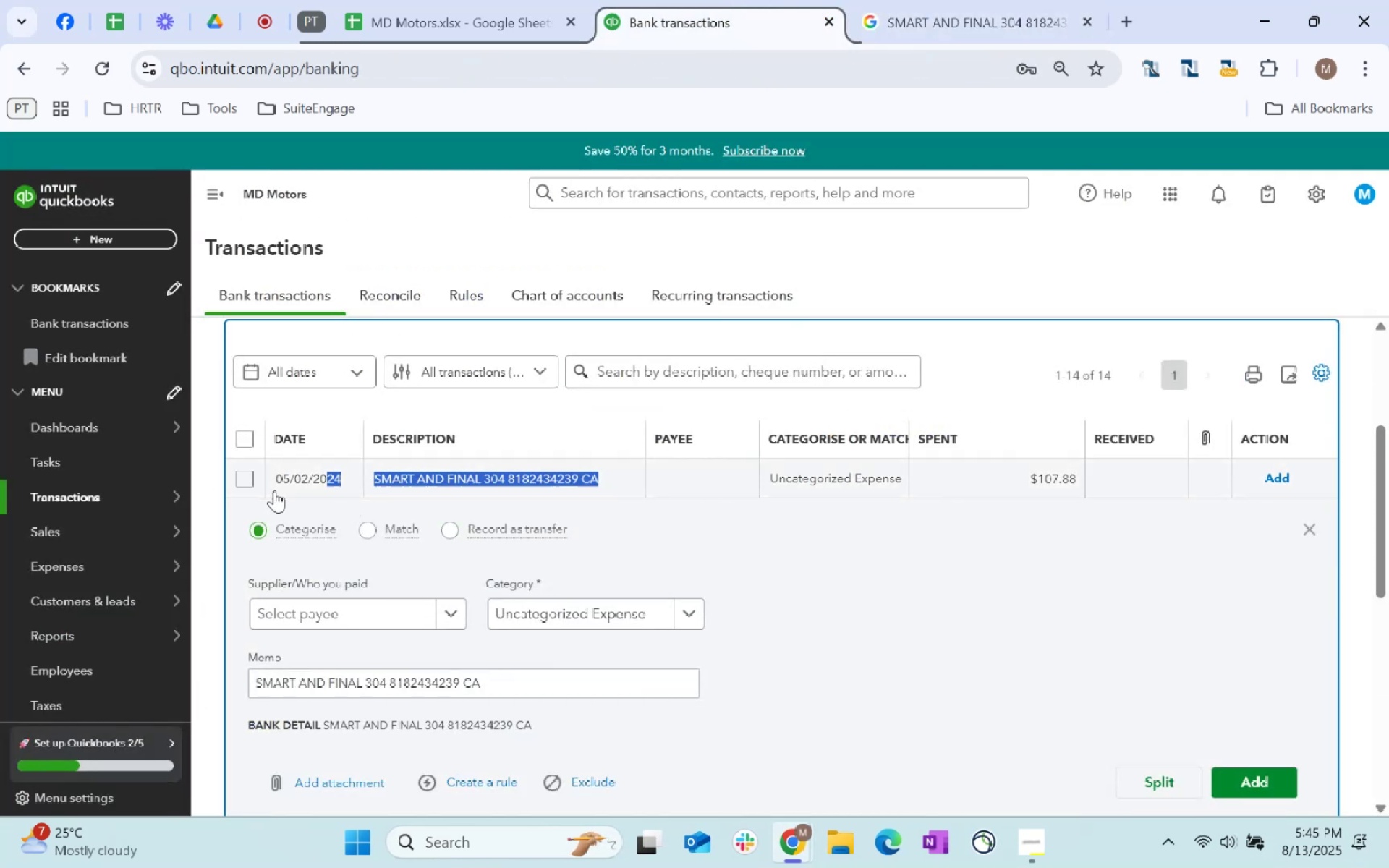 
left_click([250, 479])
 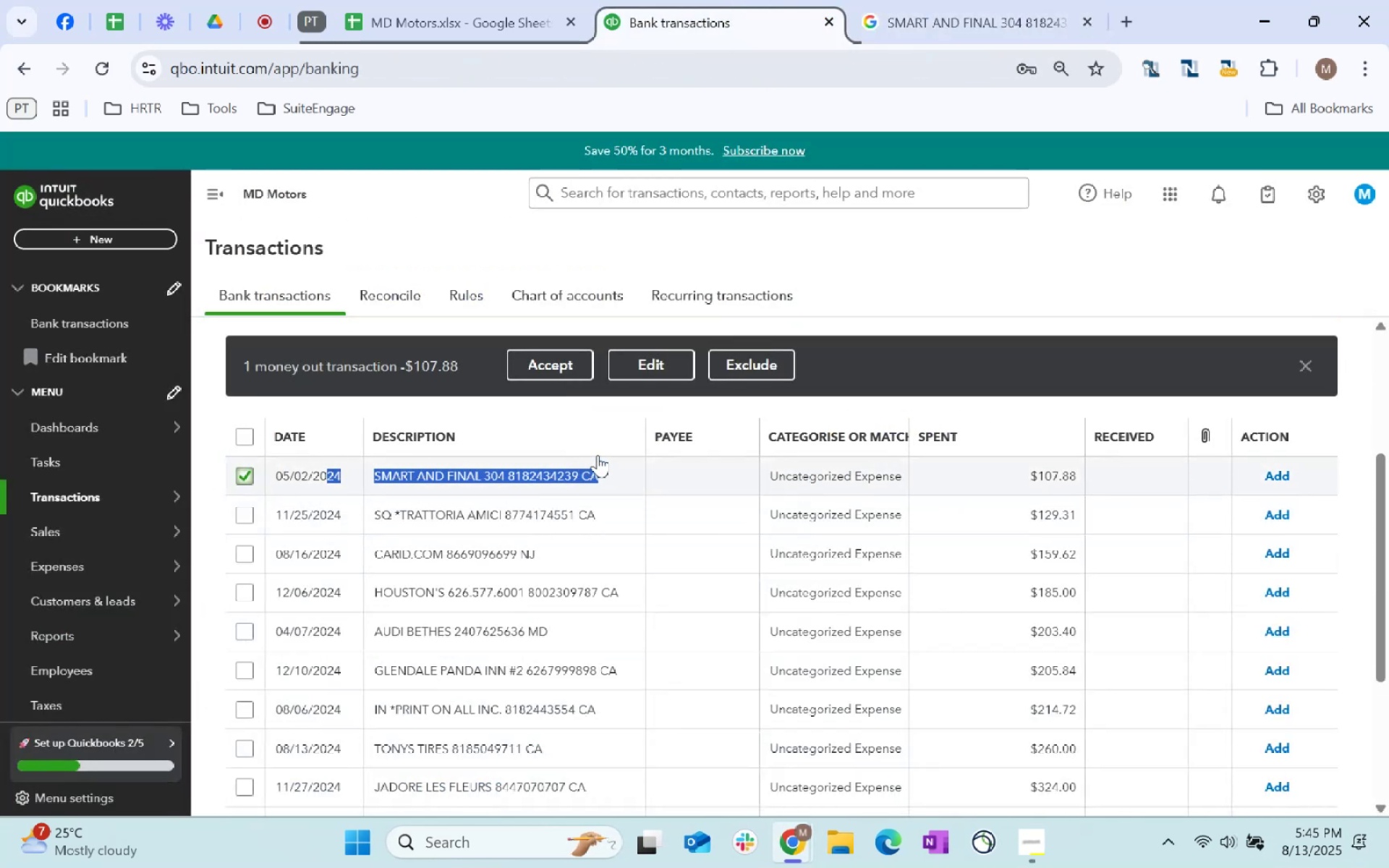 
left_click([669, 366])
 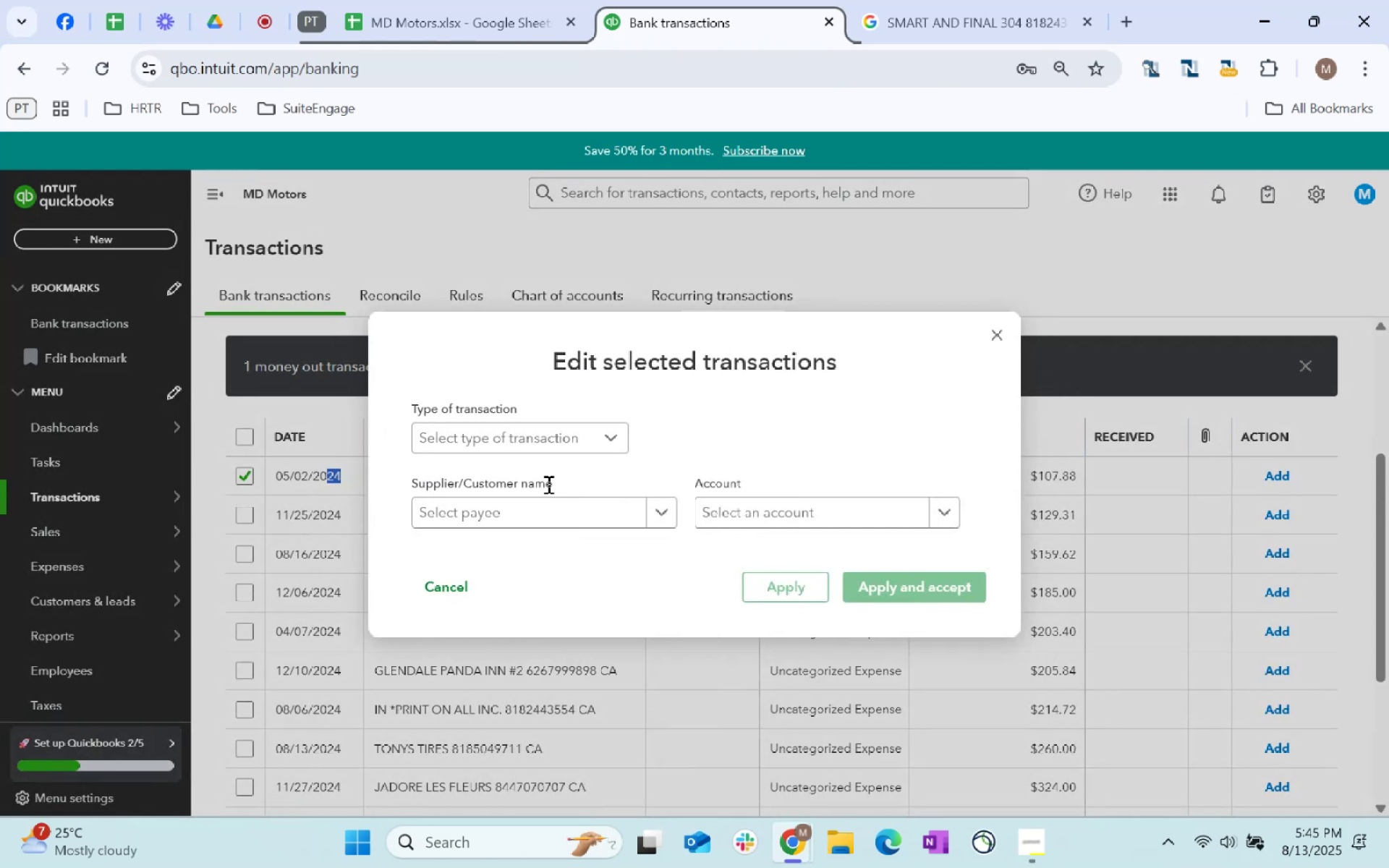 
left_click([553, 512])
 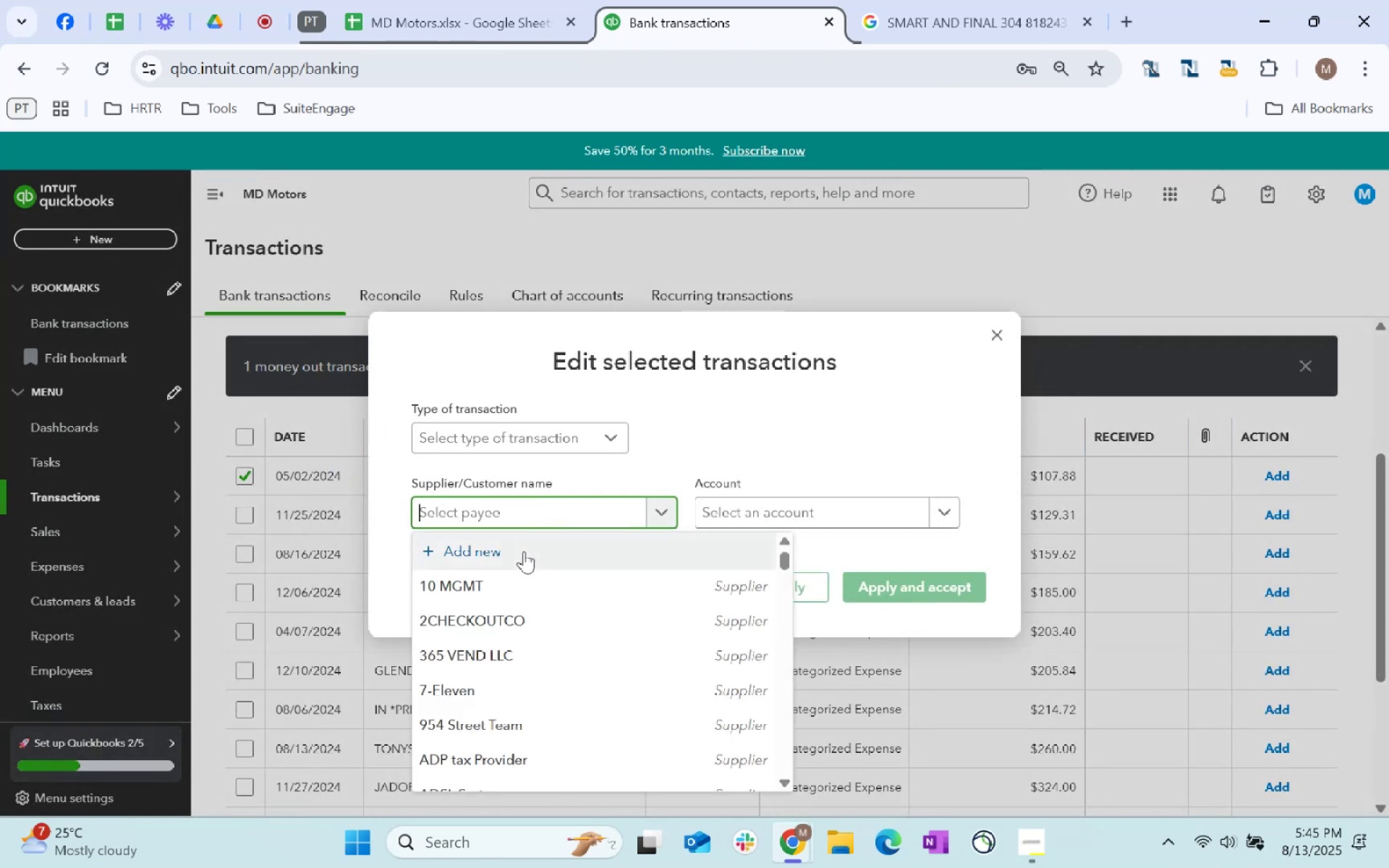 
type(other)
key(Tab)
type(supplies)
key(Tab)
 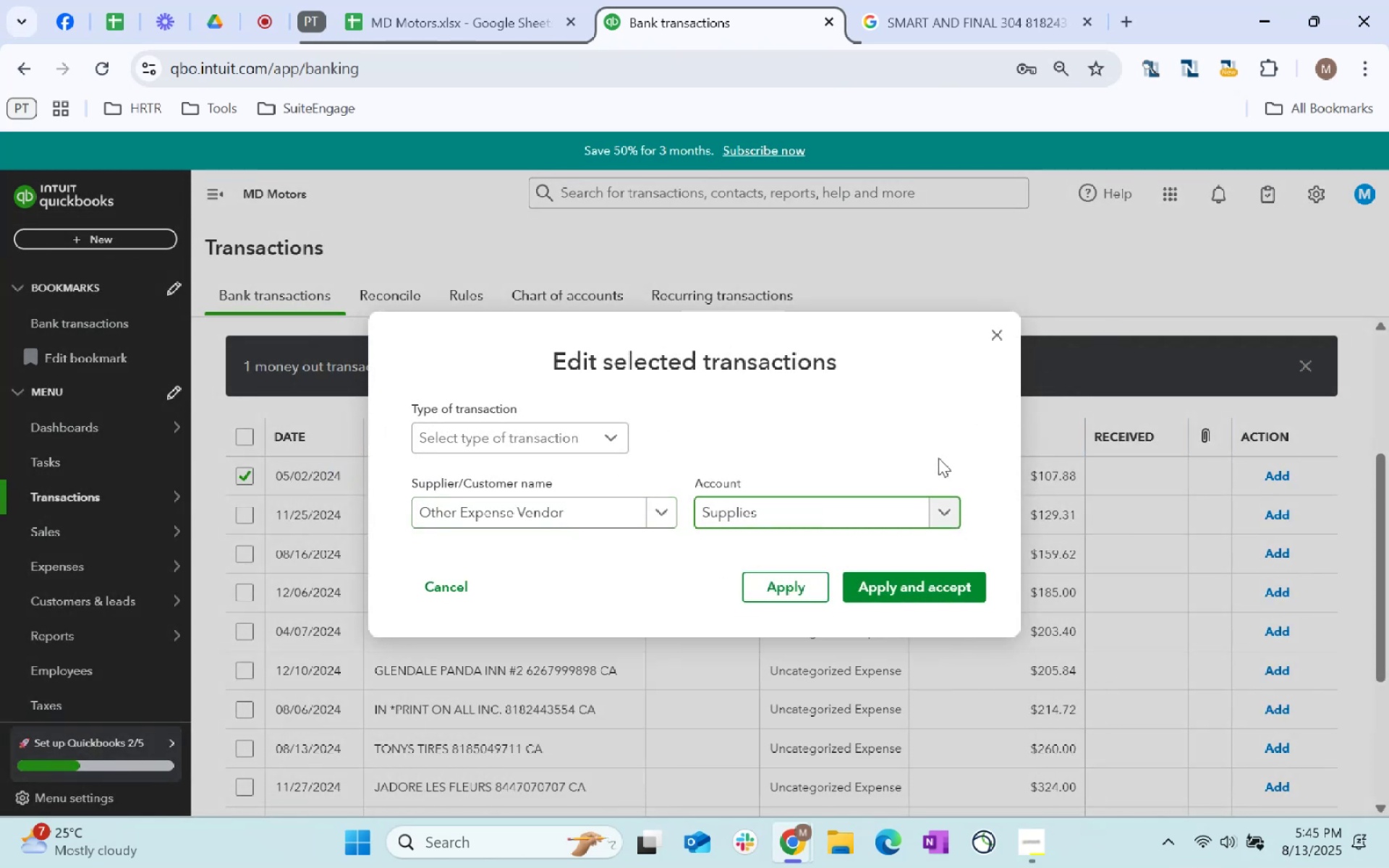 
left_click([947, 587])
 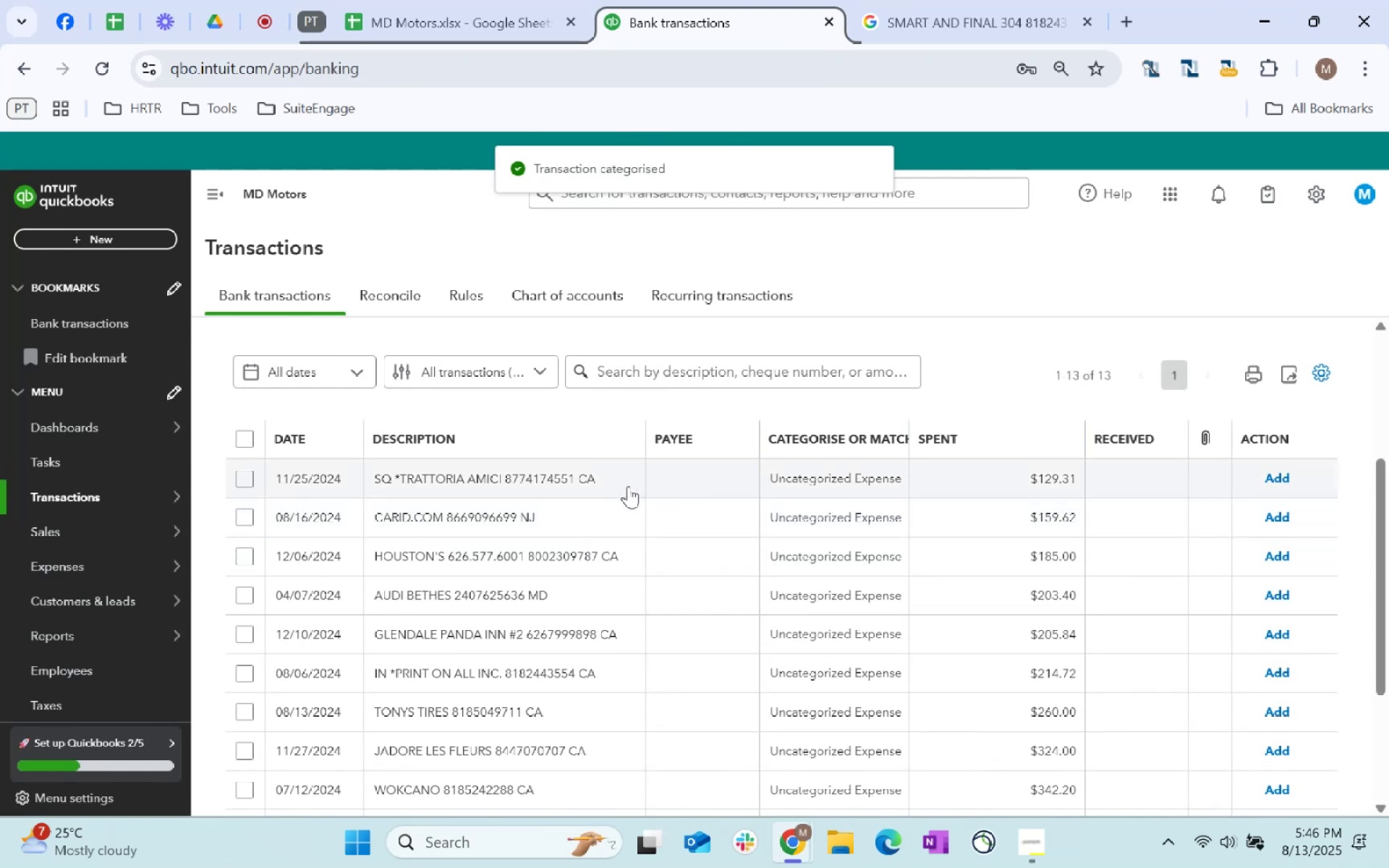 
hold_key(key=ControlLeft, duration=0.88)
 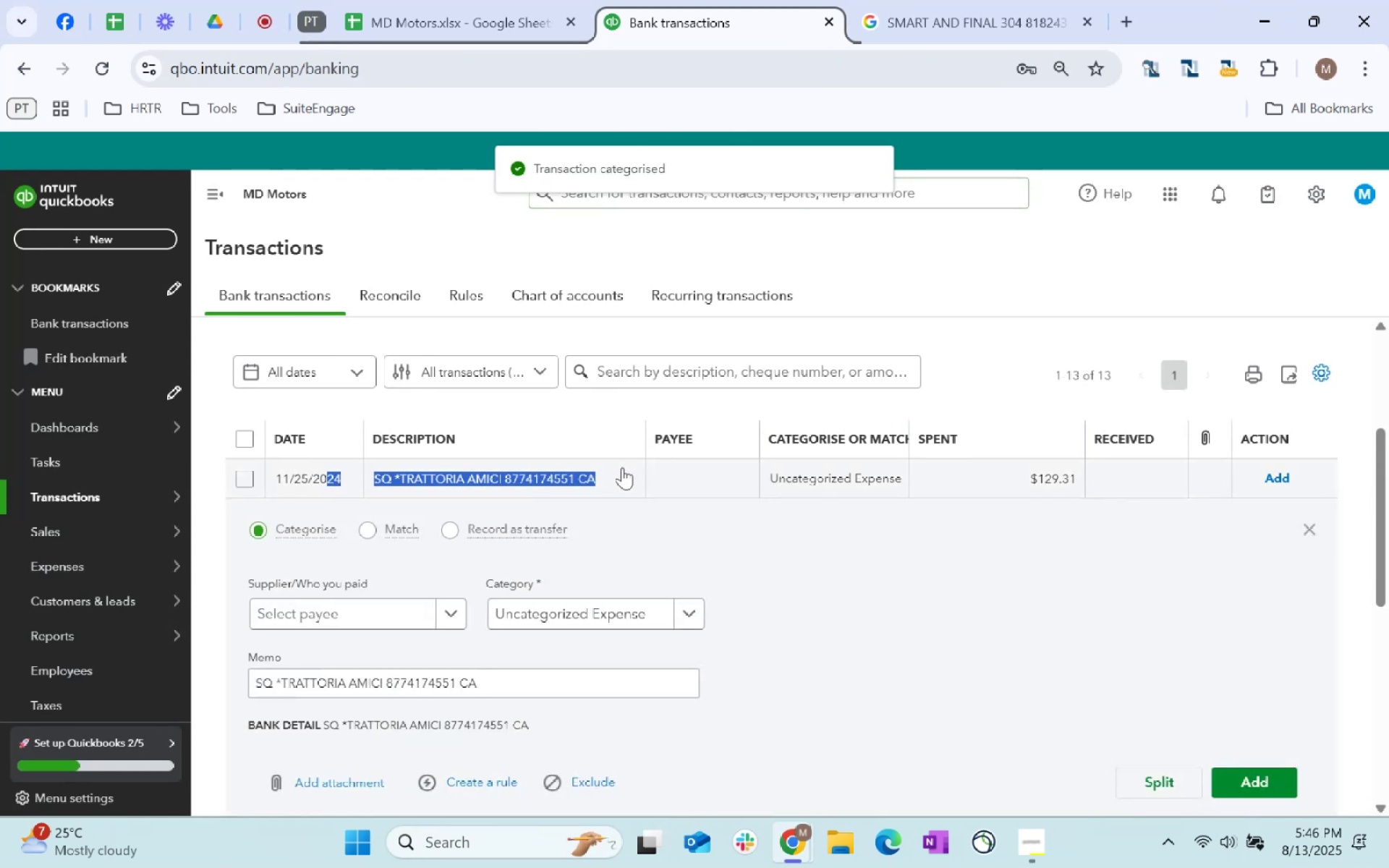 
left_click([621, 472])
 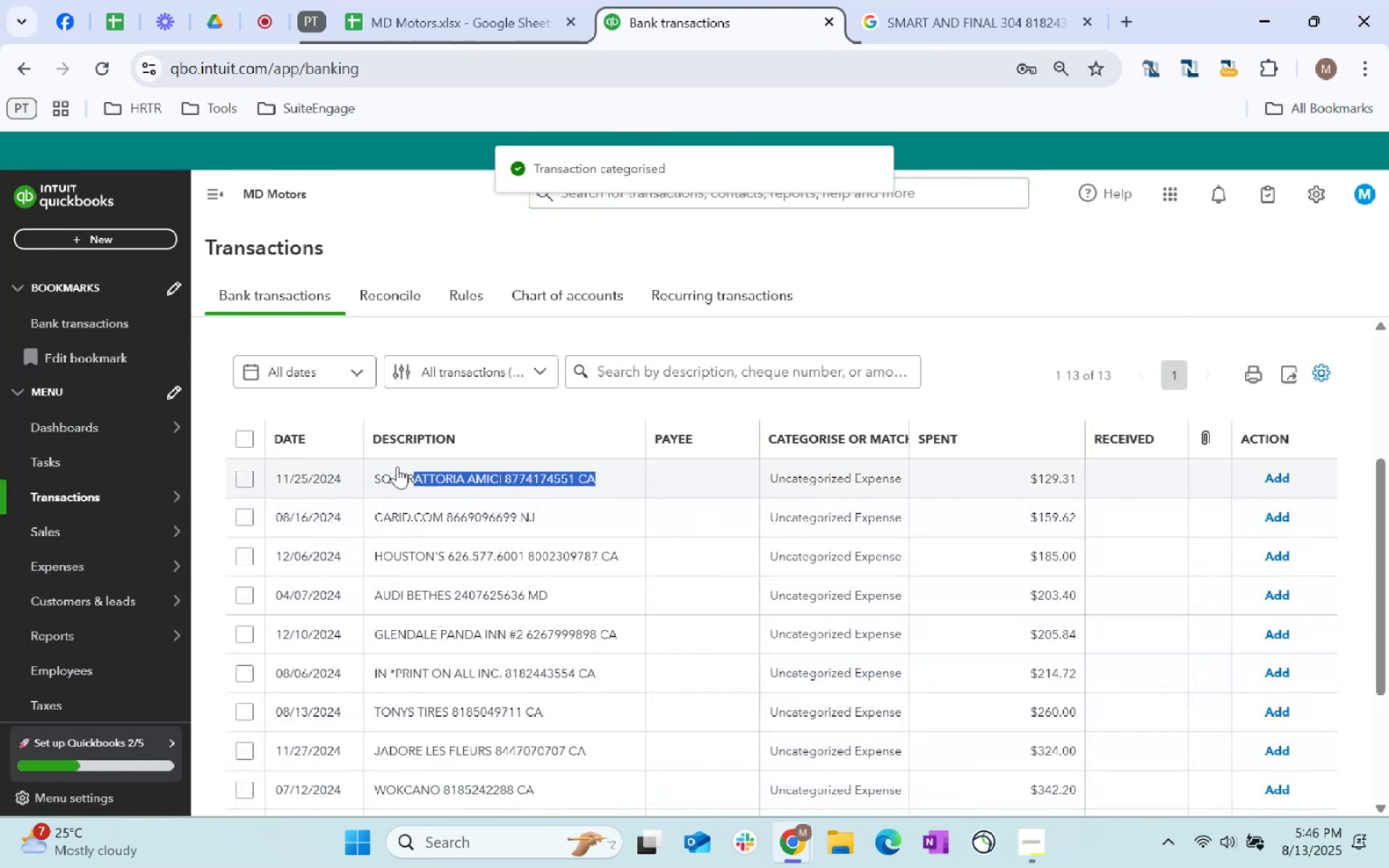 
key(Control+C)
 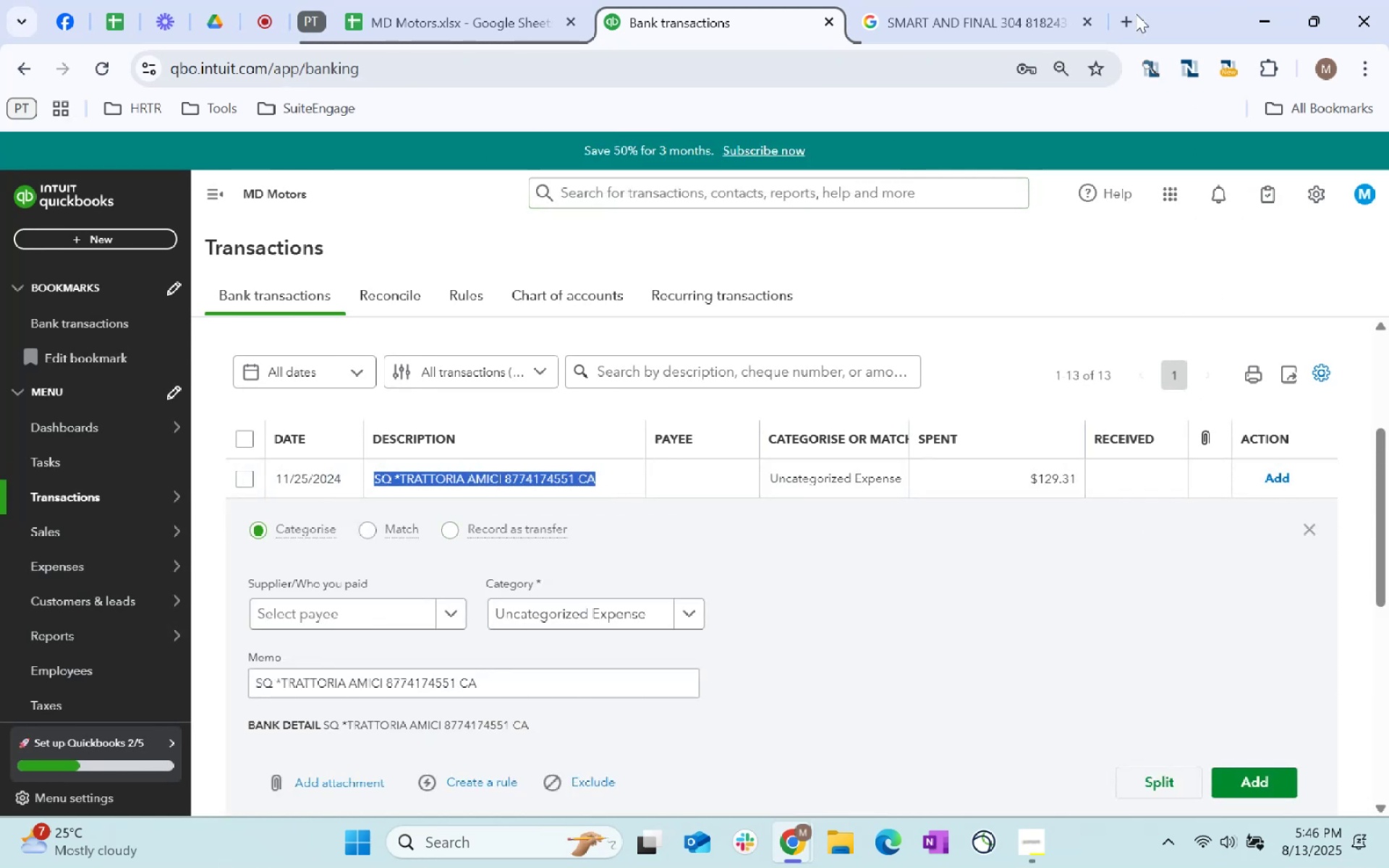 
key(Control+C)
 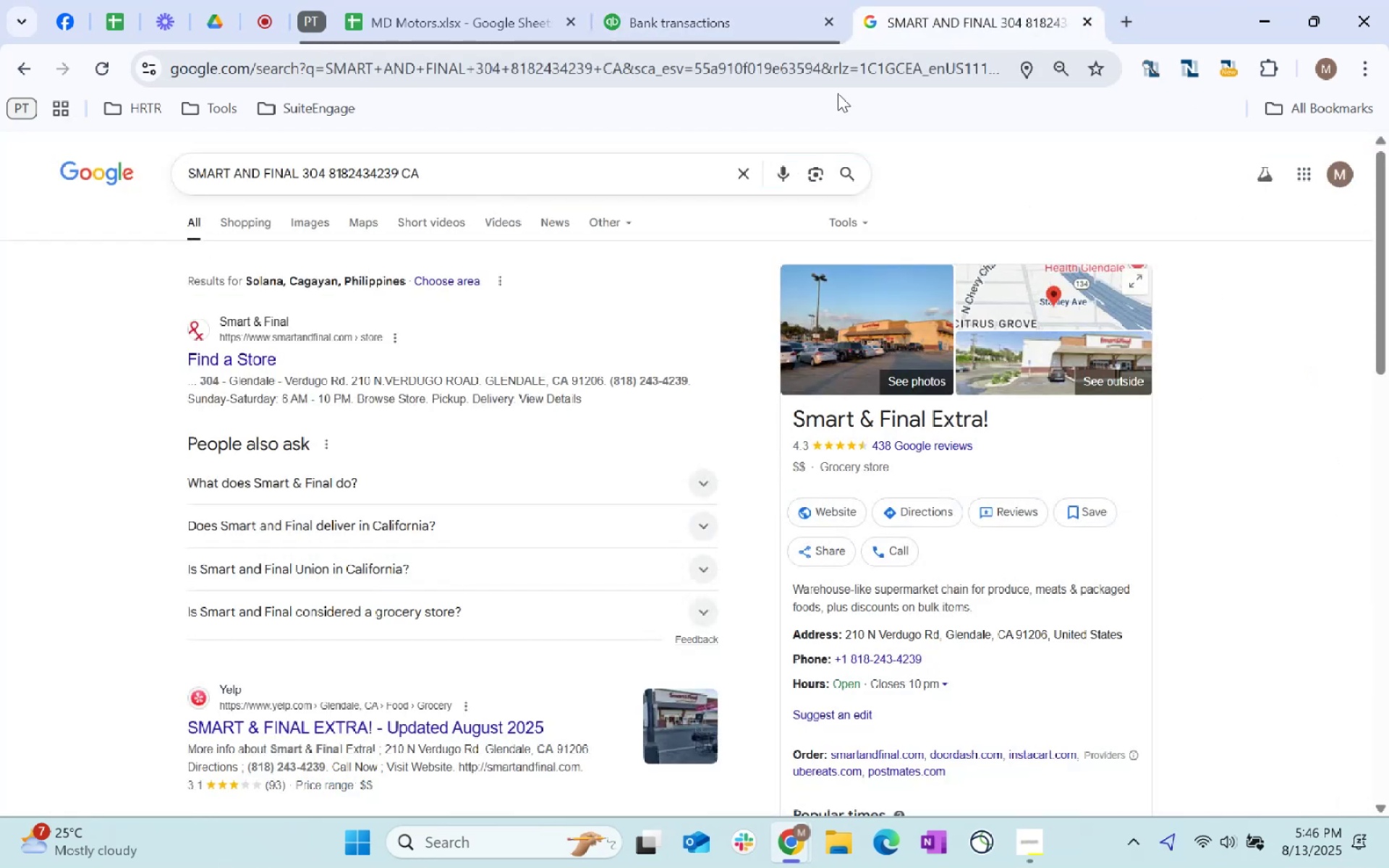 
key(Control+ControlLeft)
 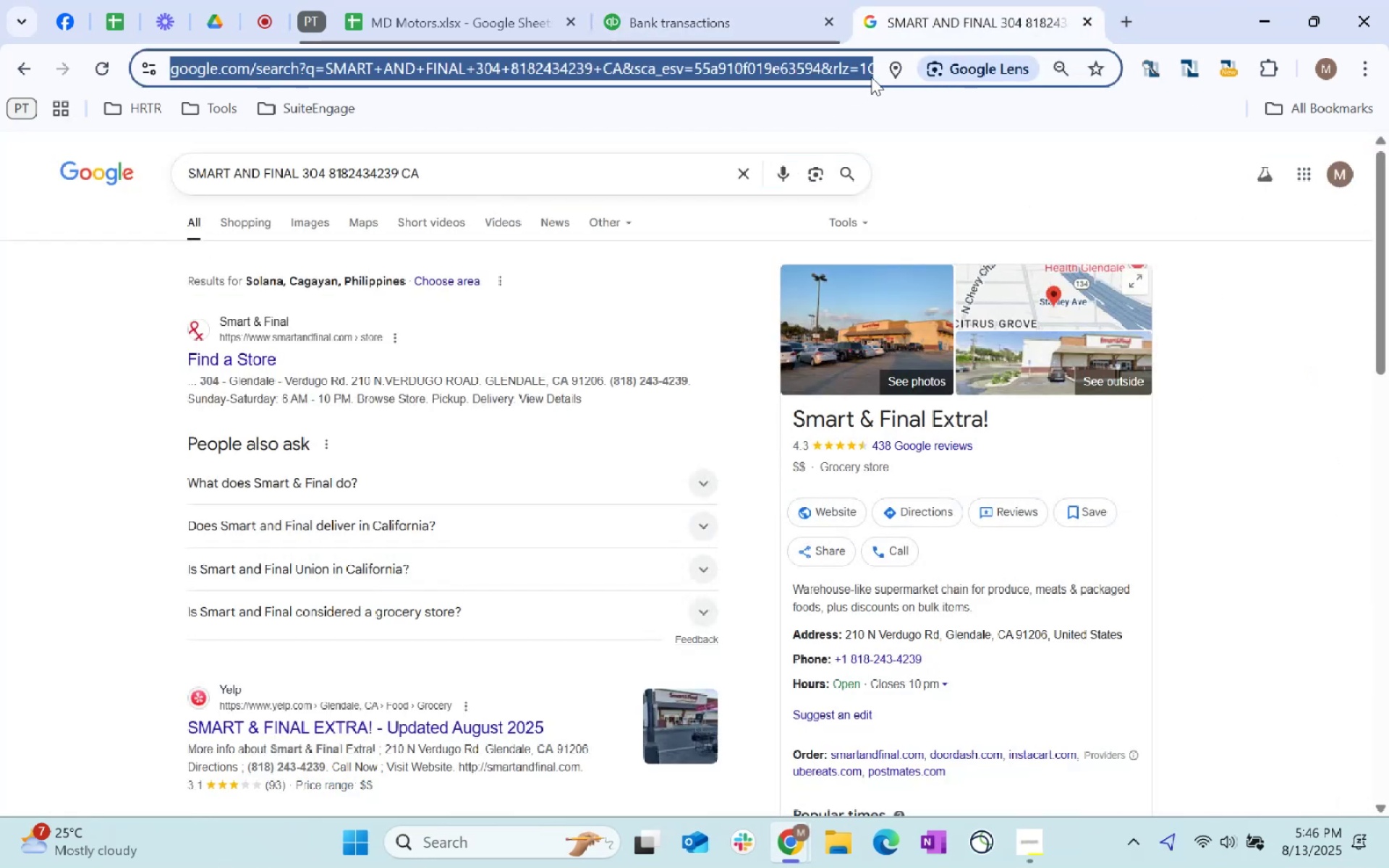 
key(Control+V)
 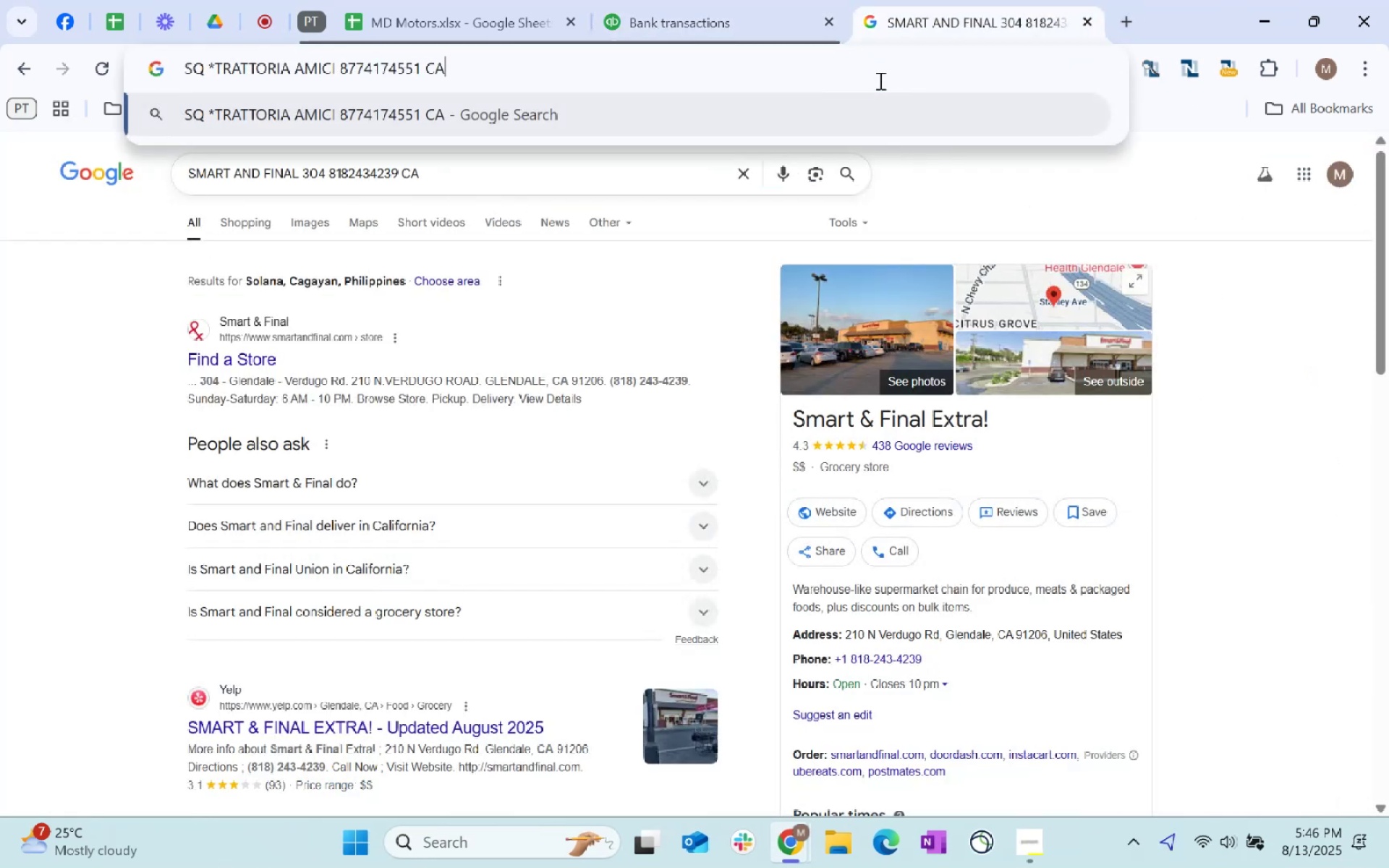 
key(Enter)
 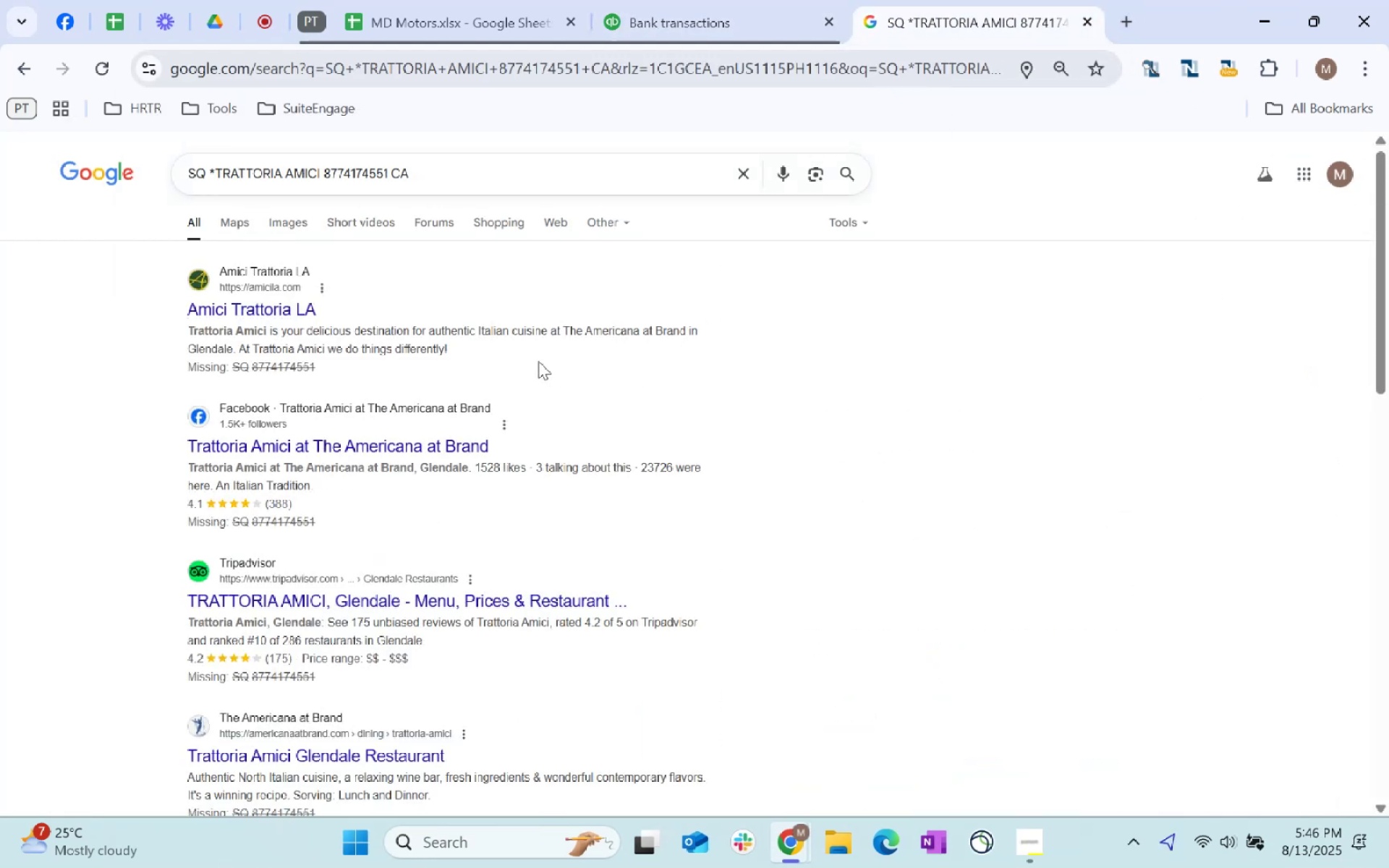 
left_click([663, 17])
 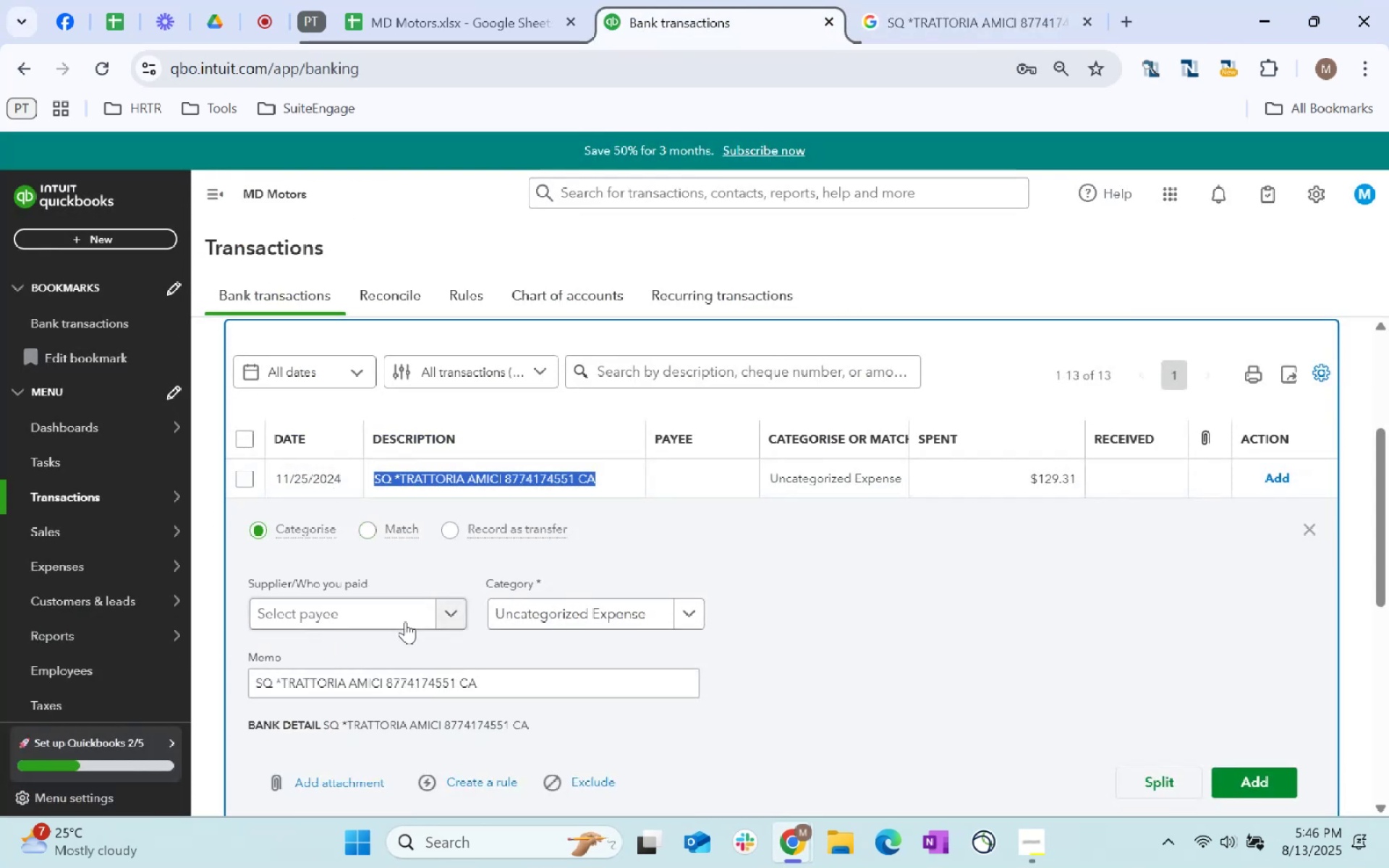 
left_click([414, 619])
 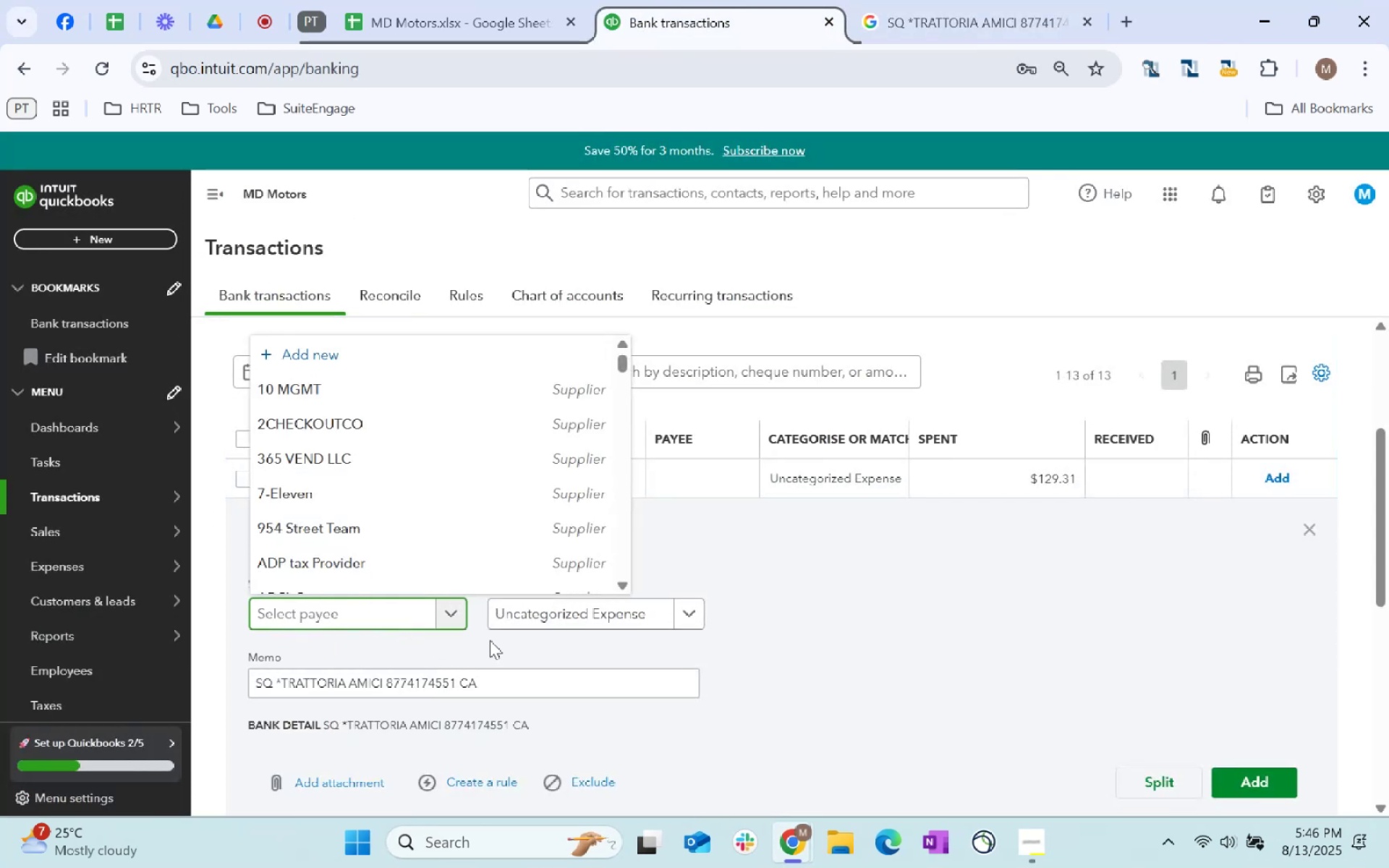 
type(restaurant)
key(Tab)
type(staff)
key(Tab)
 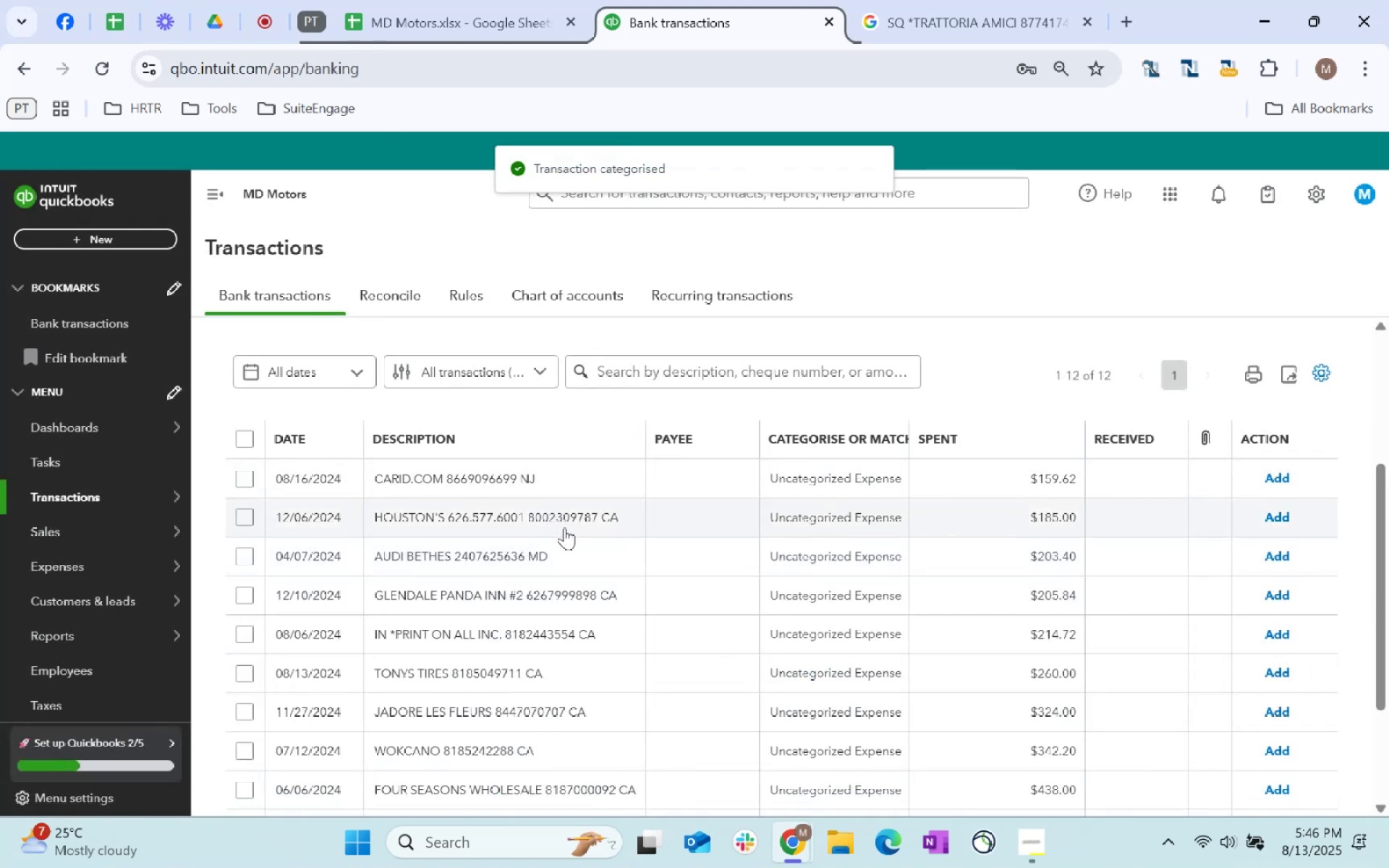 
wait(7.5)
 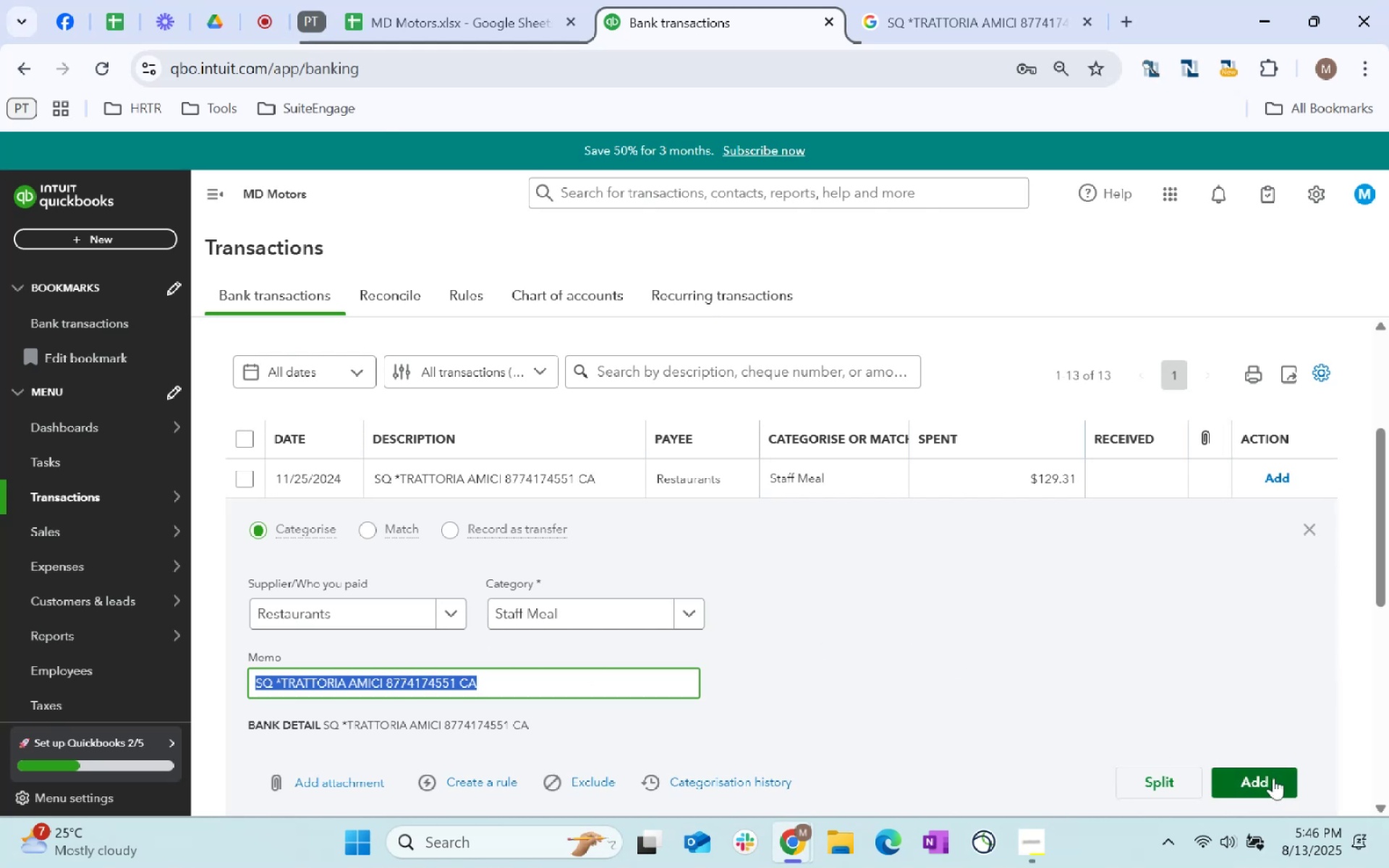 
left_click([337, 654])
 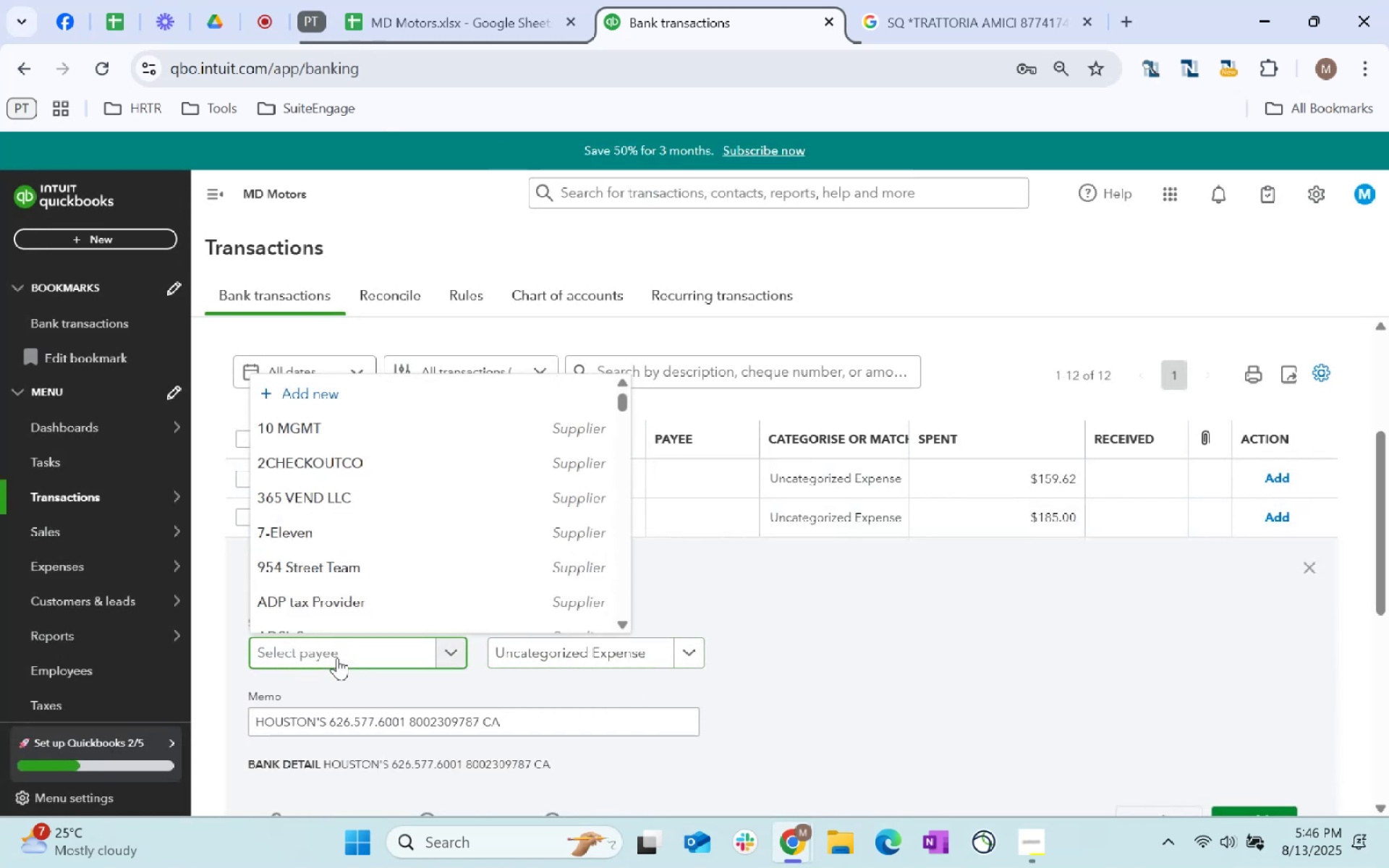 
type(other)
key(Tab)
type(u)
key(Backspace)
type(fuel)
 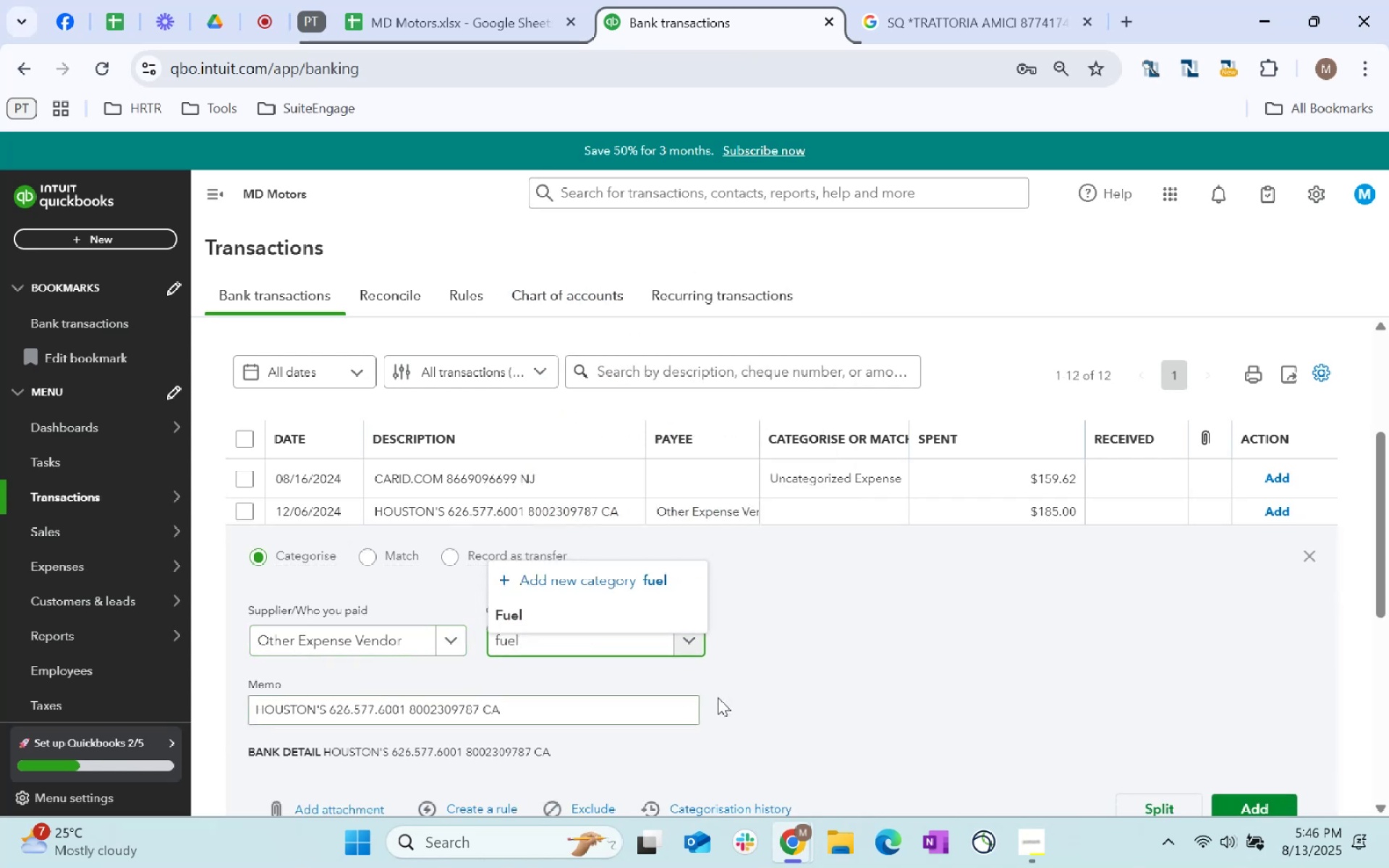 
left_click([588, 618])
 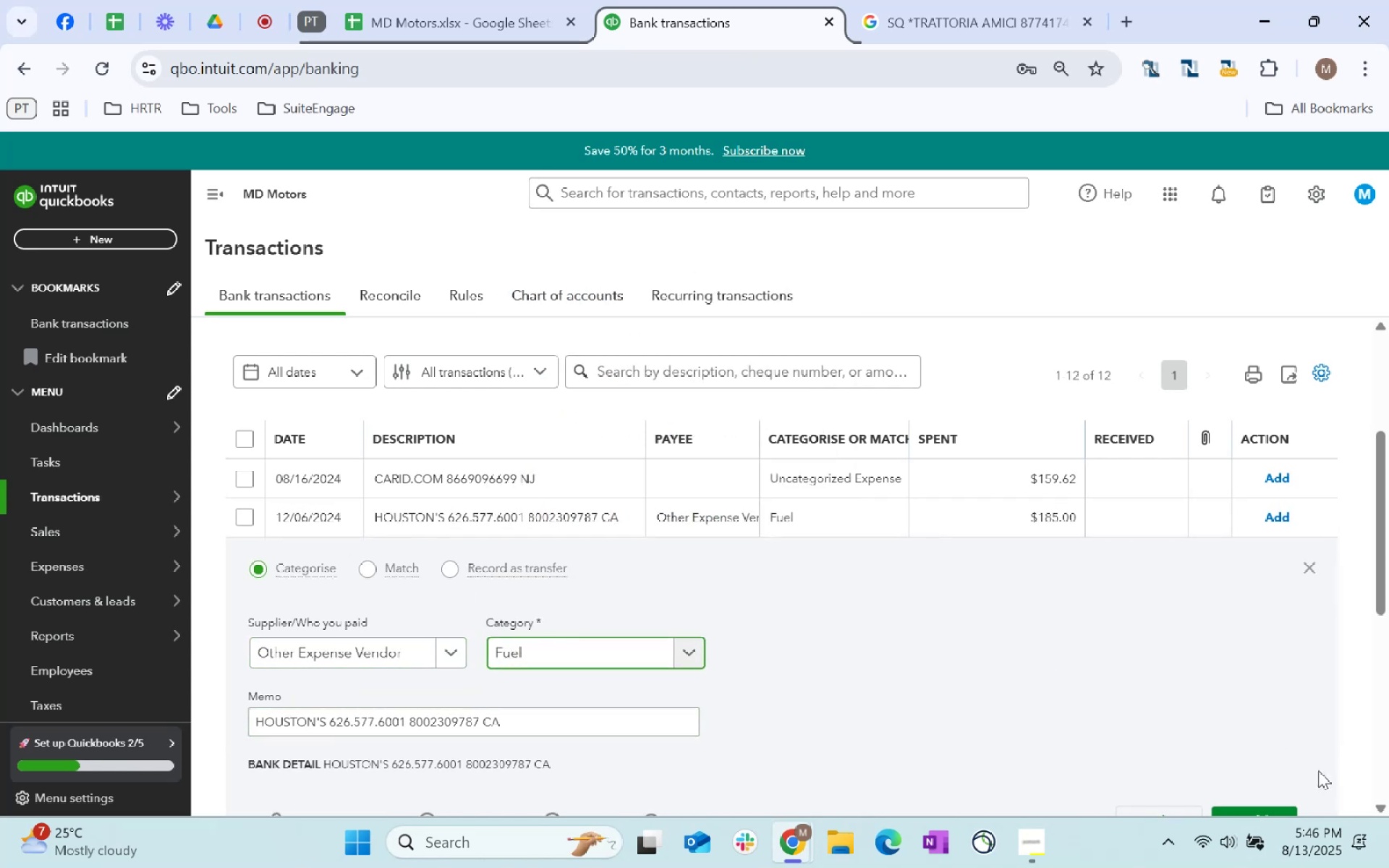 
scroll: coordinate [1266, 696], scroll_direction: down, amount: 2.0
 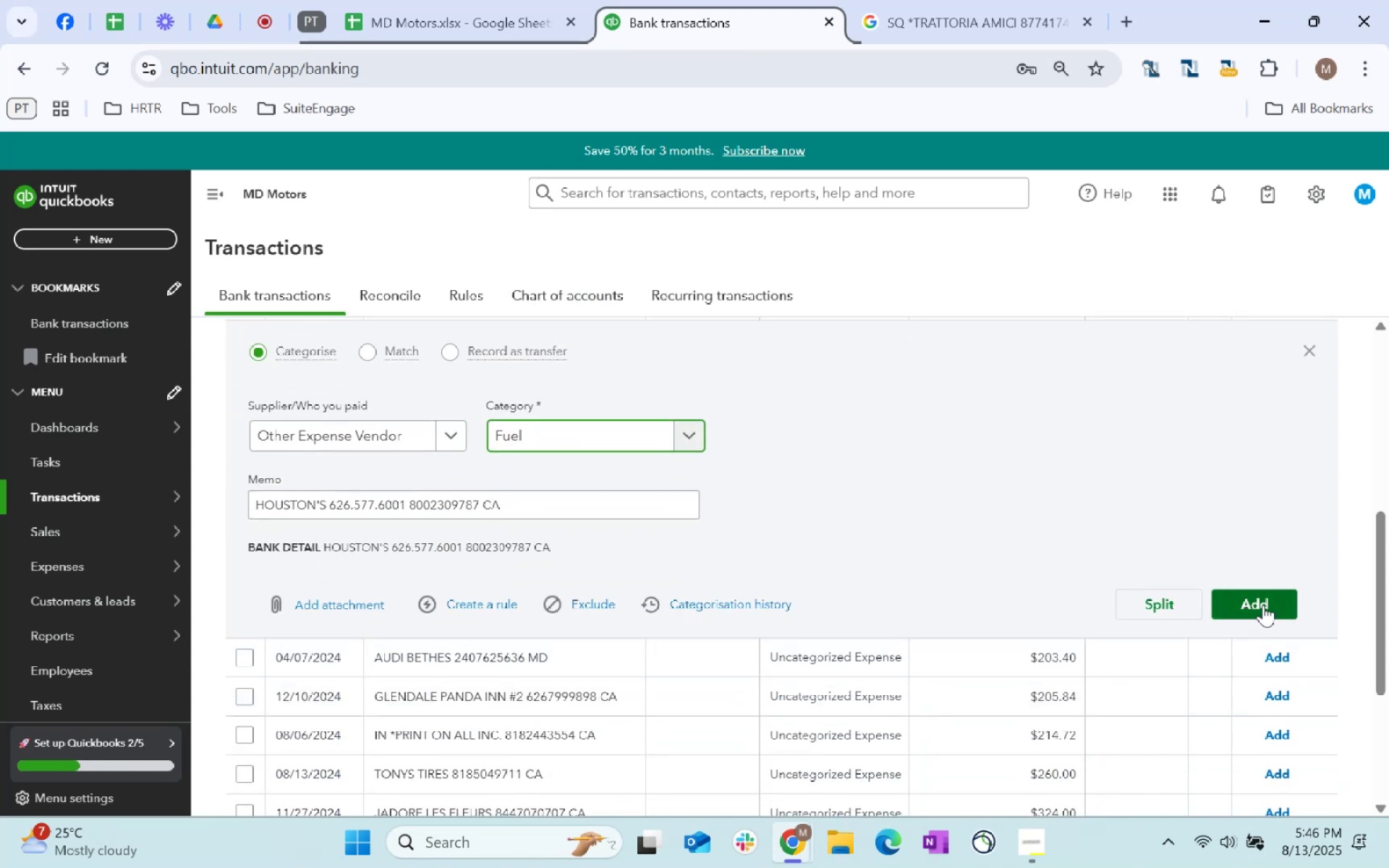 
left_click([1263, 605])
 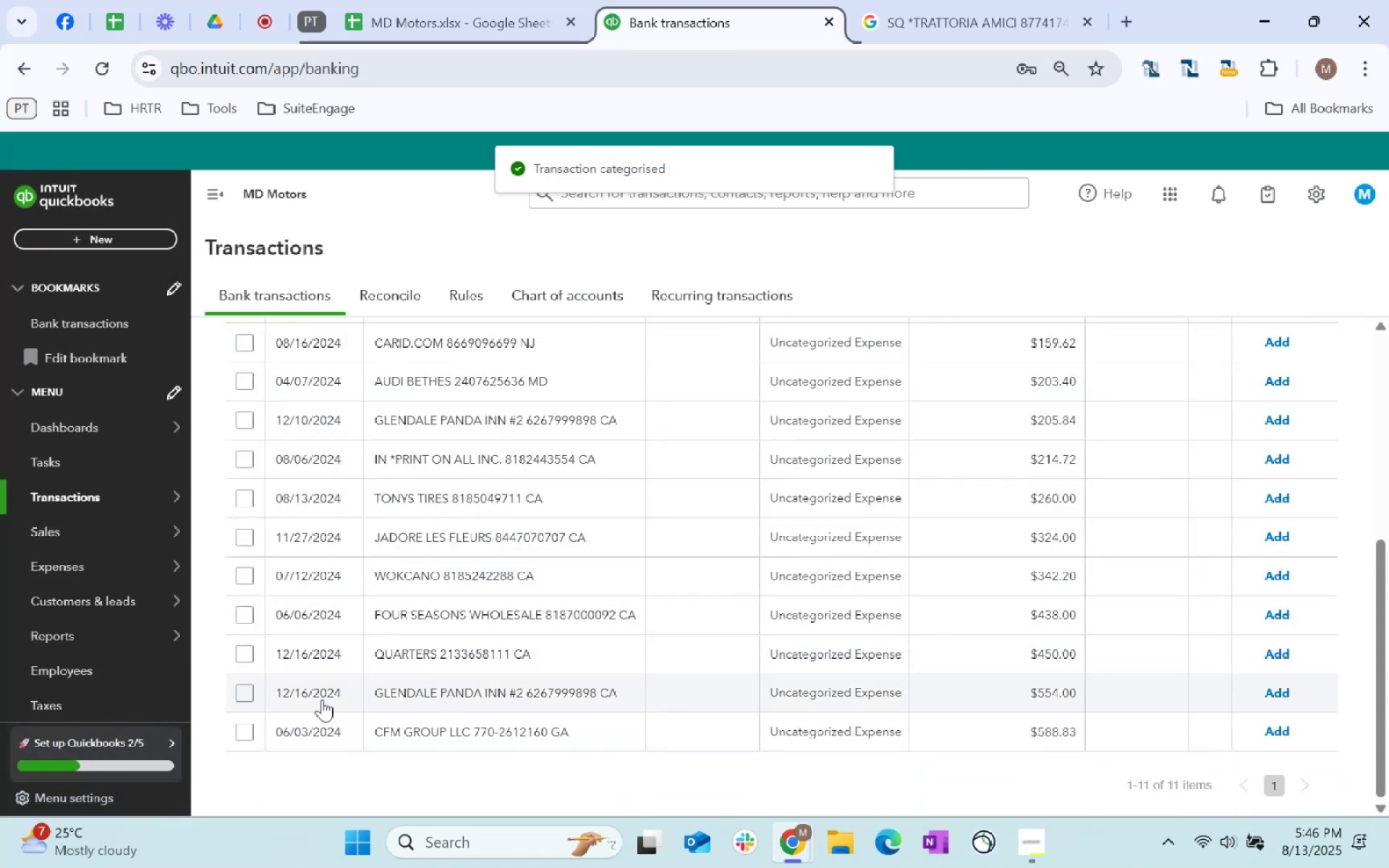 
wait(5.09)
 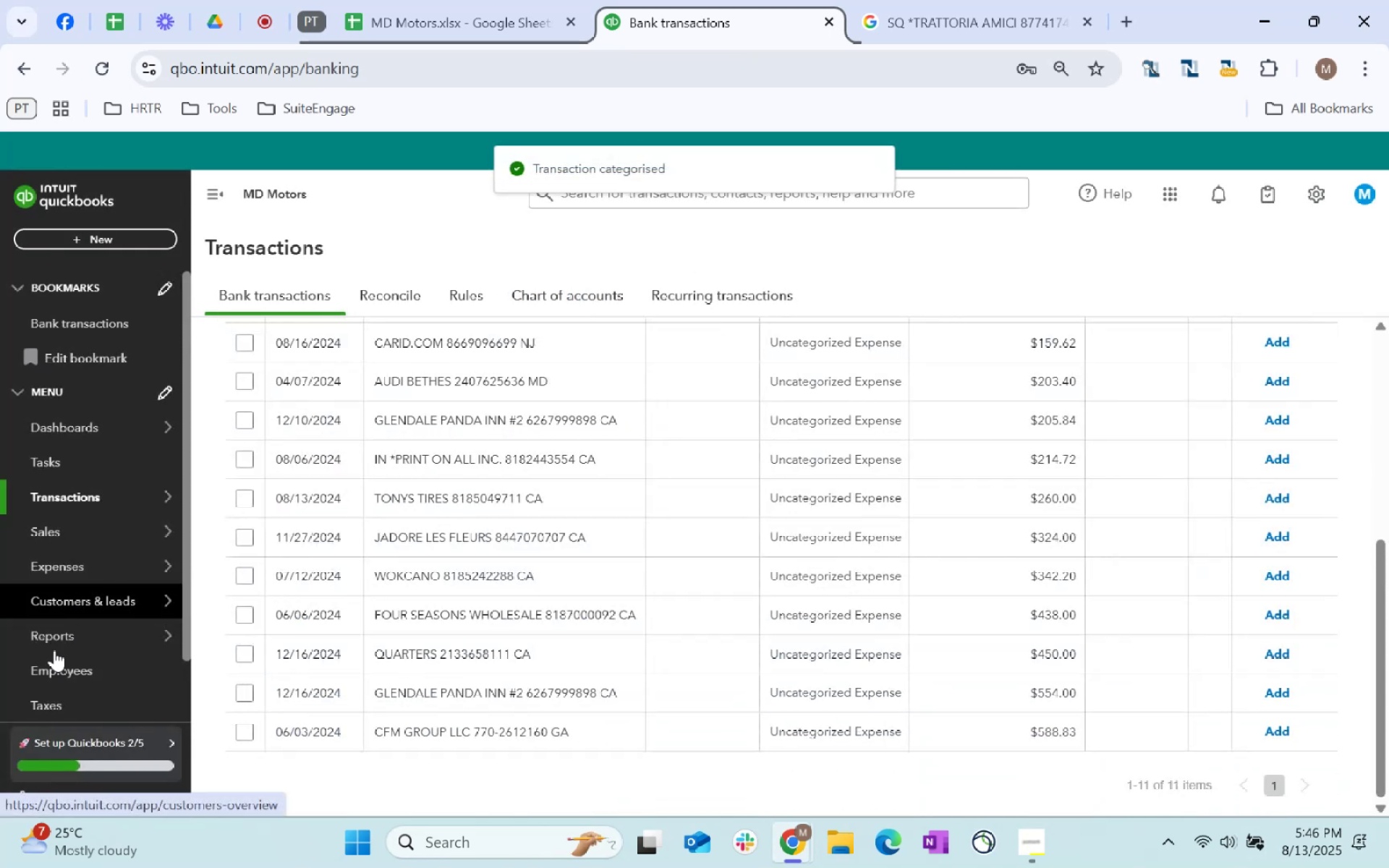 
left_click([638, 352])
 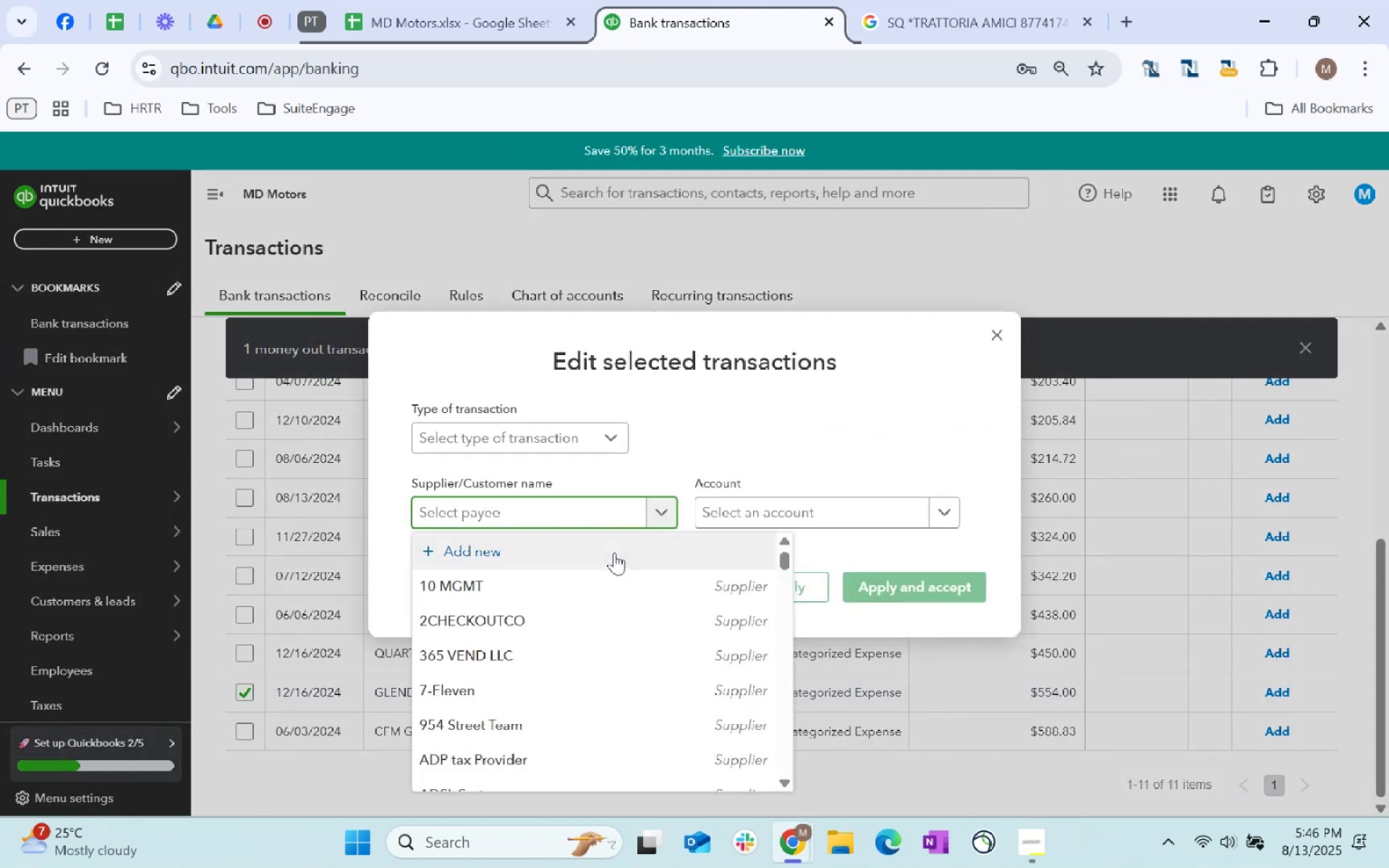 
type(hotes)
key(Backspace)
type(l)
key(Tab)
type(acc)
 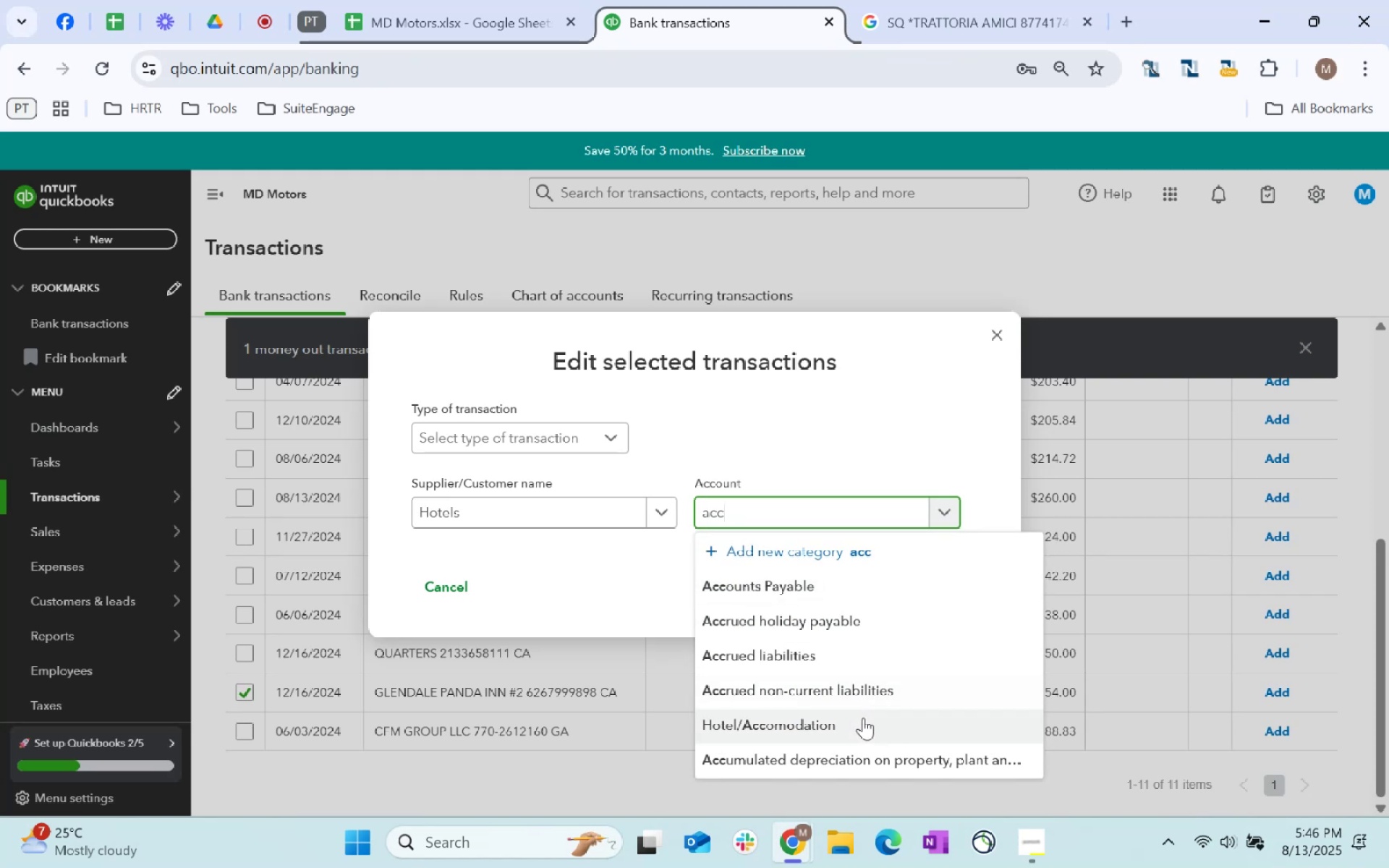 
left_click([903, 600])
 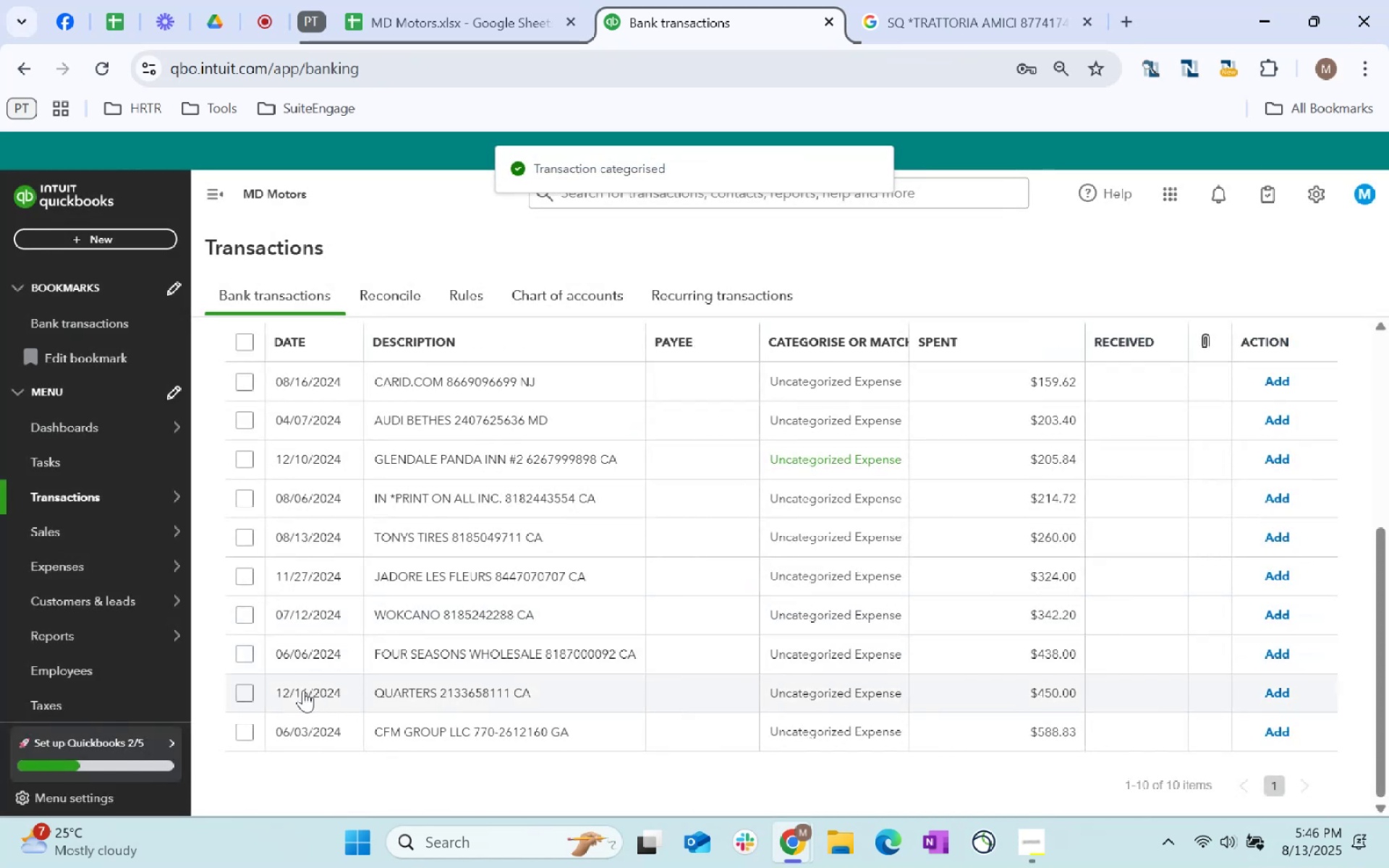 
left_click([250, 684])
 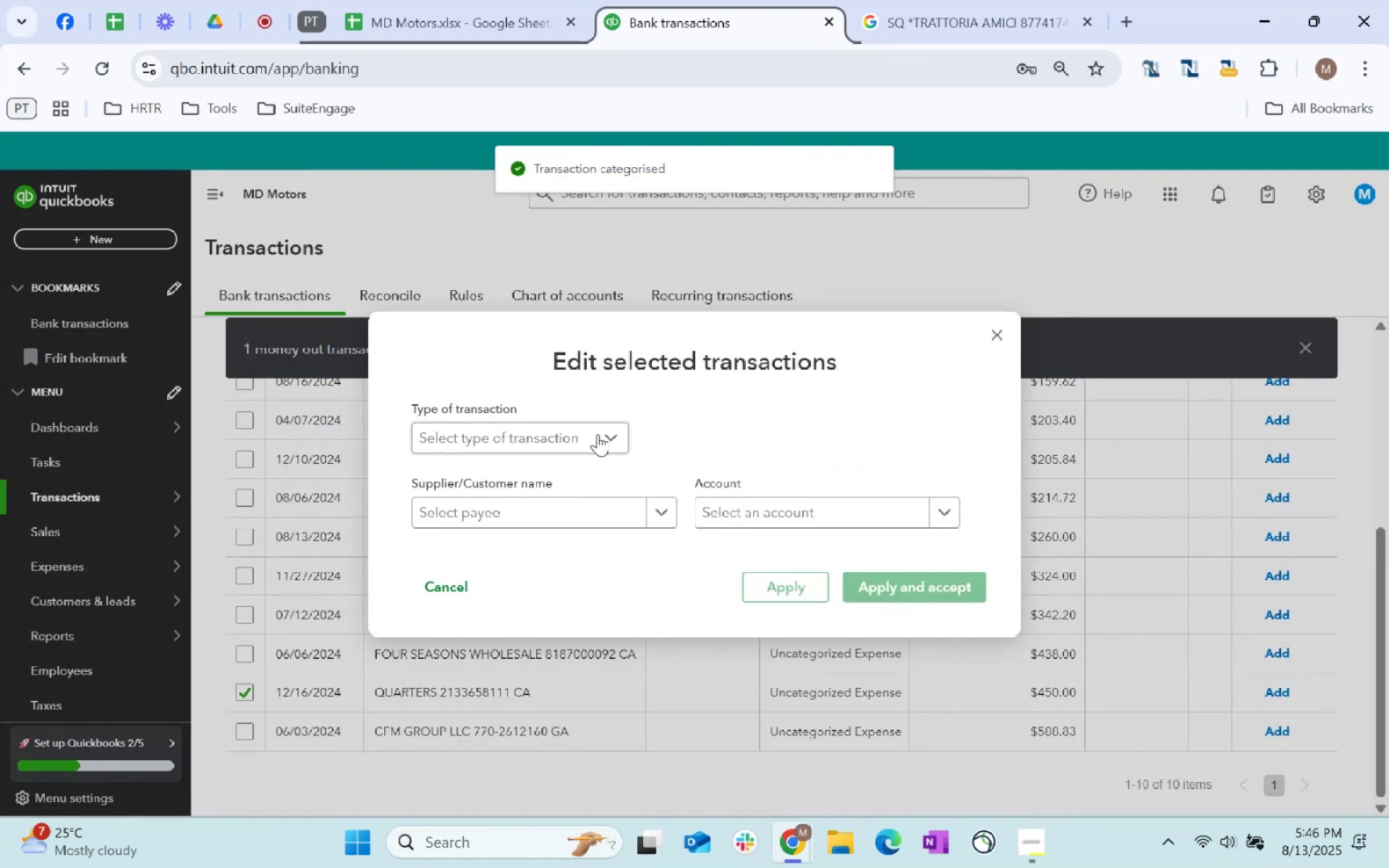 
left_click([551, 514])
 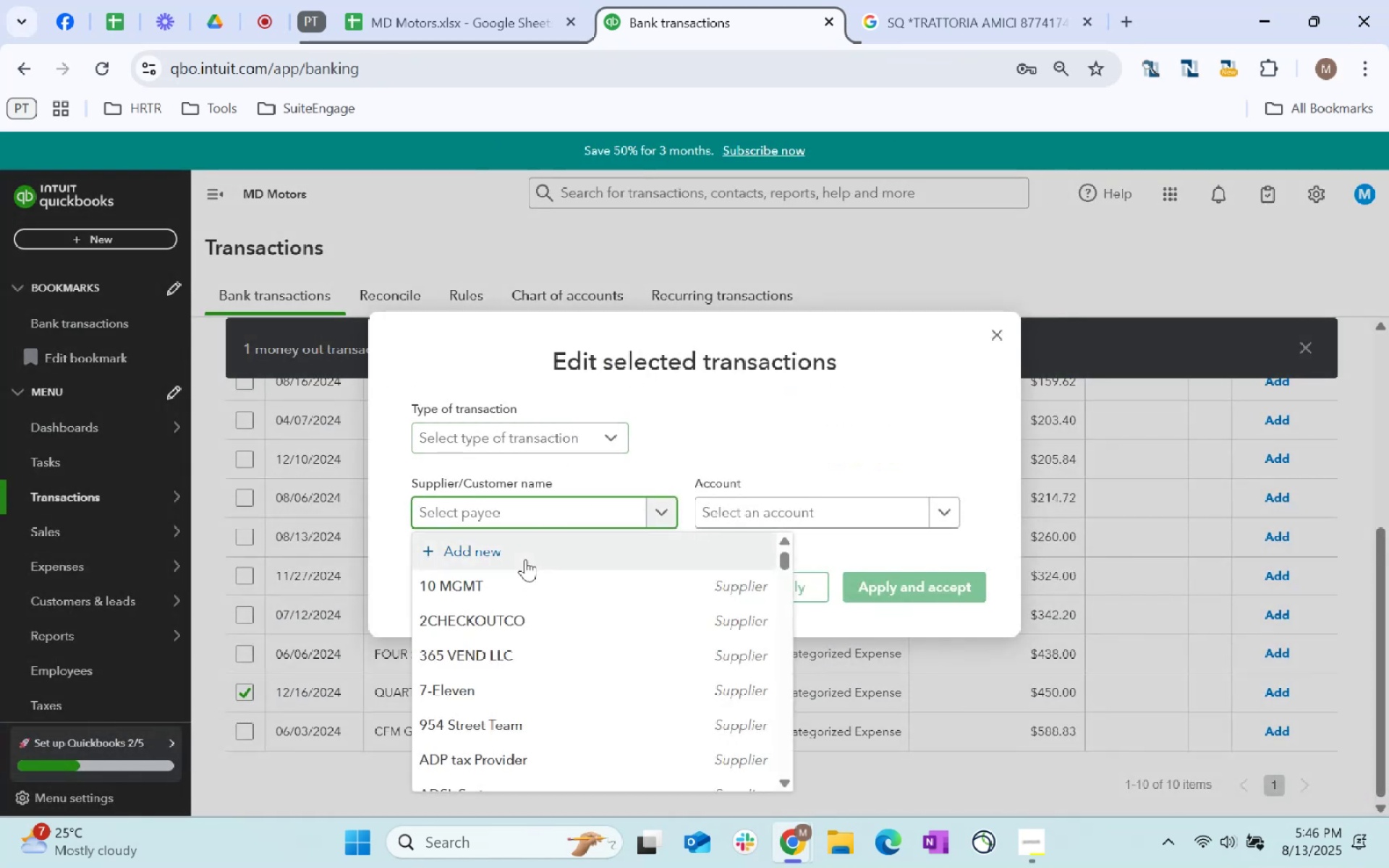 
type(hotels)
key(Tab)
type(acco)
 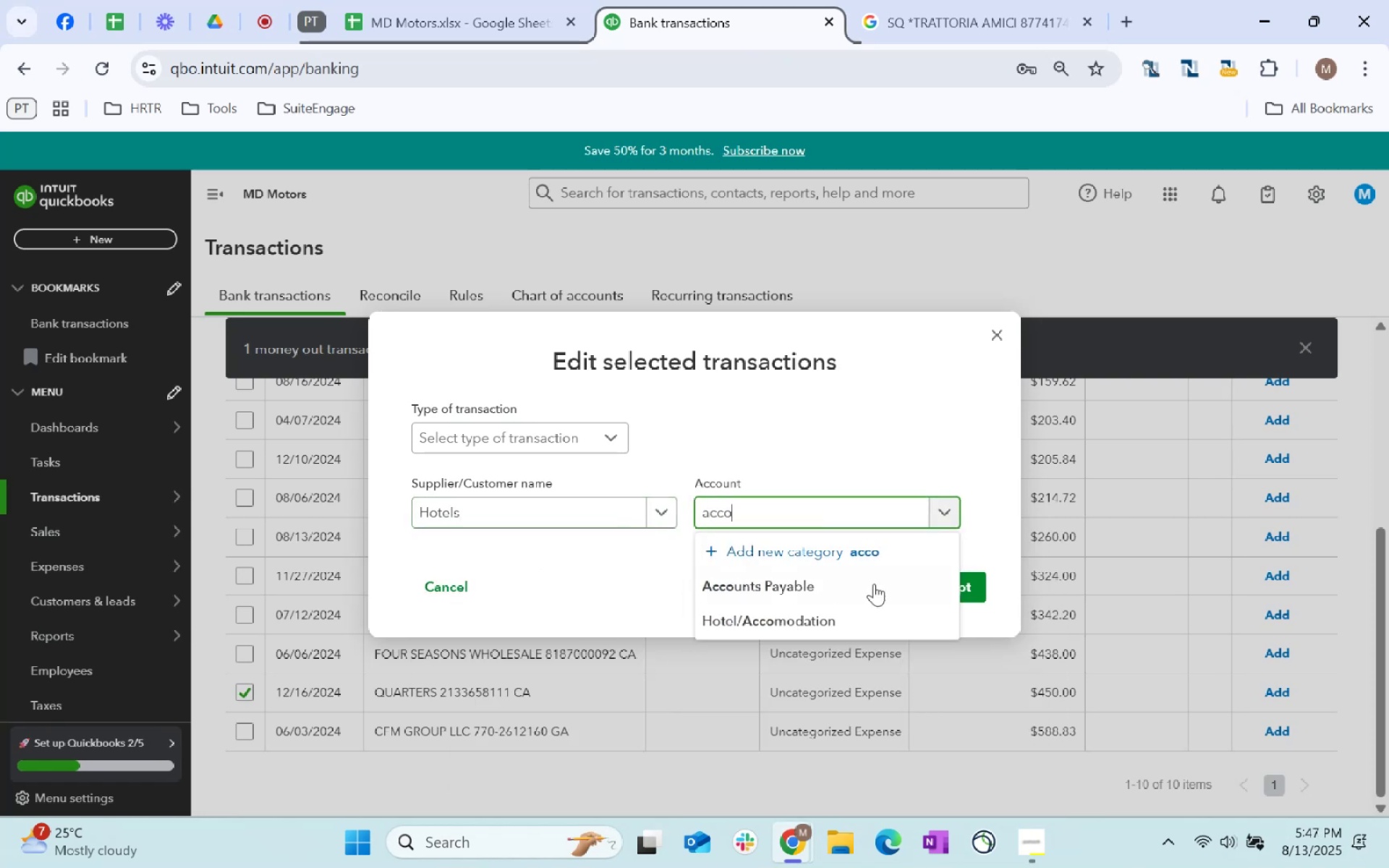 
left_click([841, 616])
 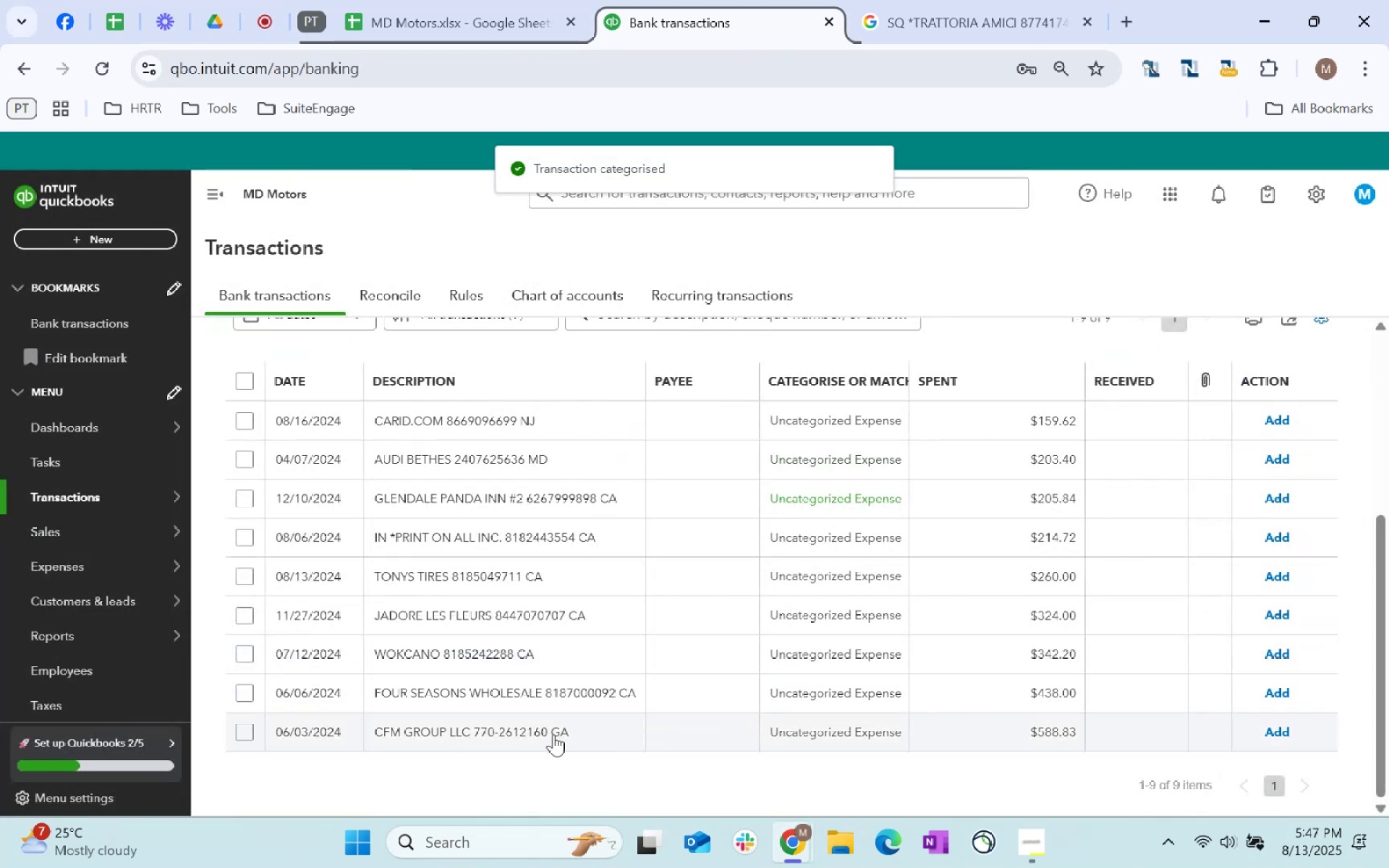 
left_click_drag(start_coordinate=[609, 715], to_coordinate=[368, 720])
 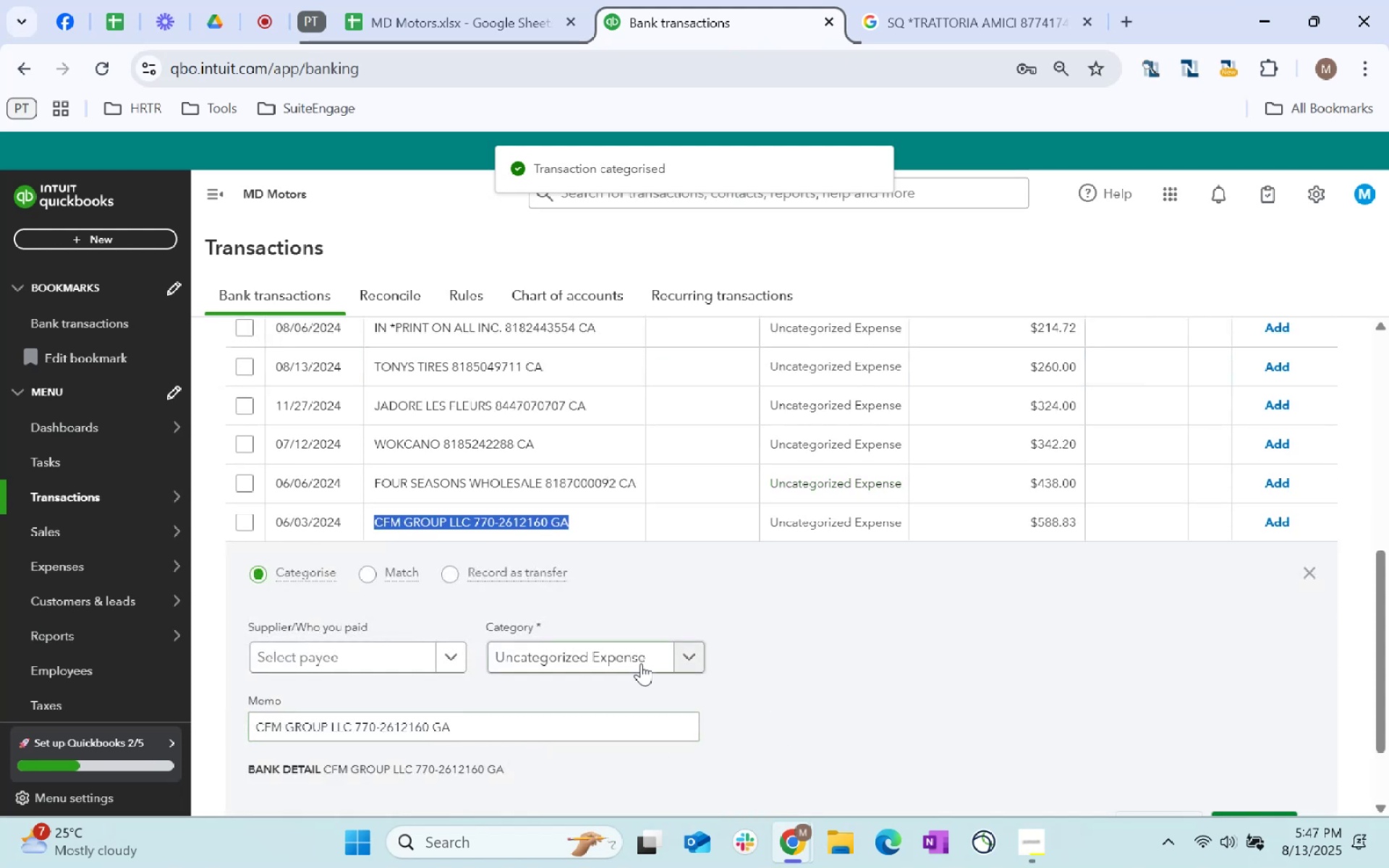 
key(Control+C)
 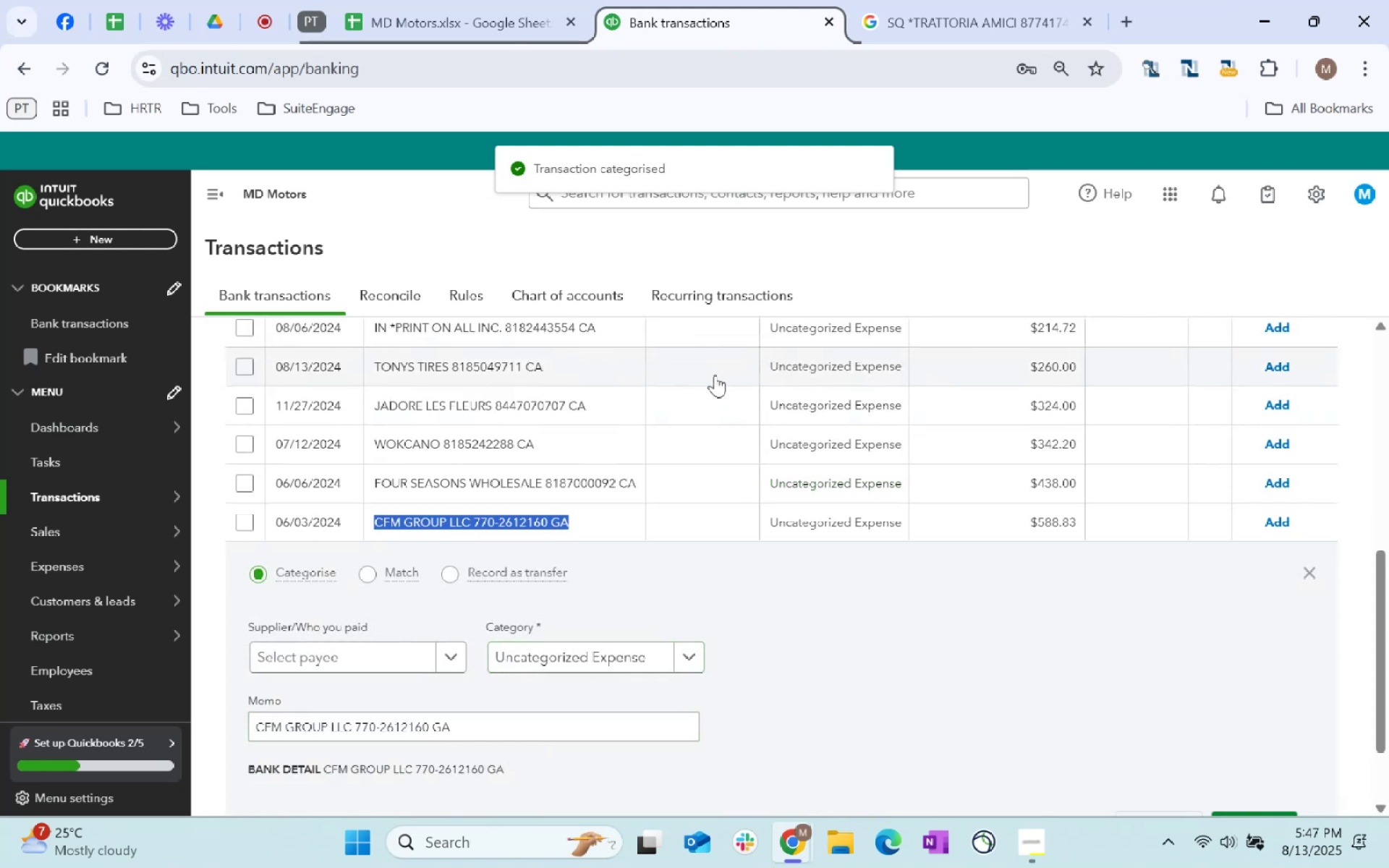 
key(Control+C)
 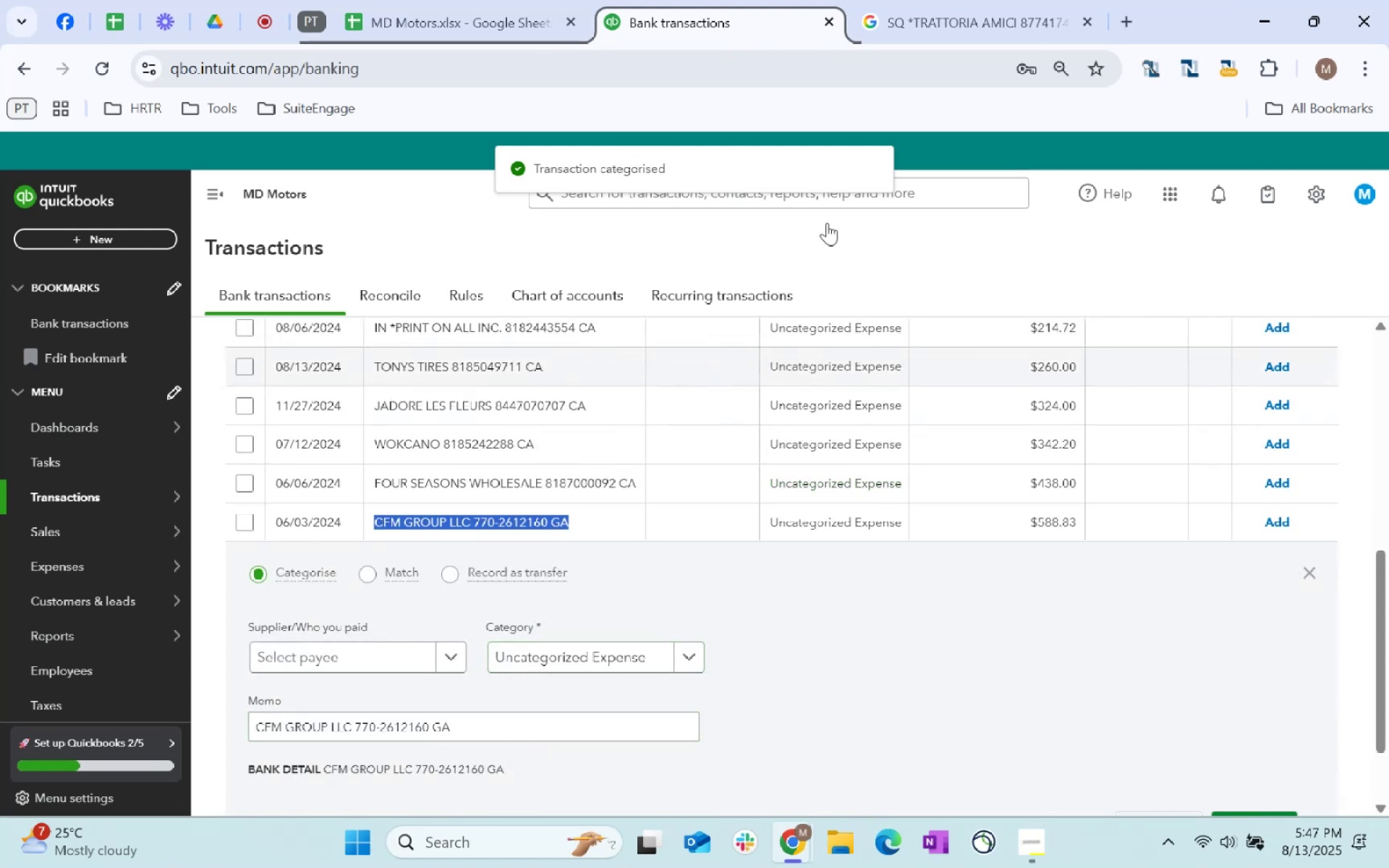 
key(Control+C)
 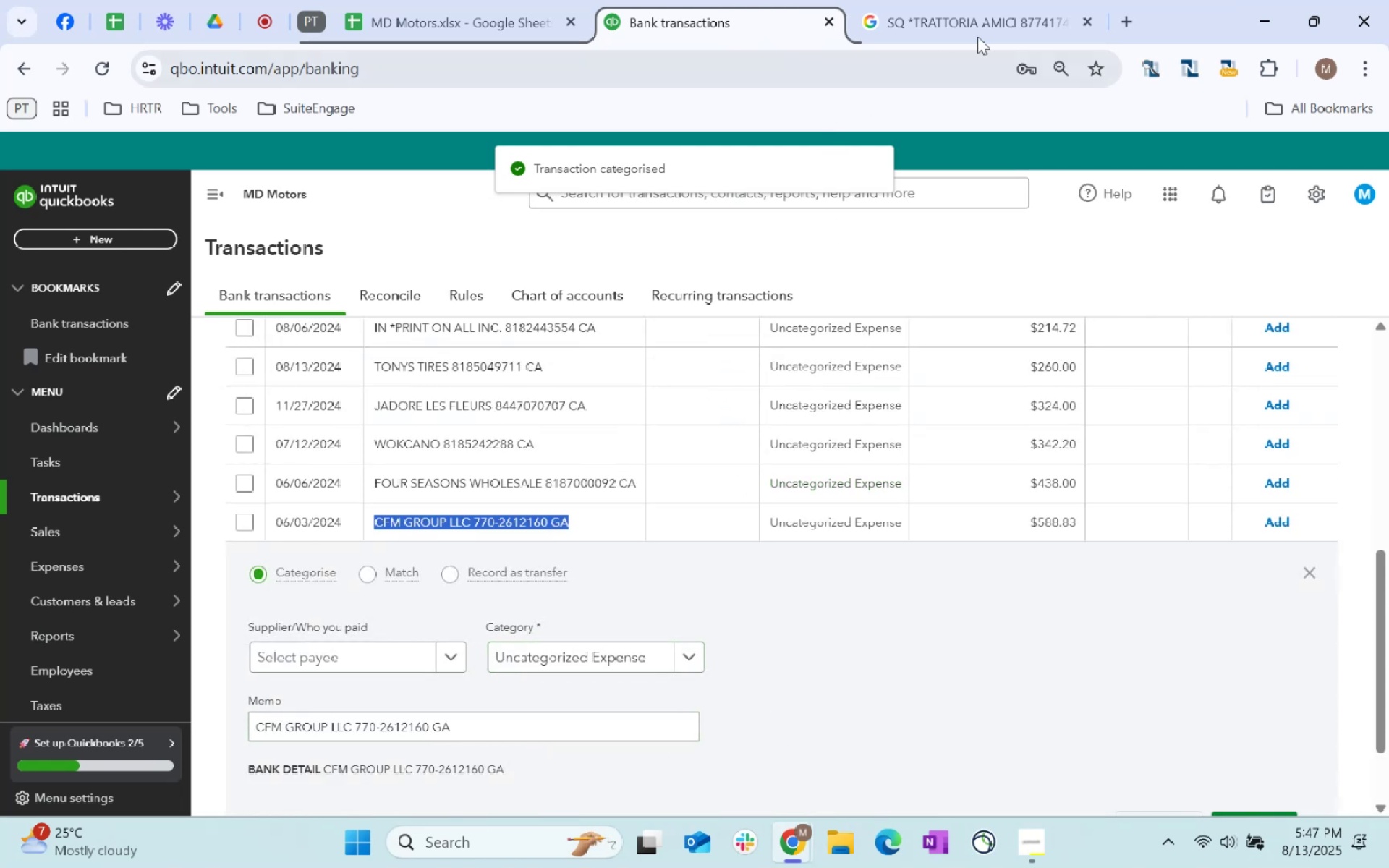 
left_click([976, 0])
 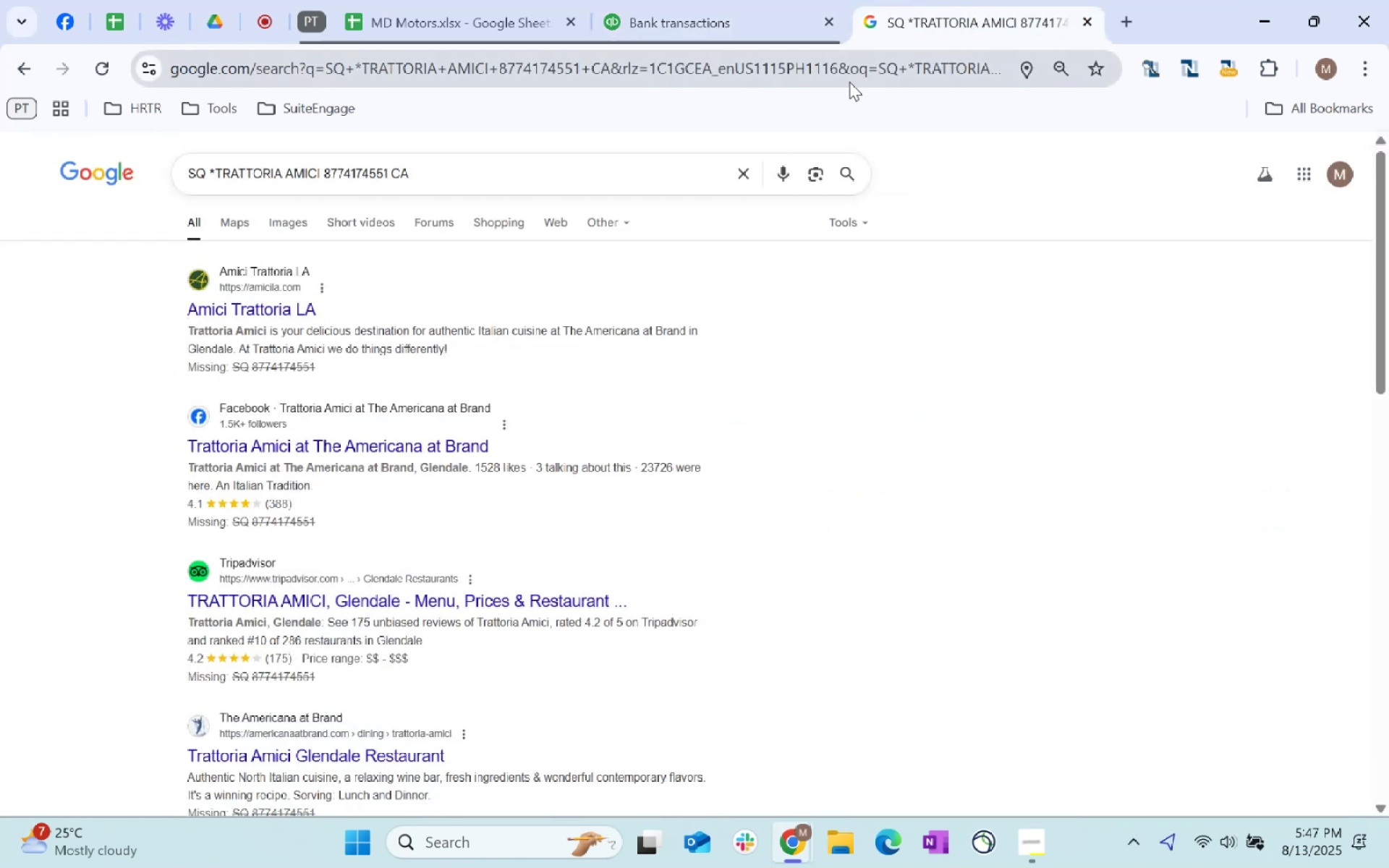 
left_click([858, 70])
 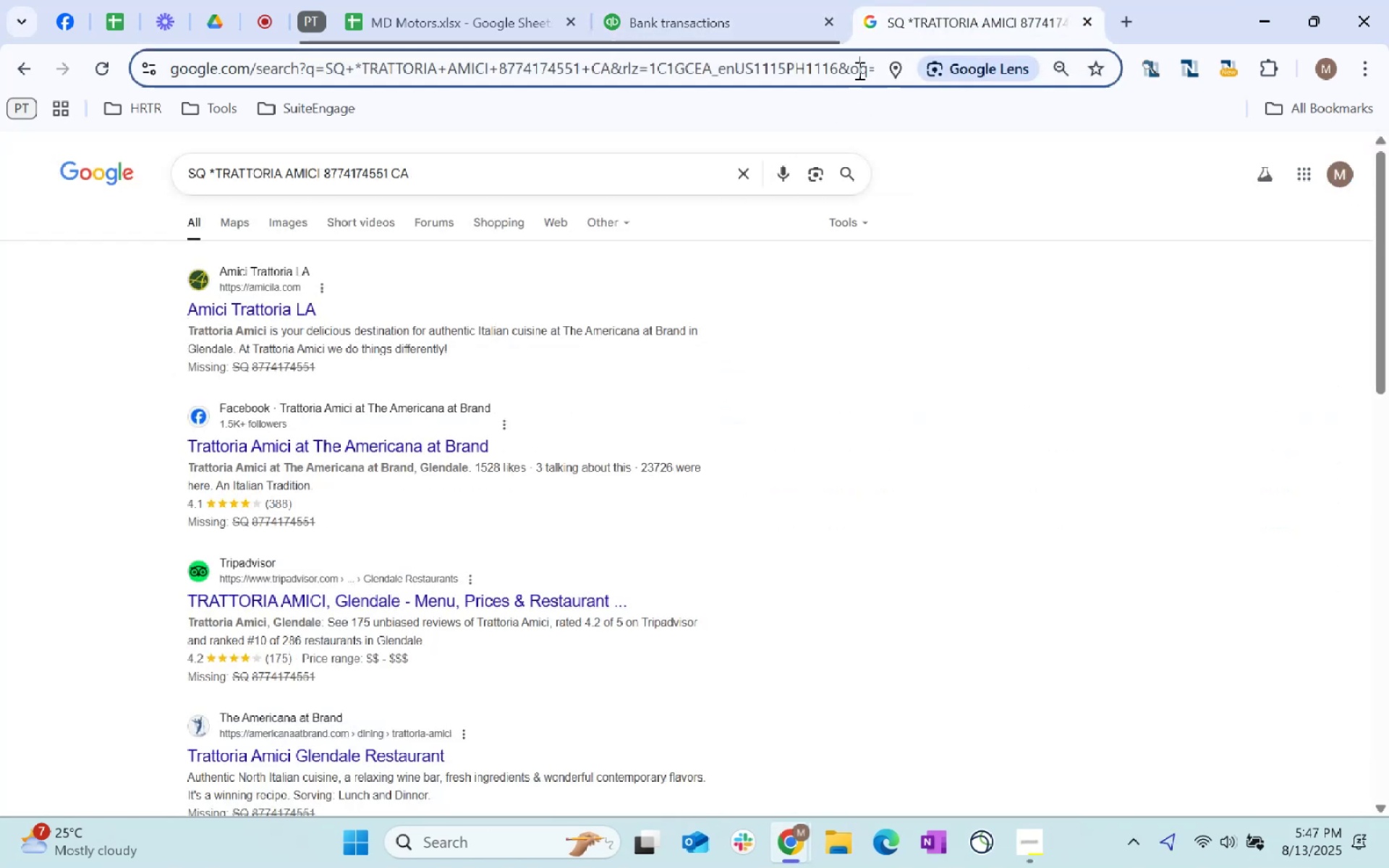 
key(Control+ControlLeft)
 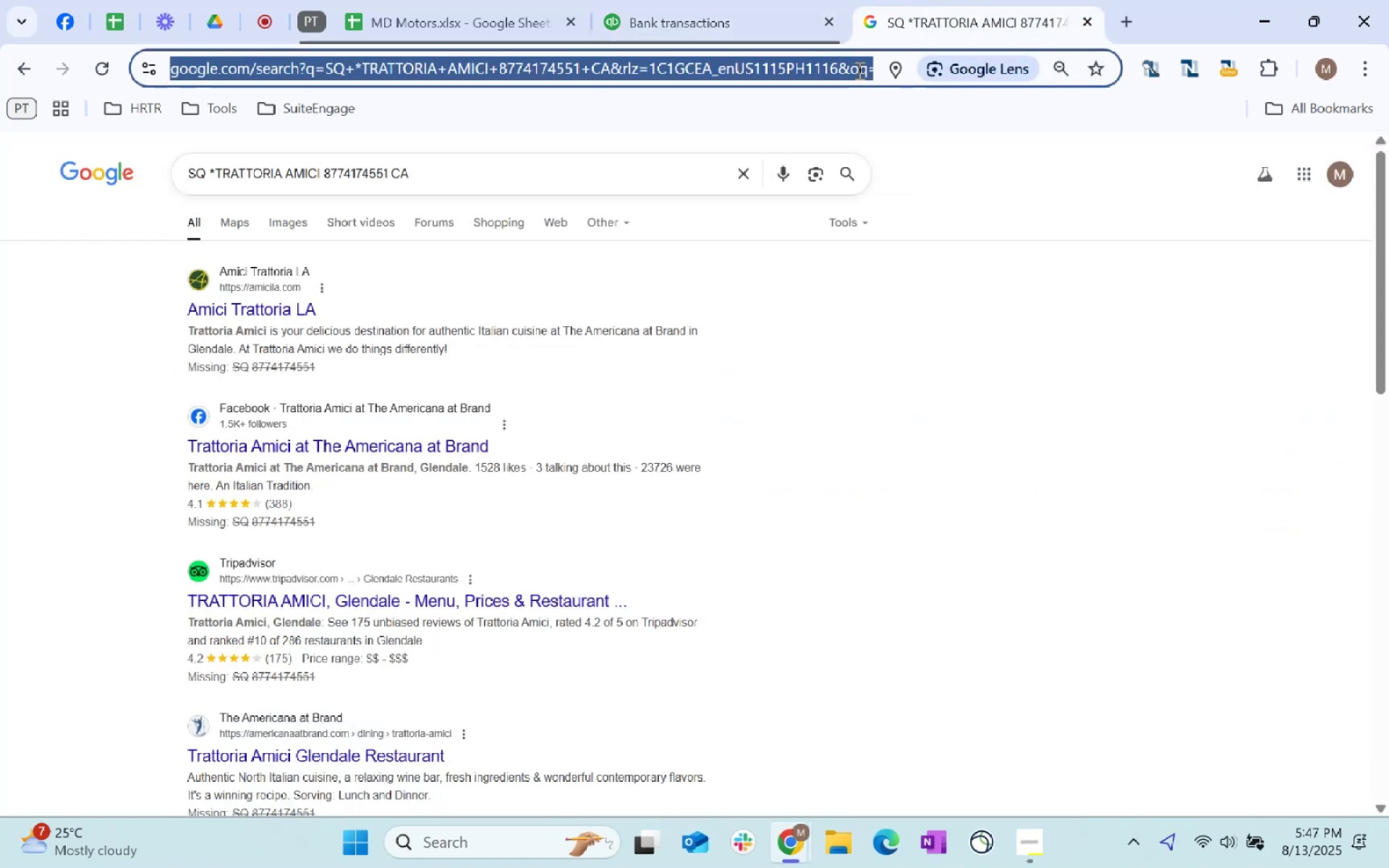 
key(Control+V)
 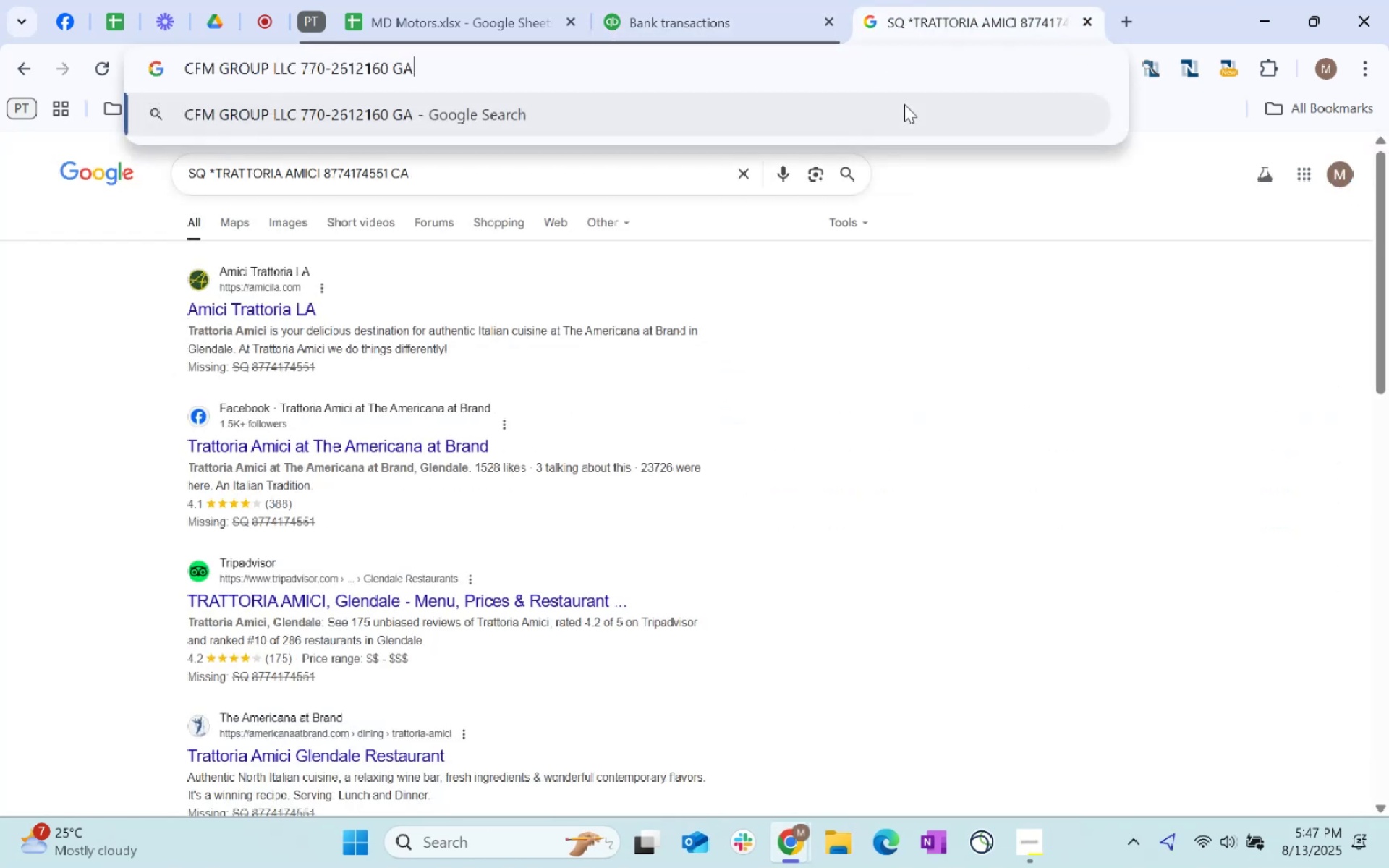 
key(Enter)
 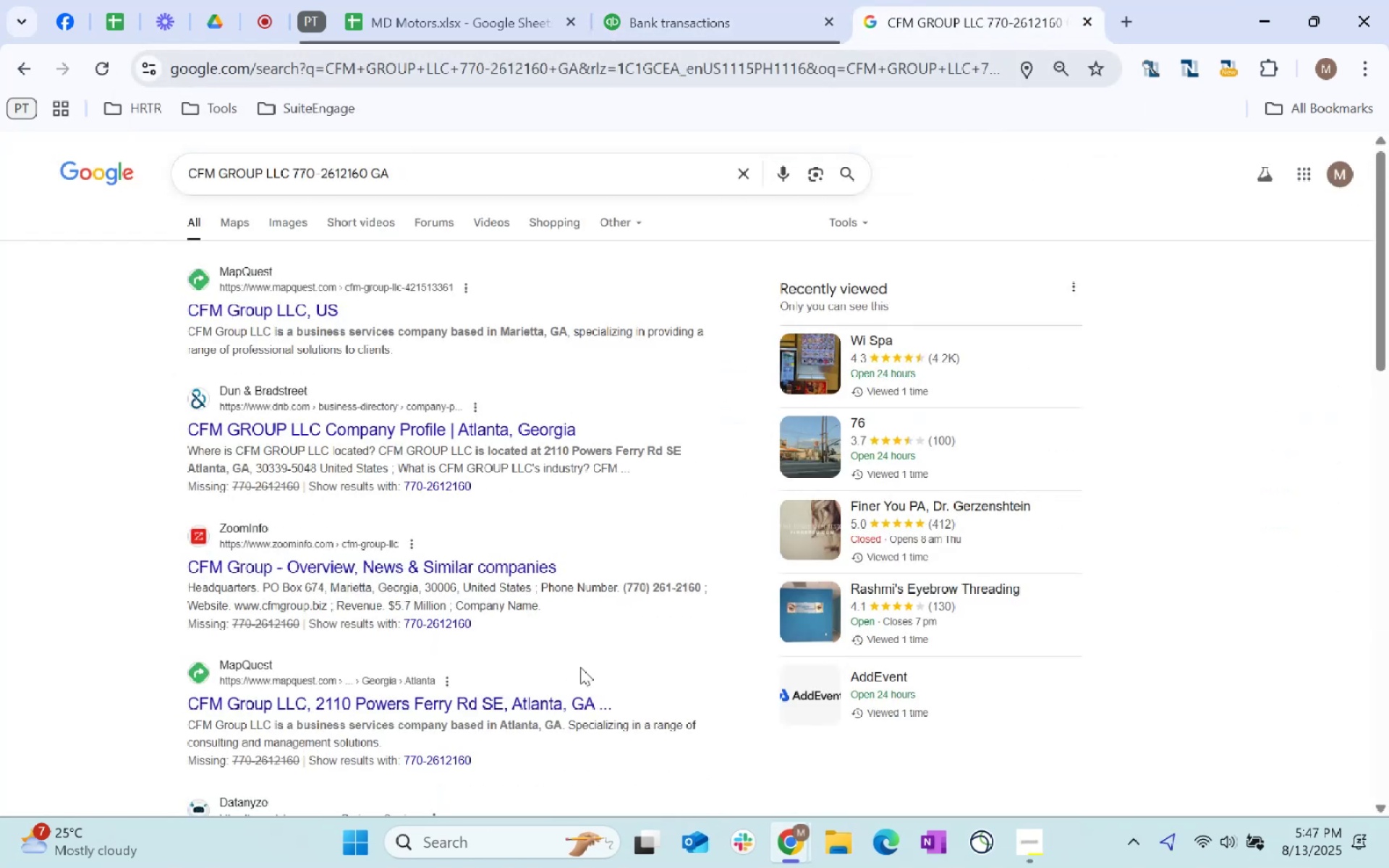 
left_click([683, 0])
 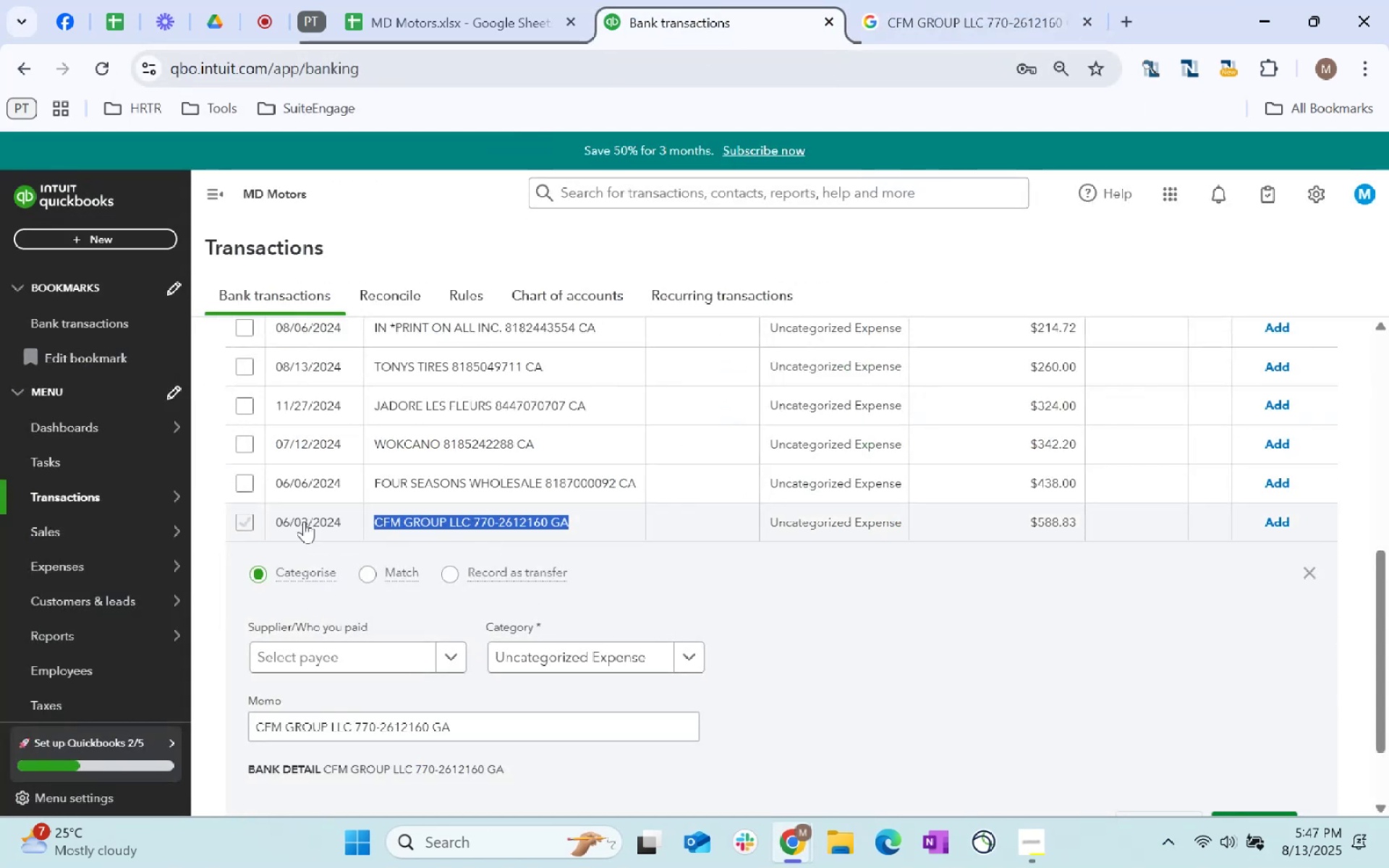 
left_click([854, 512])
 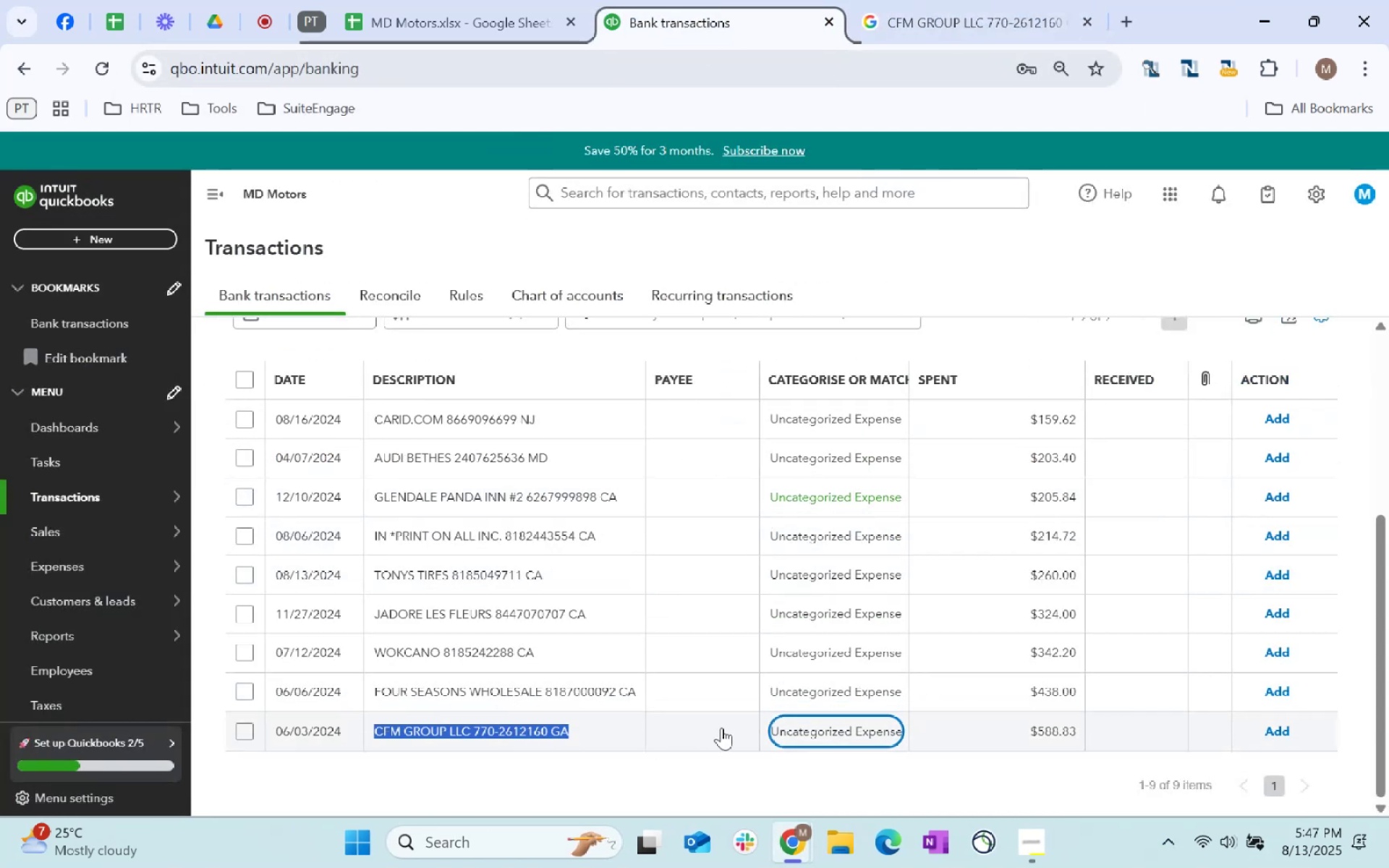 
left_click([846, 743])
 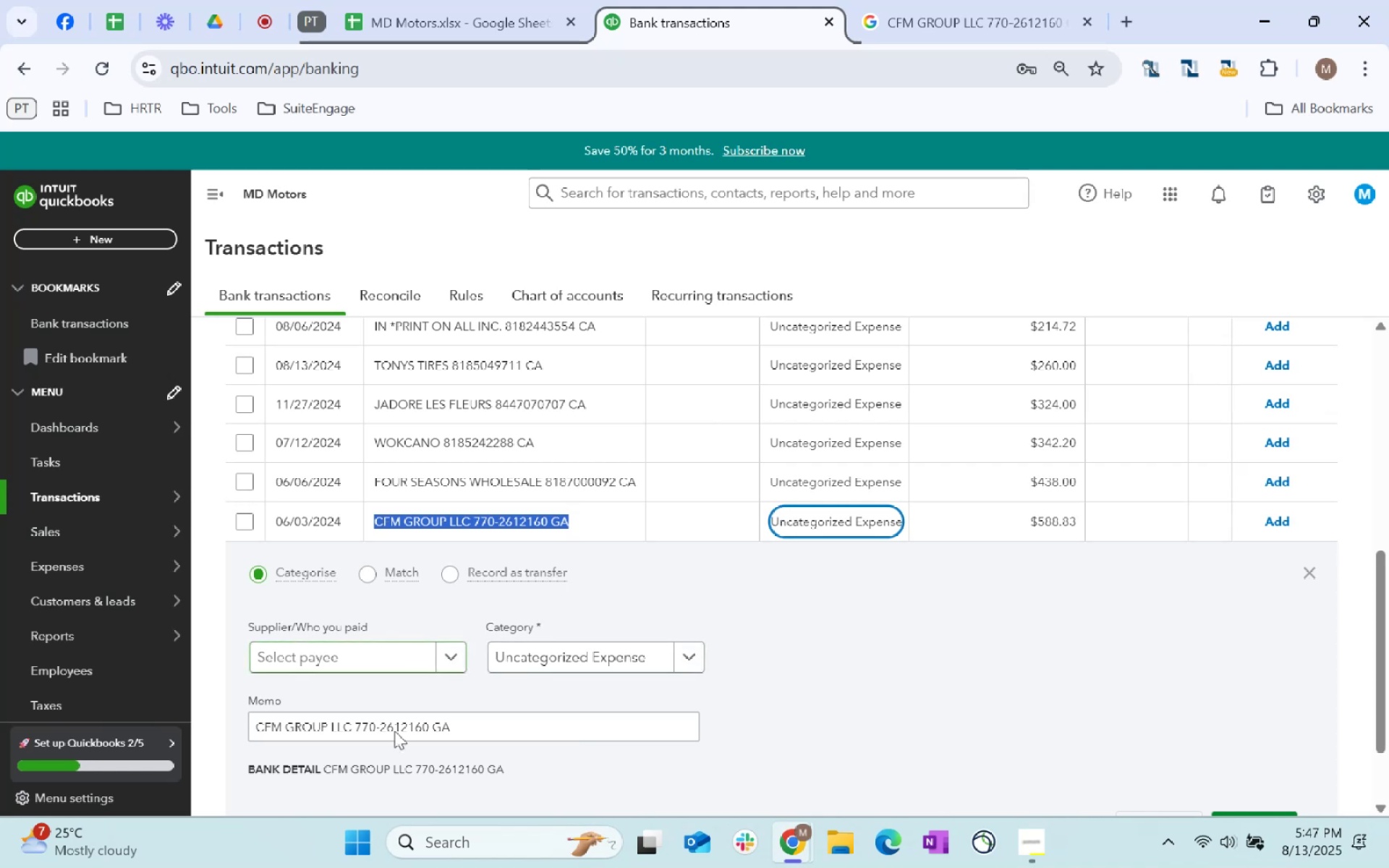 
left_click([409, 661])
 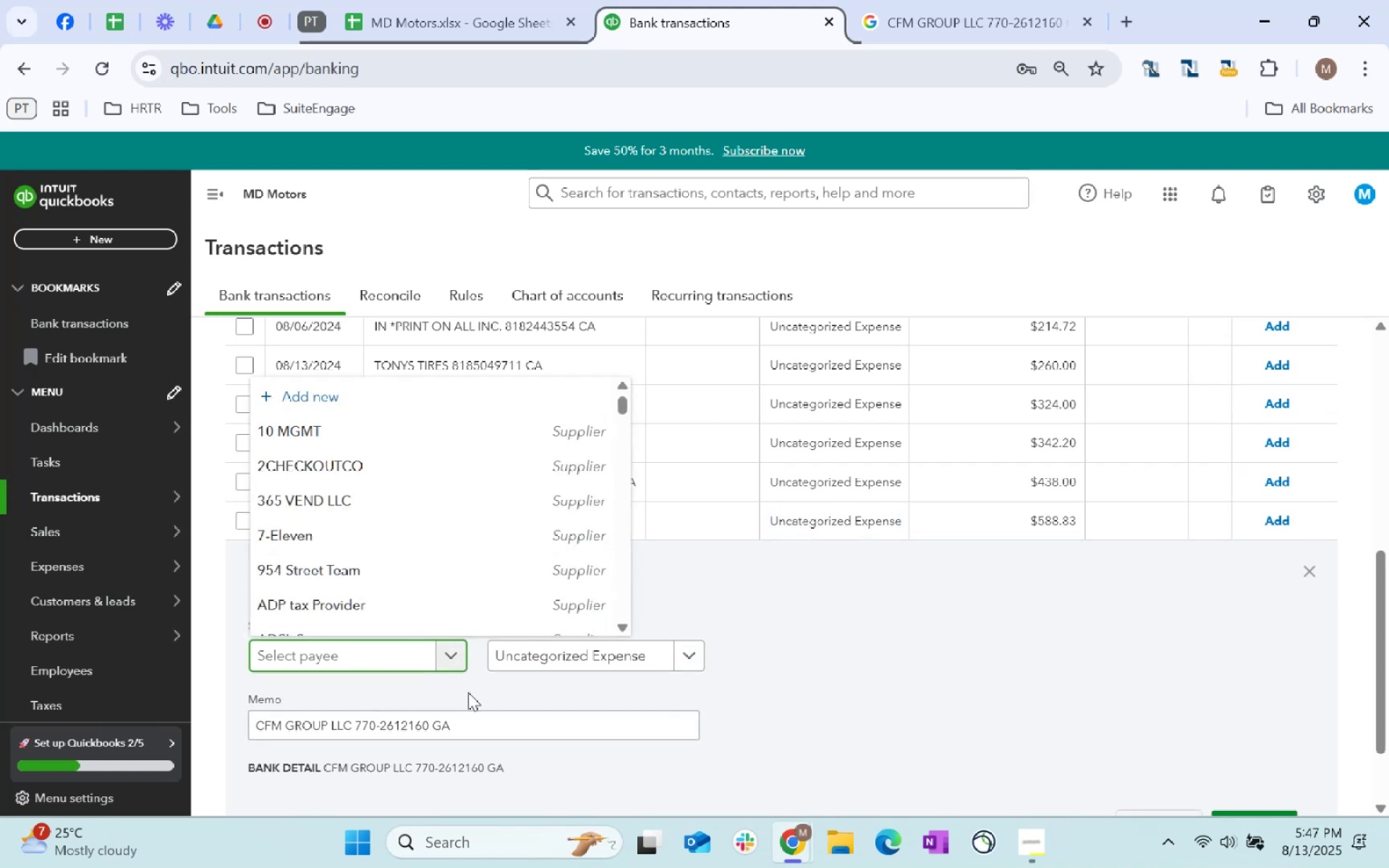 
type(other)
key(Tab)
type(profess)
 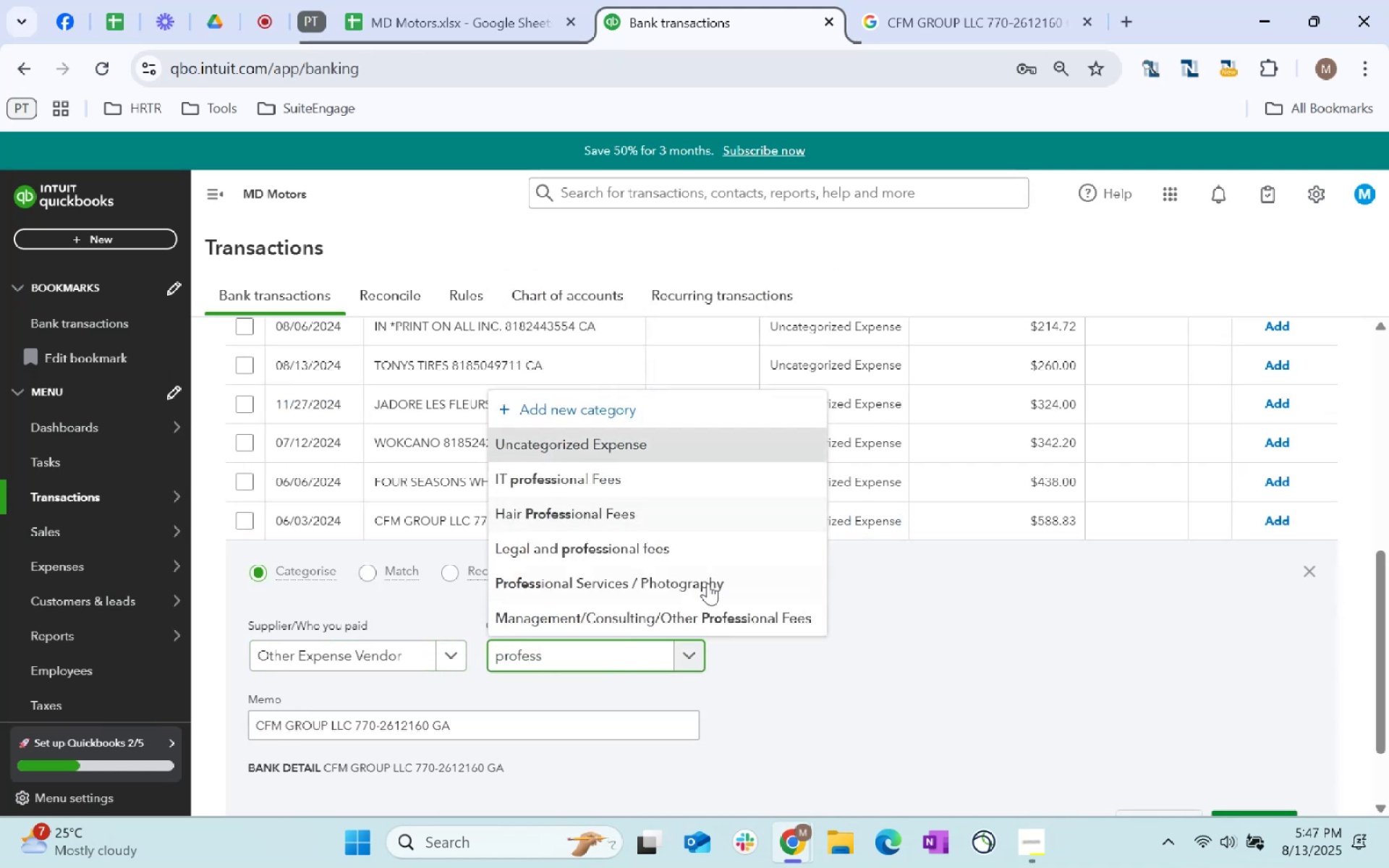 
left_click([721, 611])
 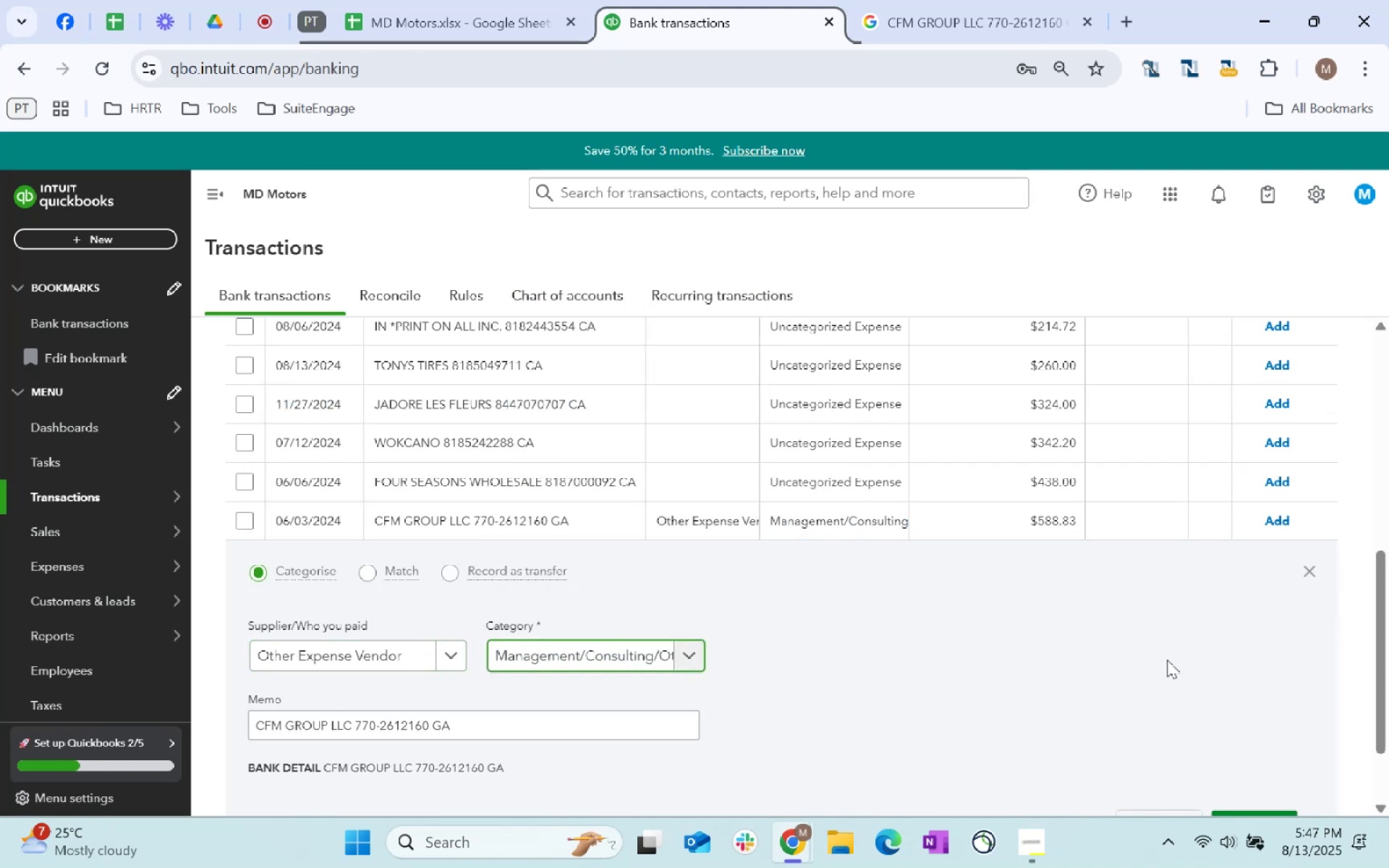 
scroll: coordinate [1167, 660], scroll_direction: down, amount: 2.0
 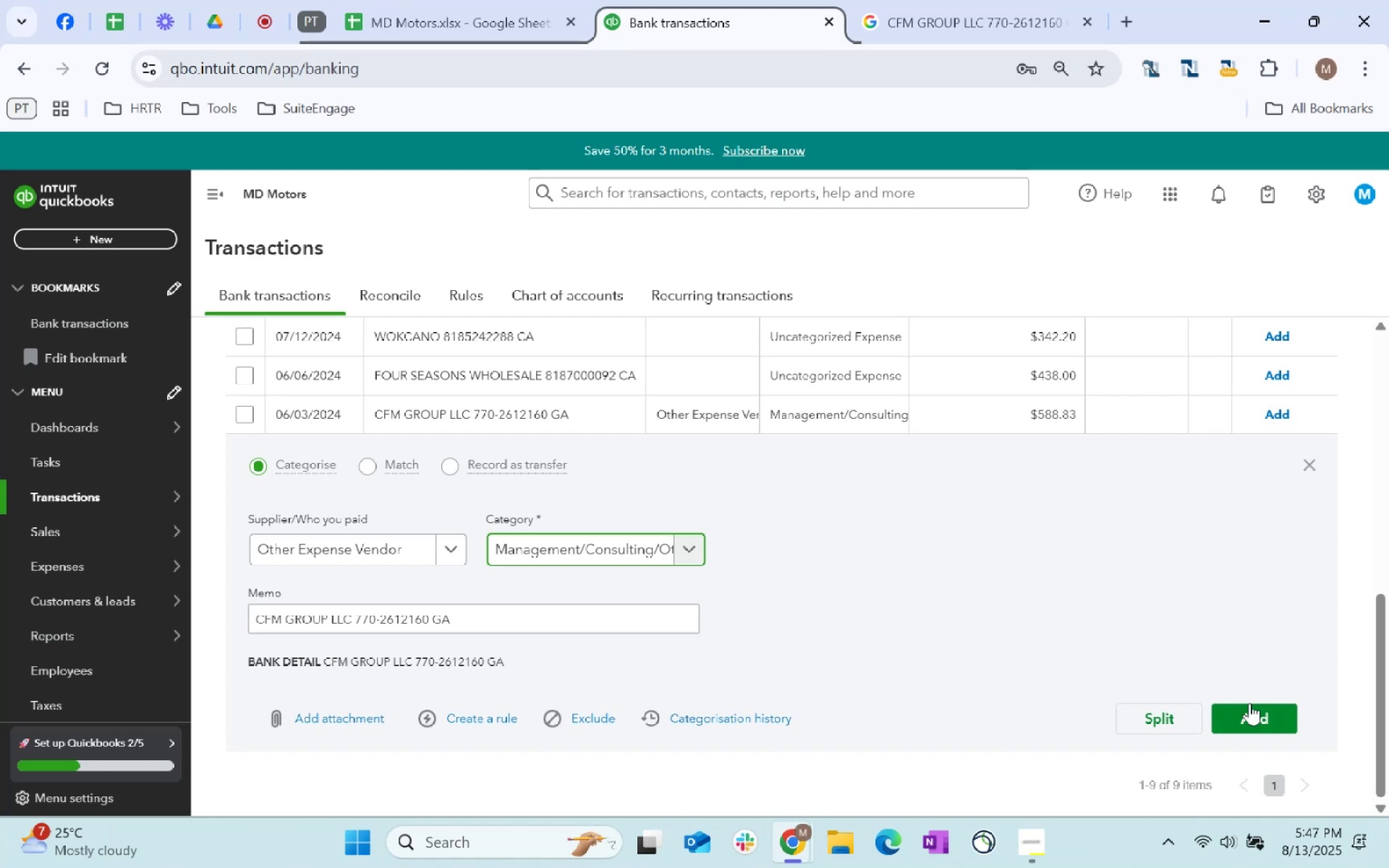 
left_click([1253, 712])
 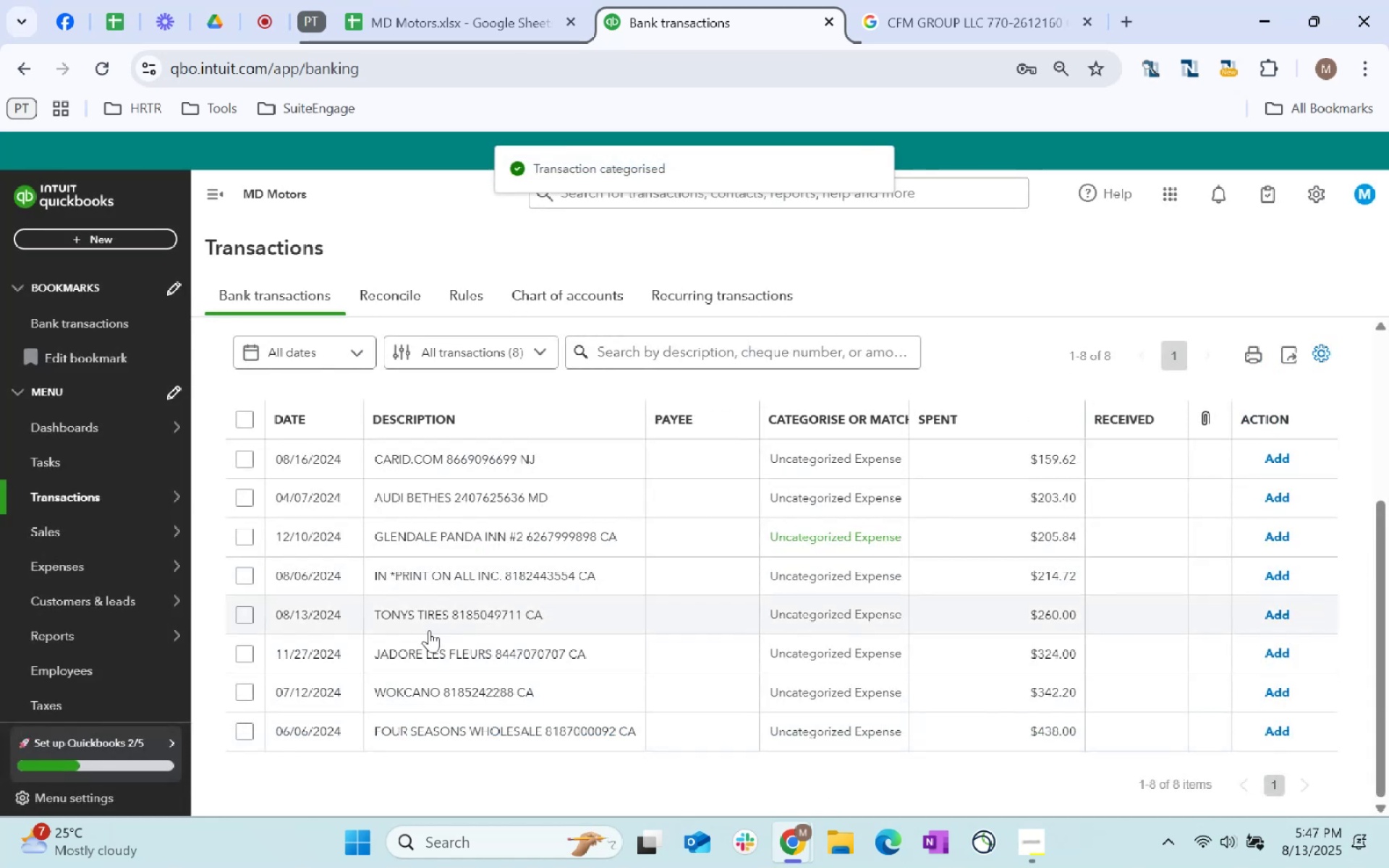 
left_click([494, 731])
 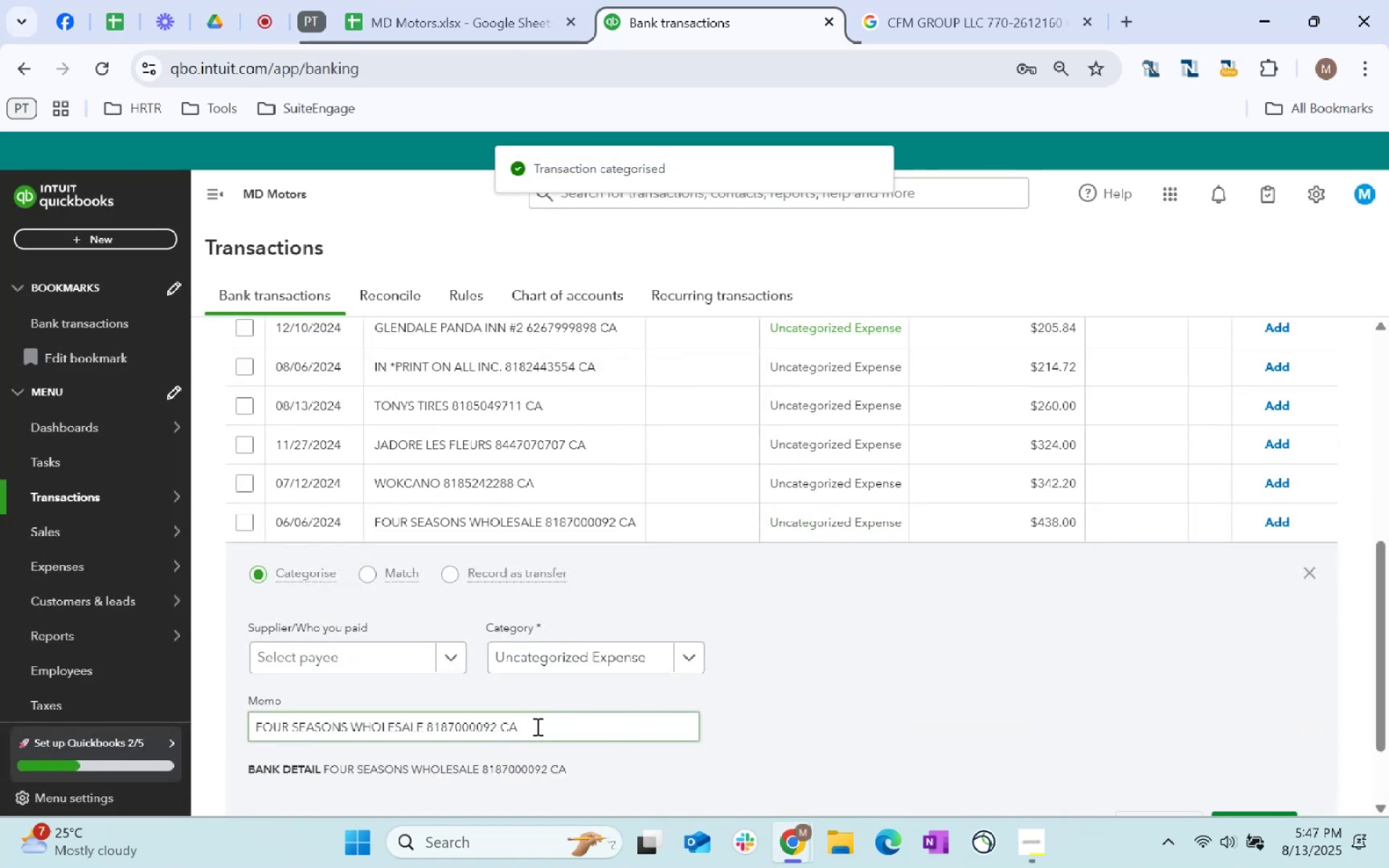 
left_click([407, 663])
 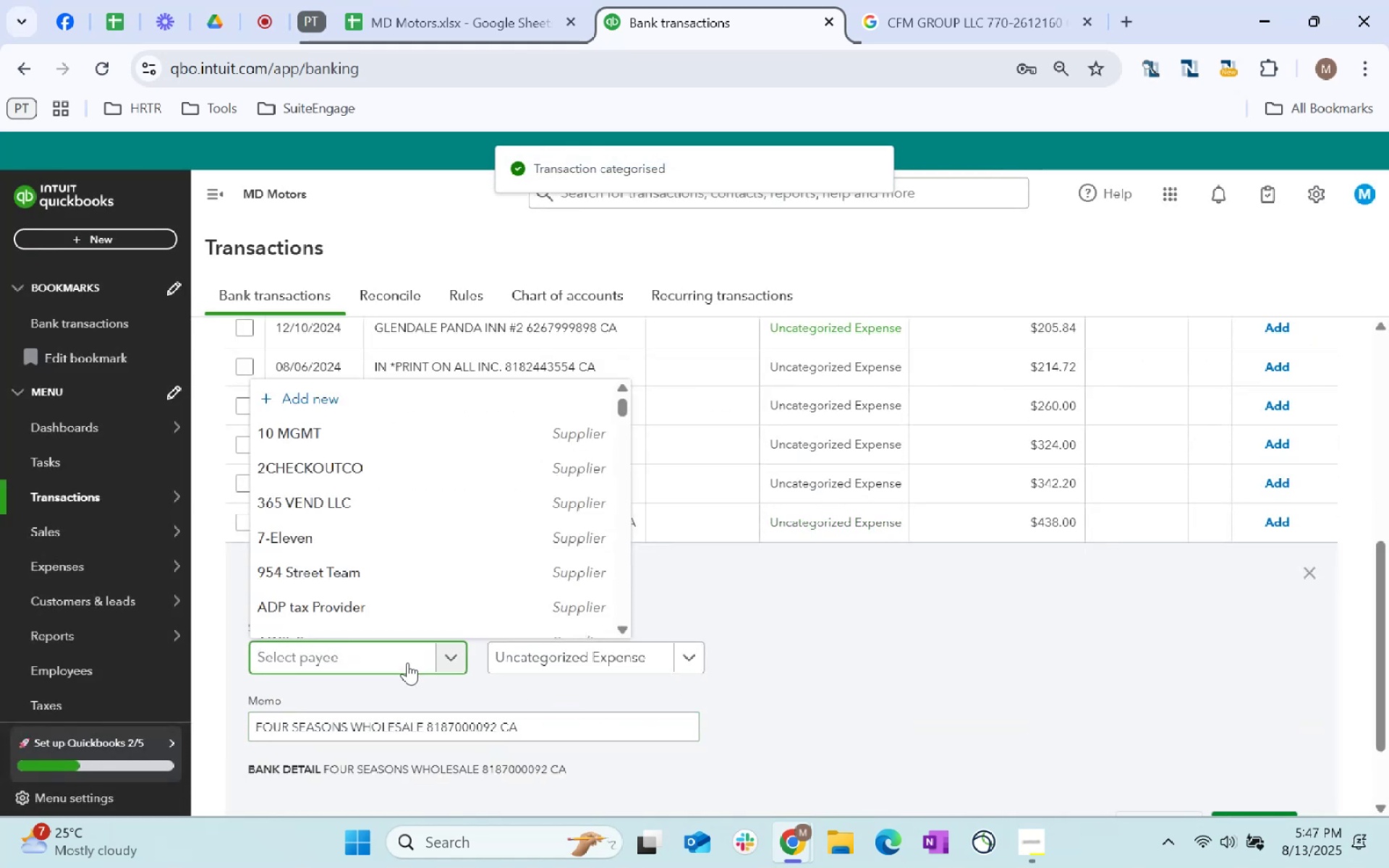 
type(supplier)
 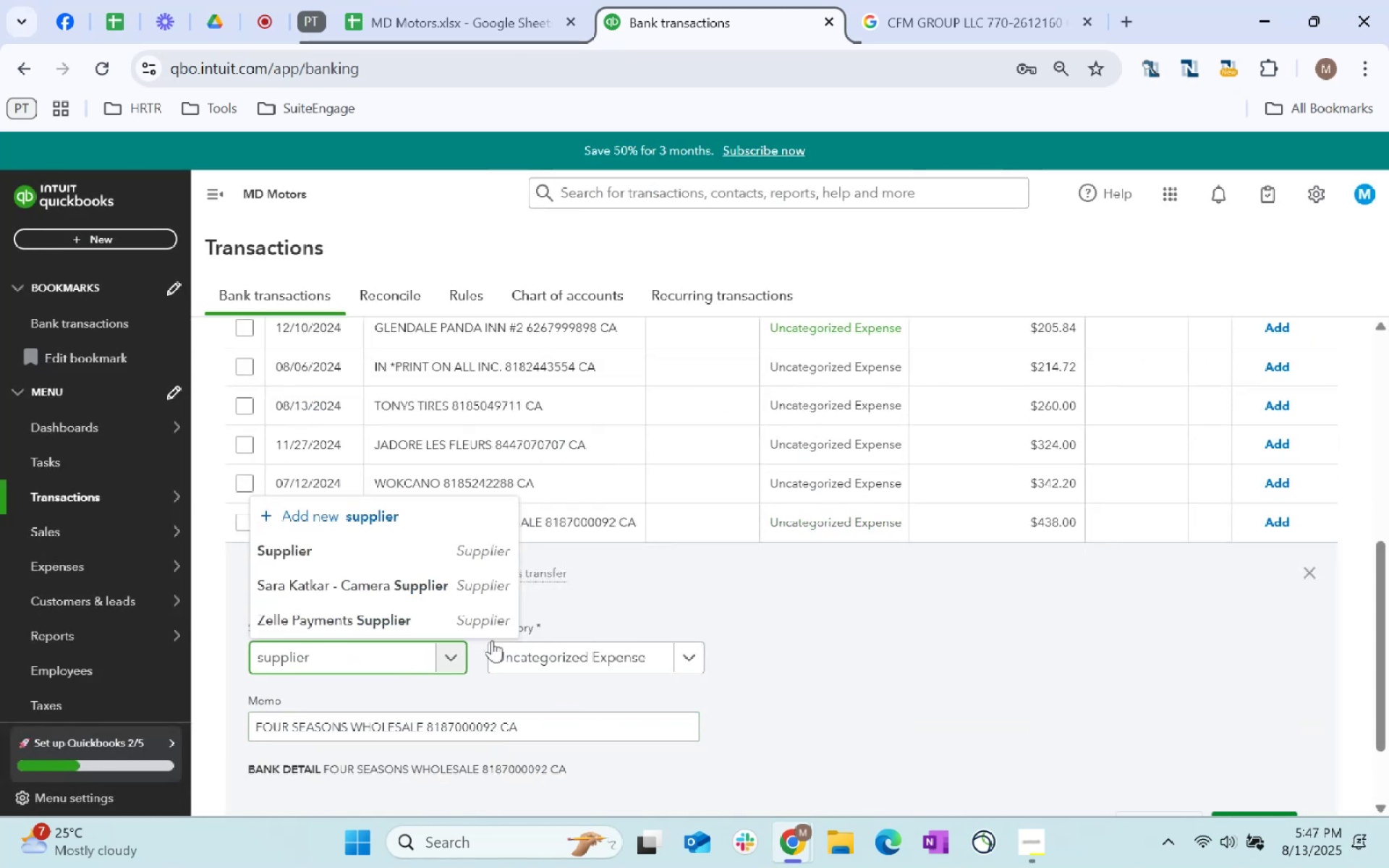 
left_click([589, 657])
 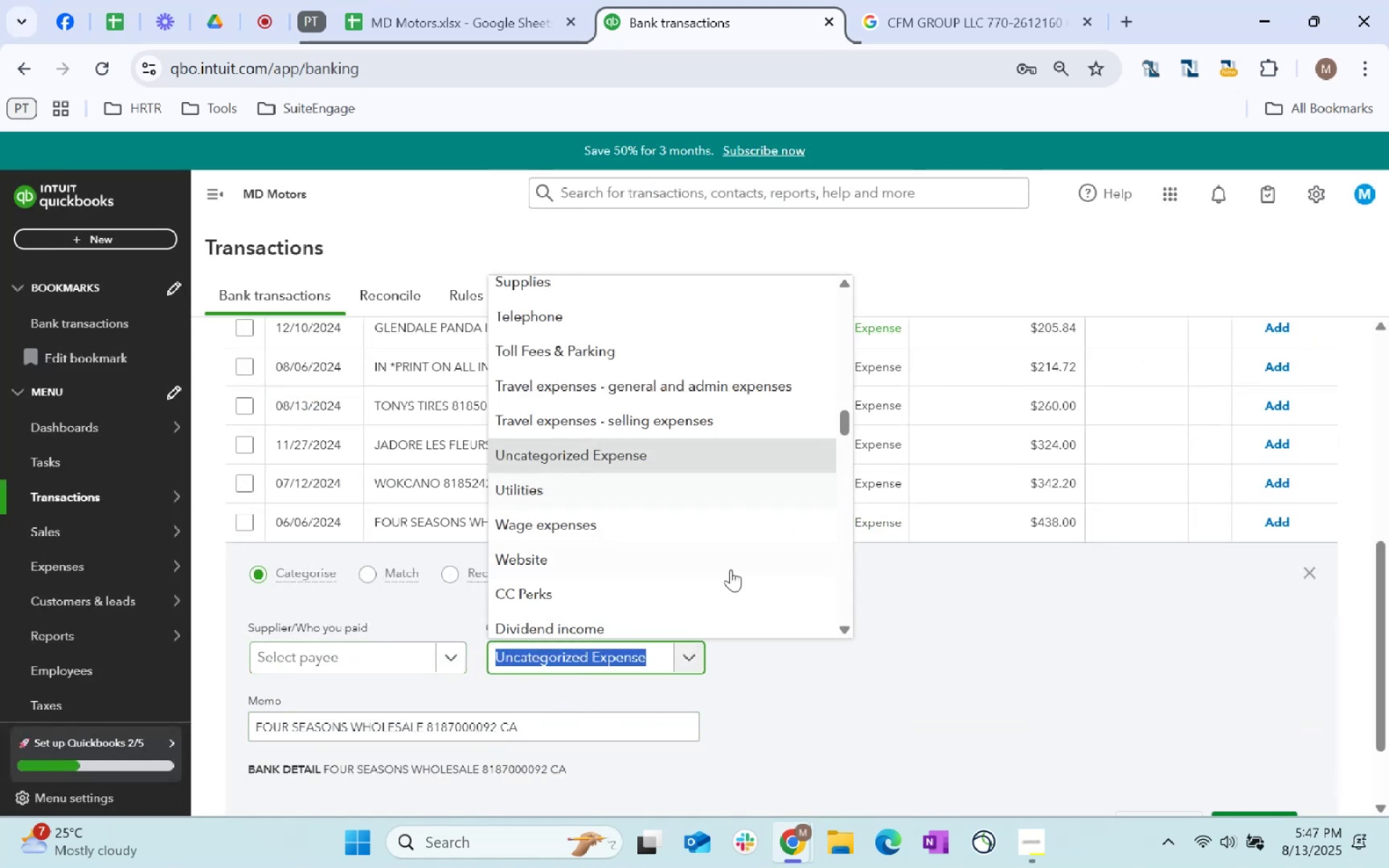 
type(supp)
 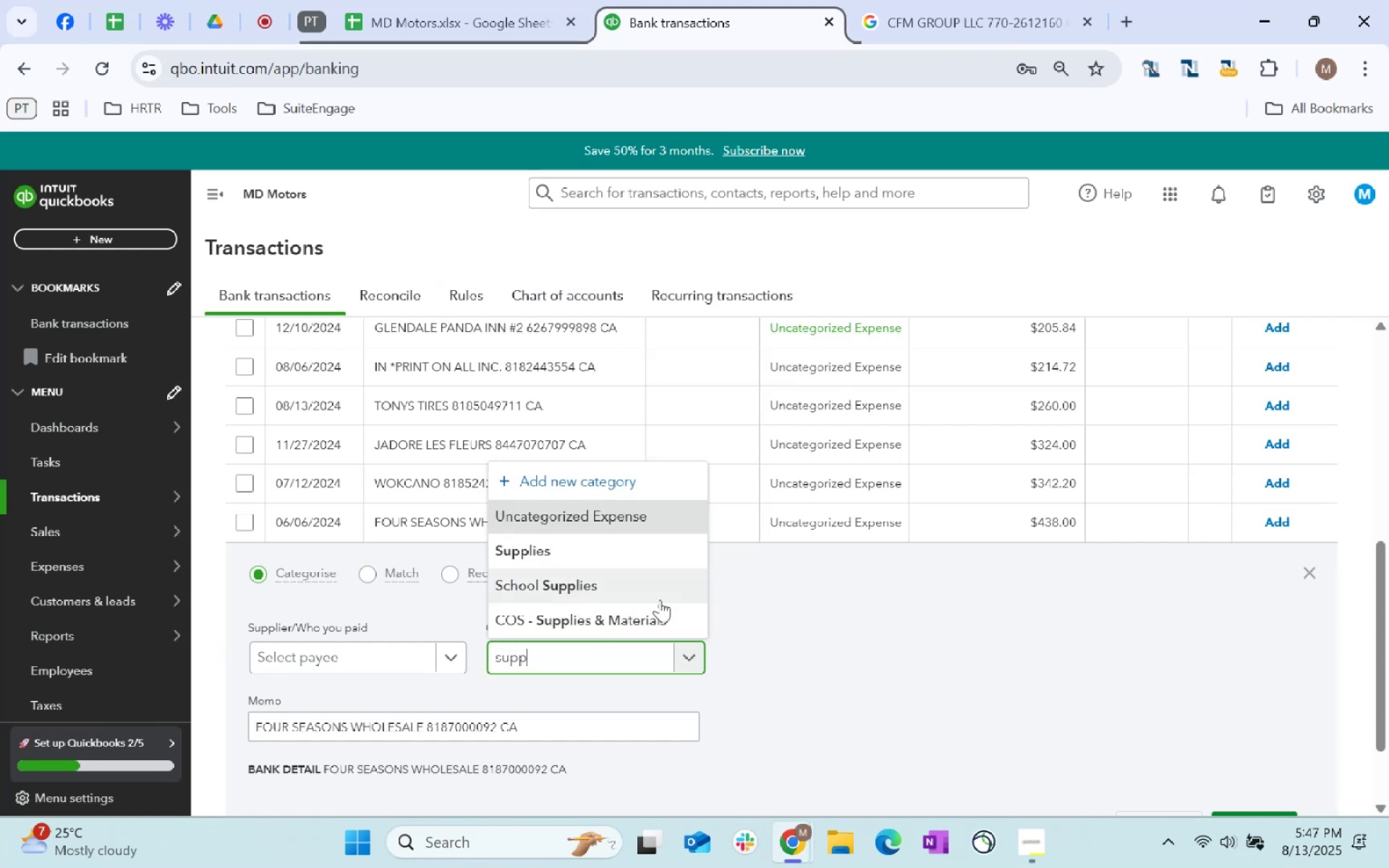 
left_click([656, 612])
 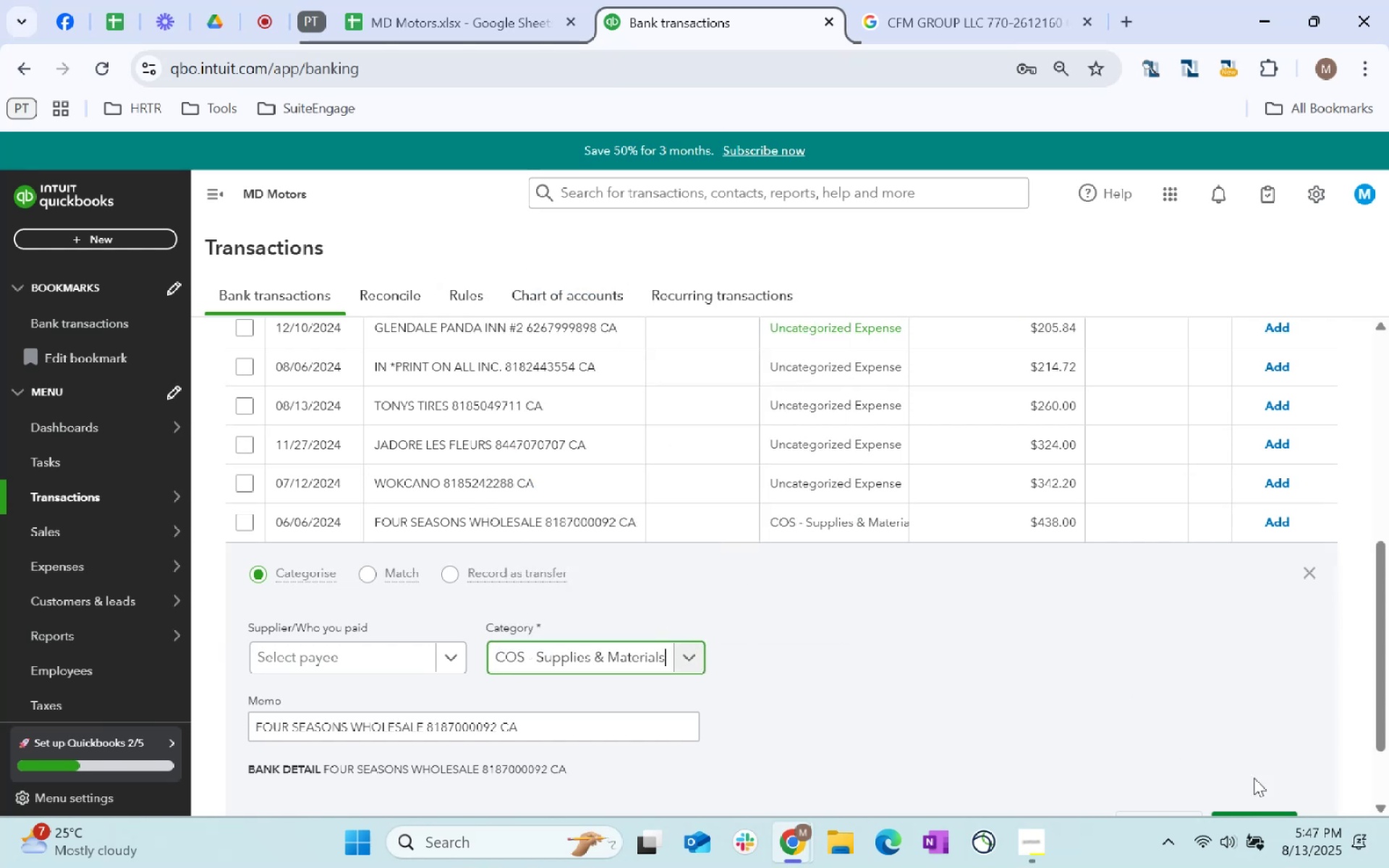 
scroll: coordinate [1301, 733], scroll_direction: down, amount: 1.0
 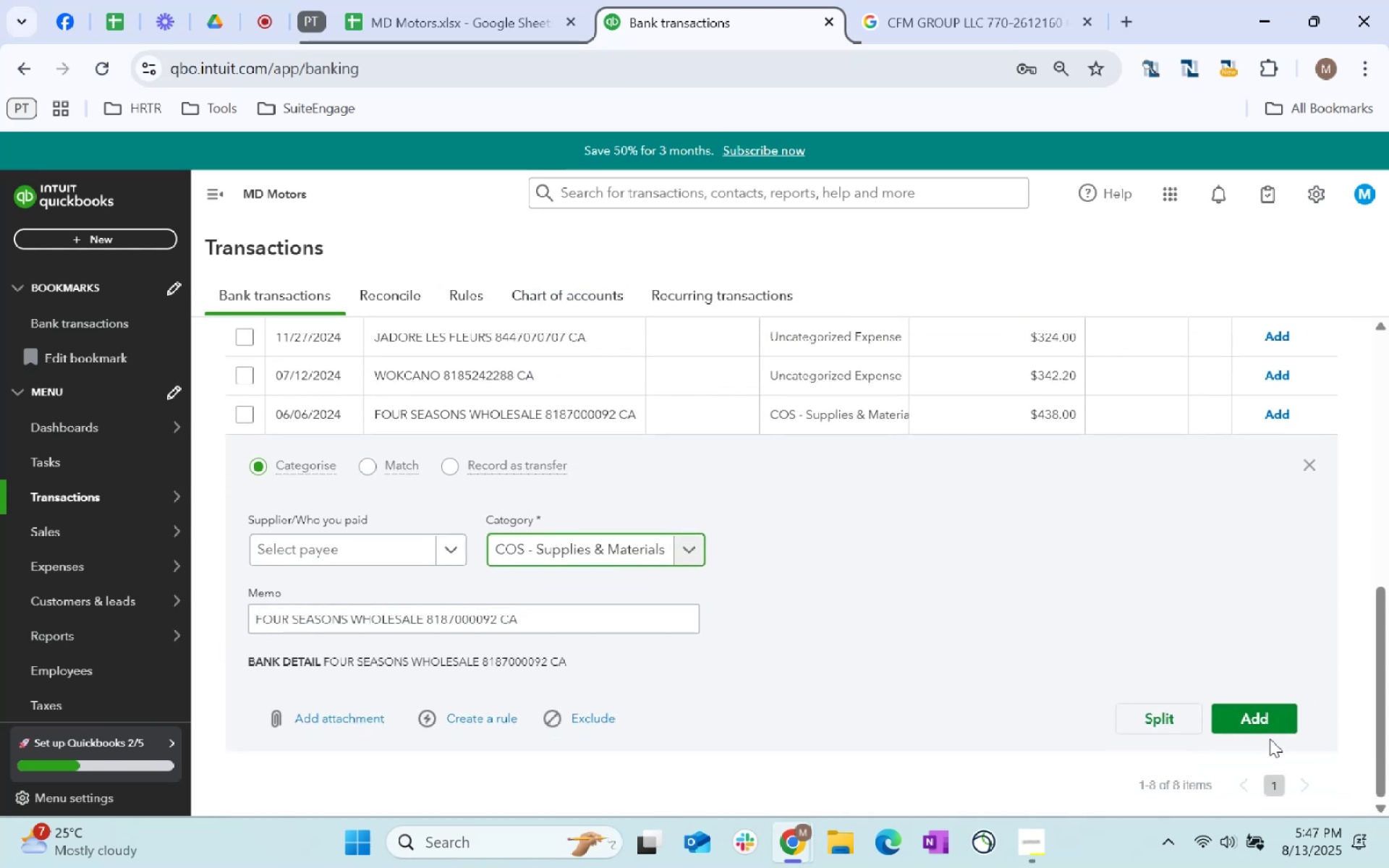 
left_click([1259, 726])
 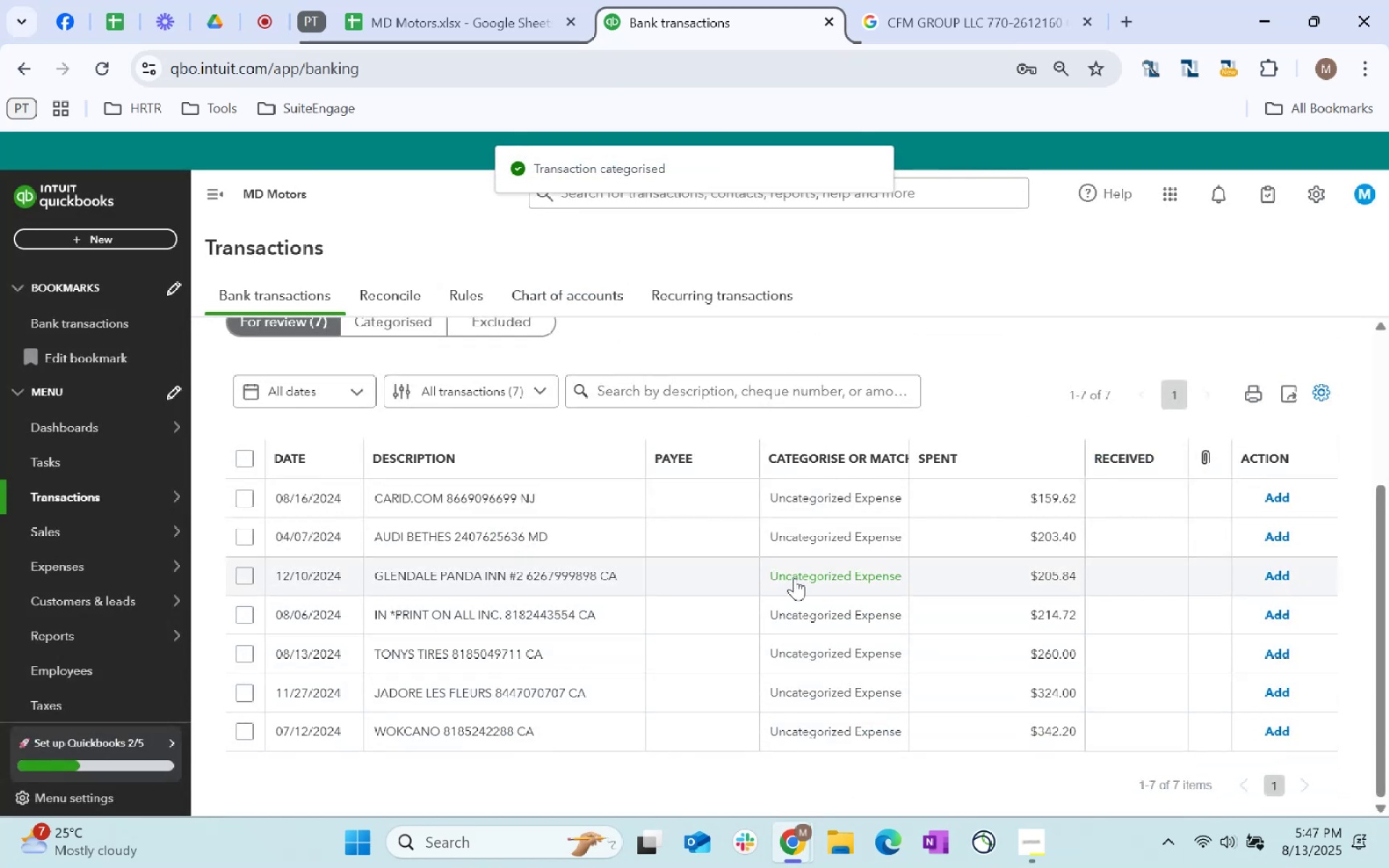 
left_click([794, 578])
 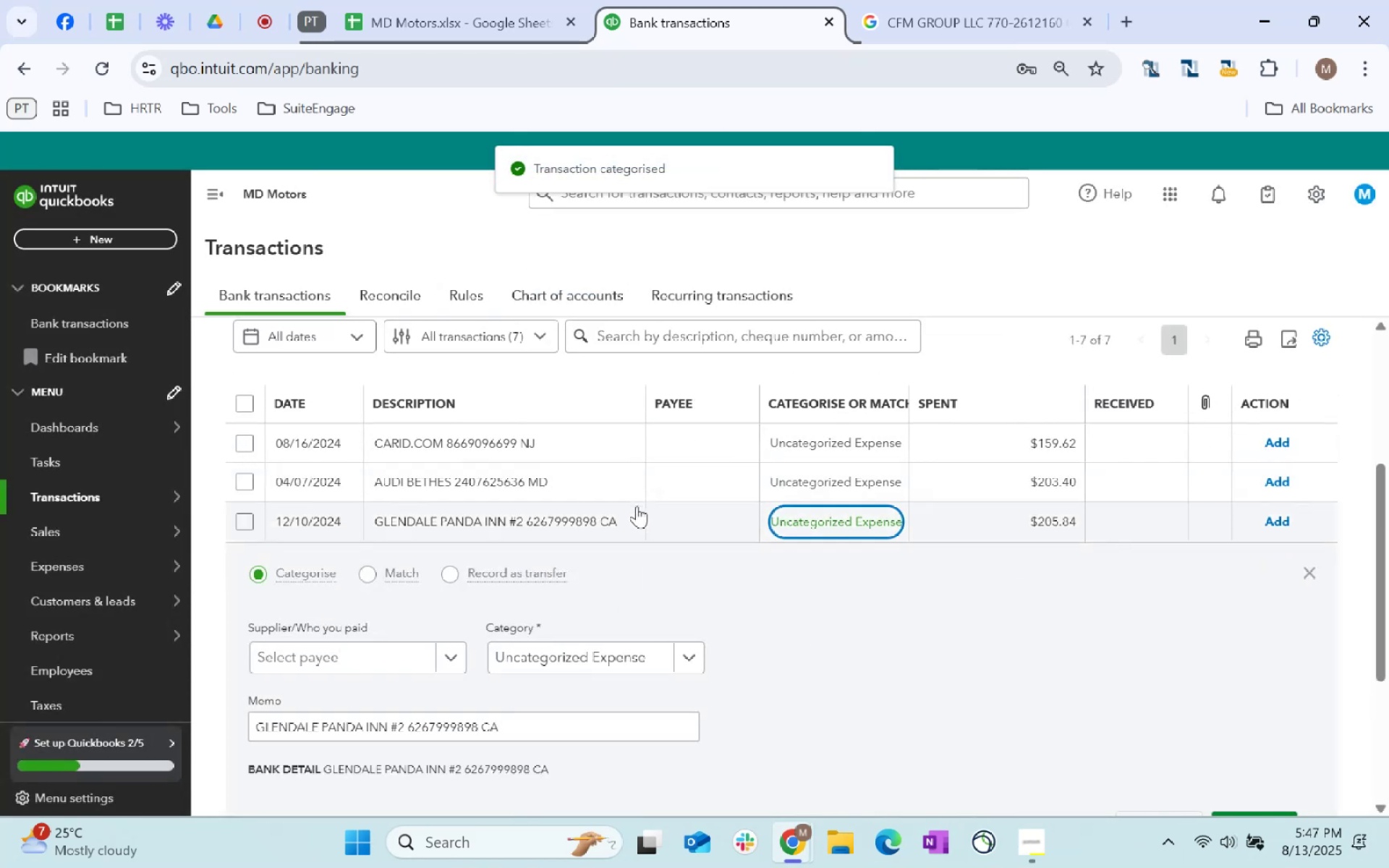 
left_click([687, 526])
 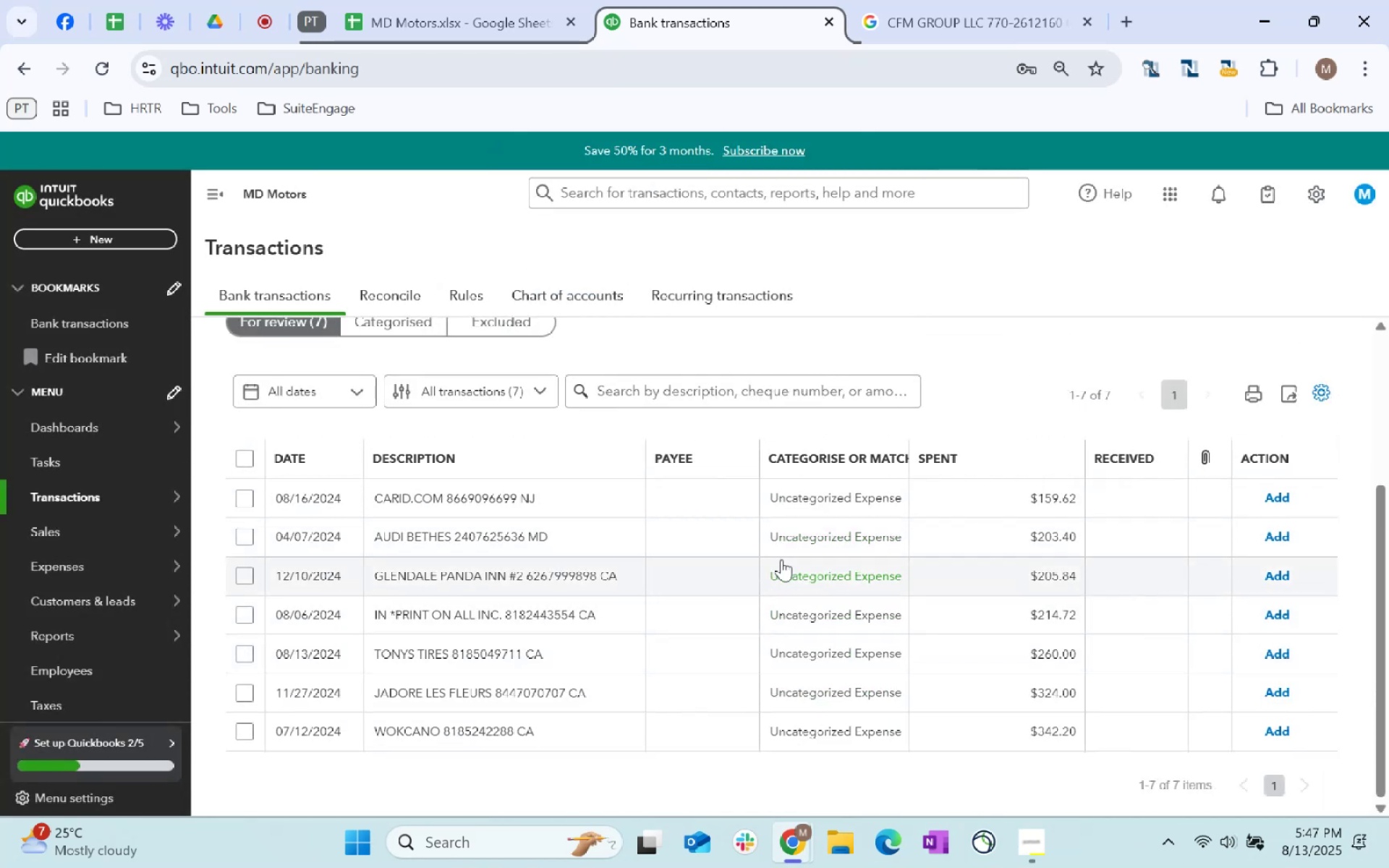 
left_click([810, 570])
 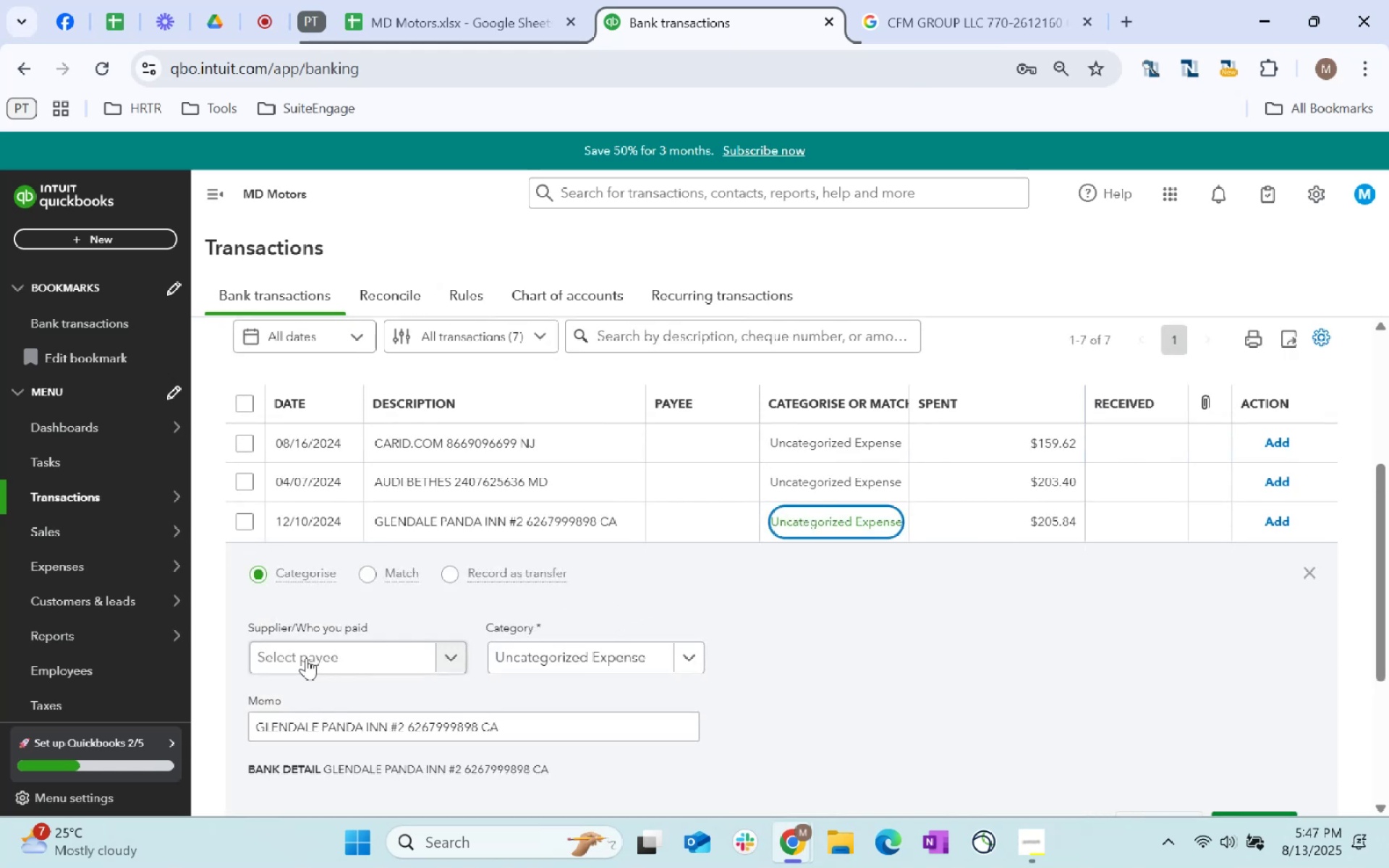 
left_click([320, 656])
 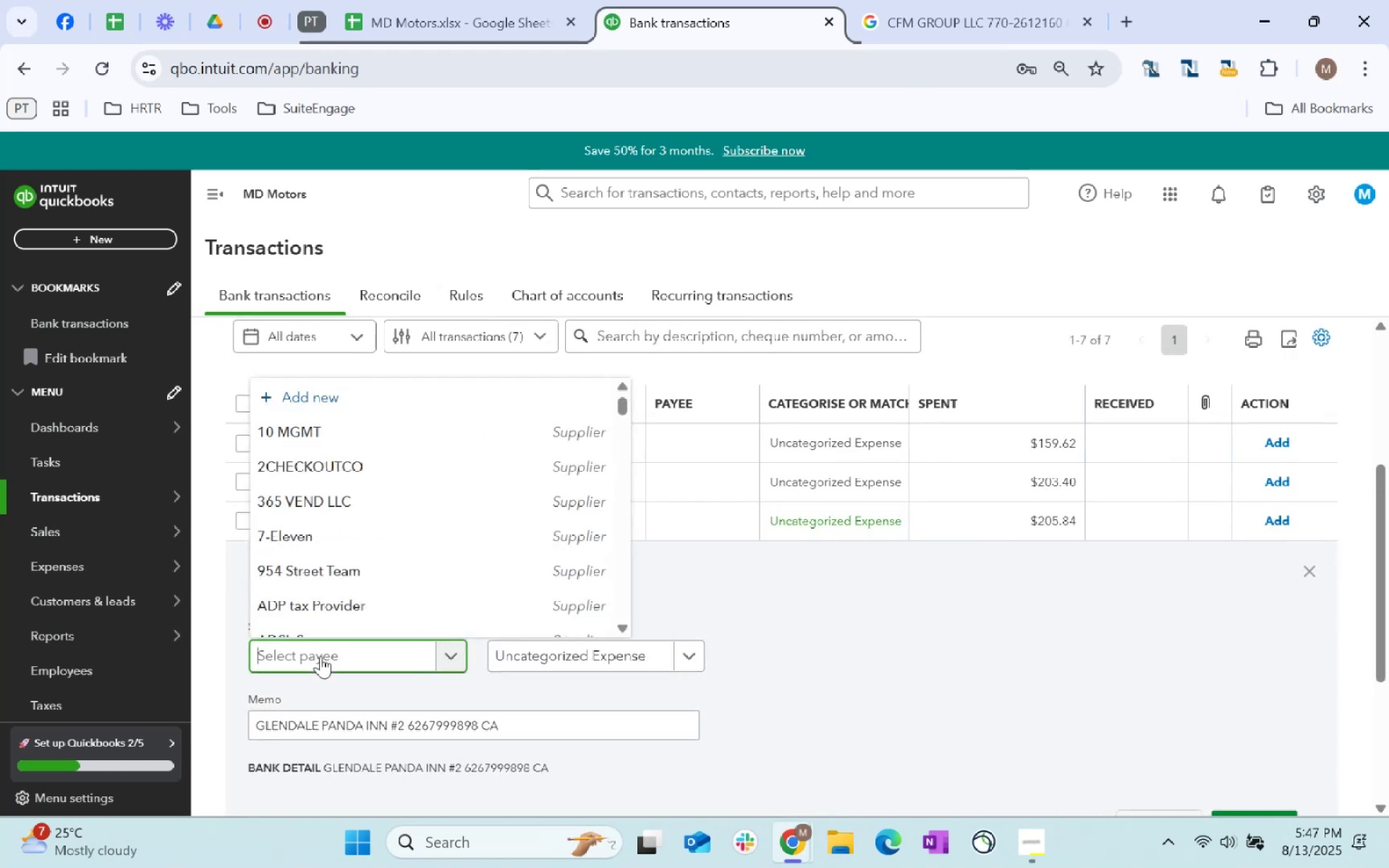 
type(Hotels)
key(Tab)
 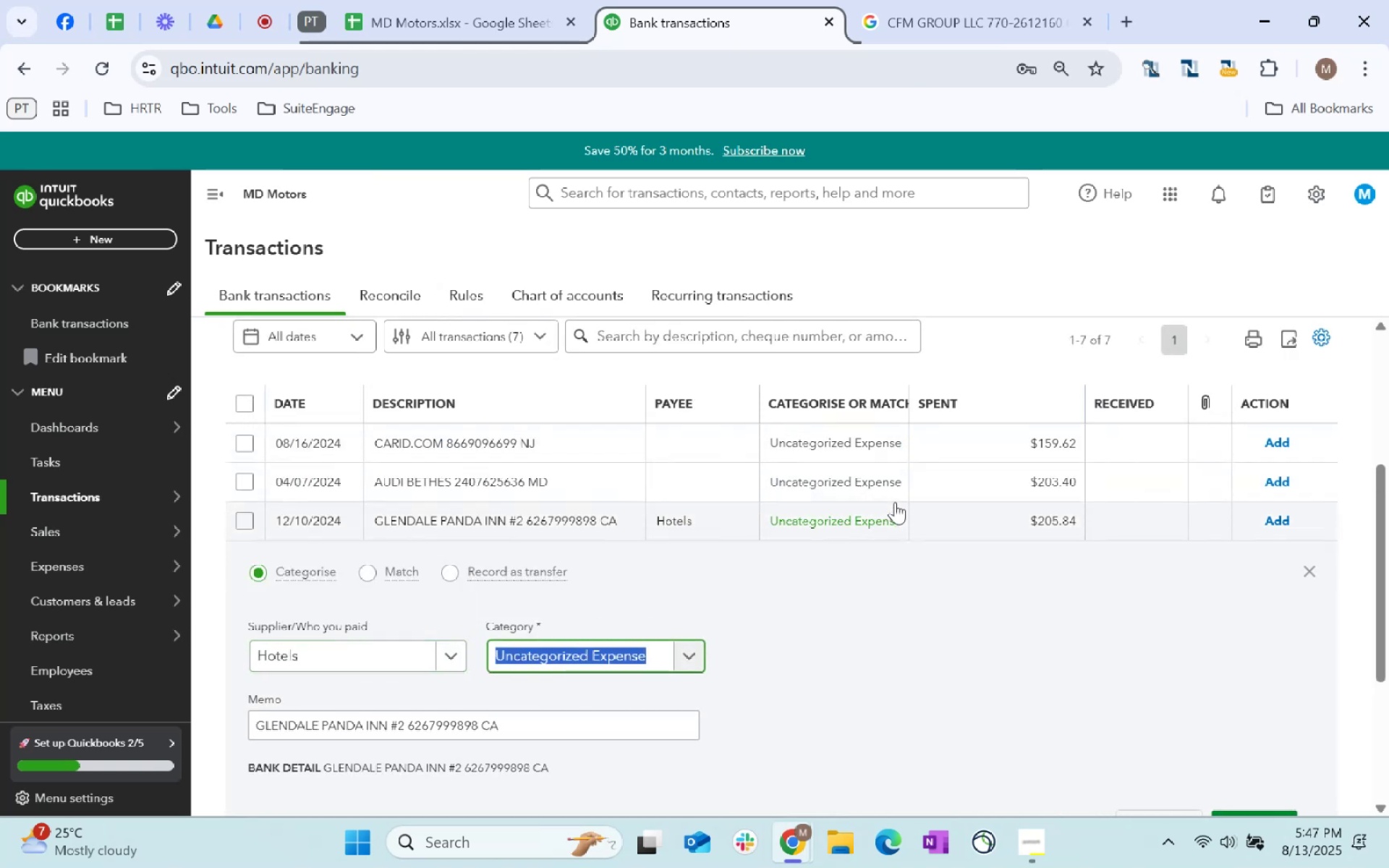 
left_click([876, 516])
 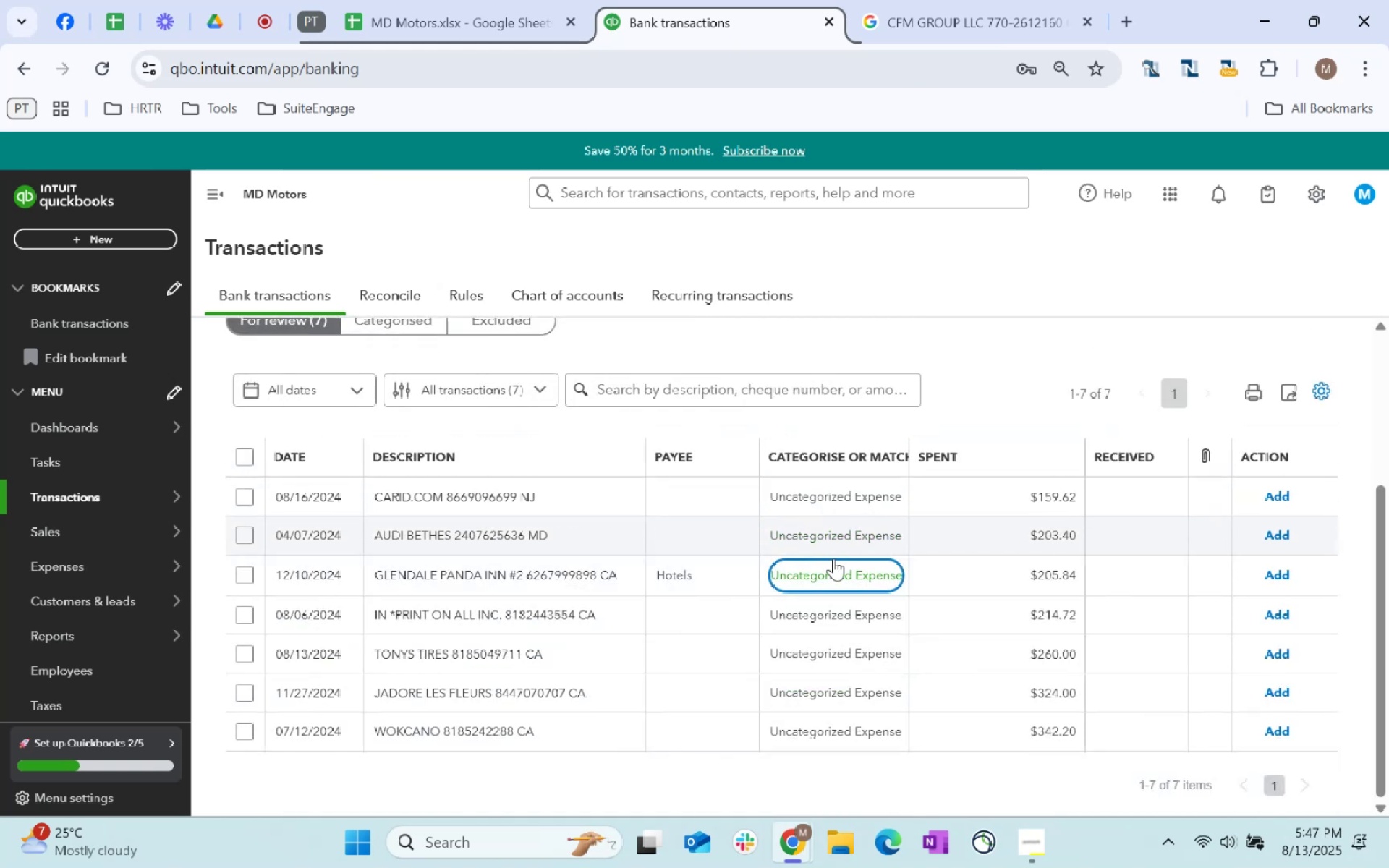 
left_click([828, 574])
 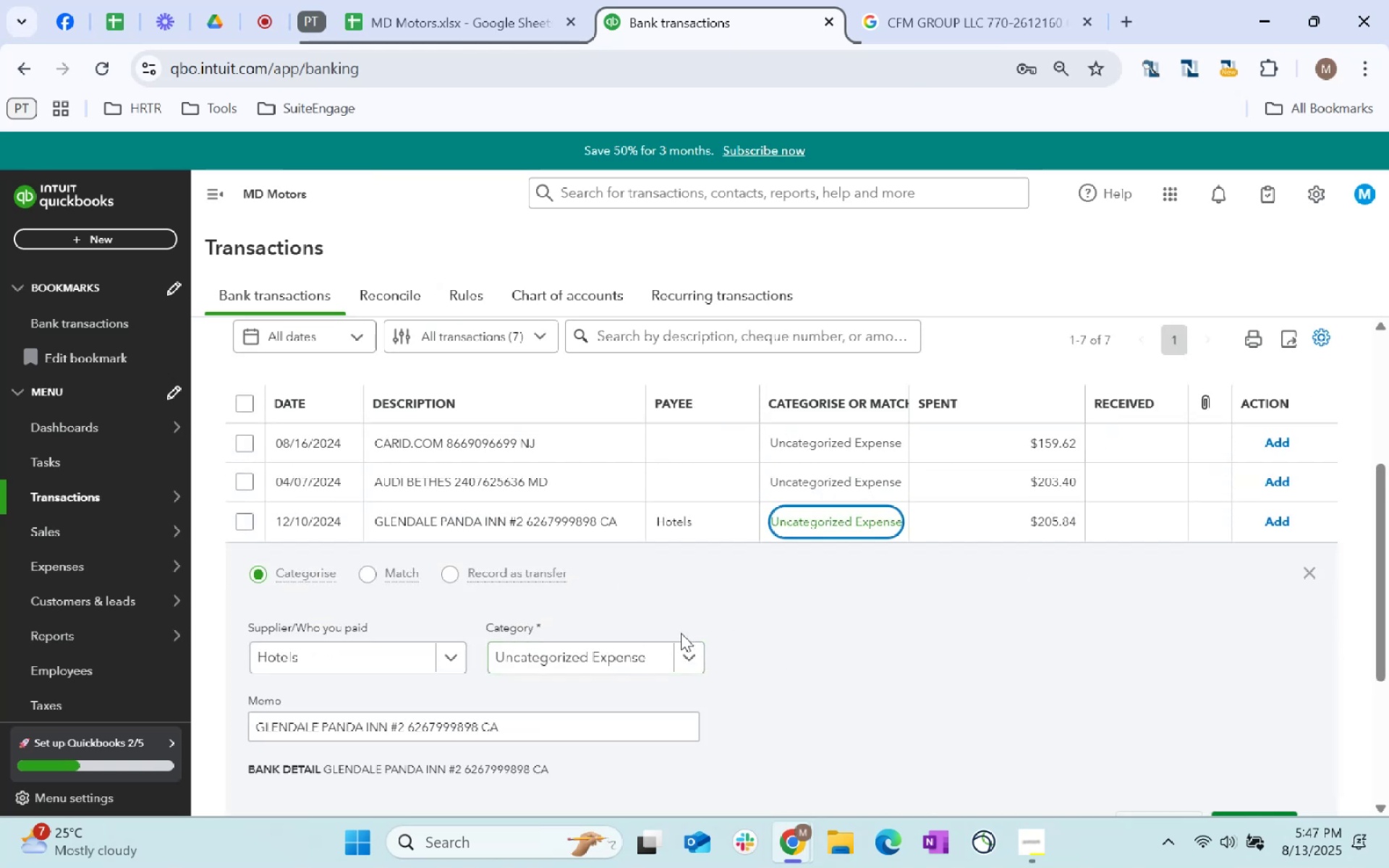 
left_click([648, 651])
 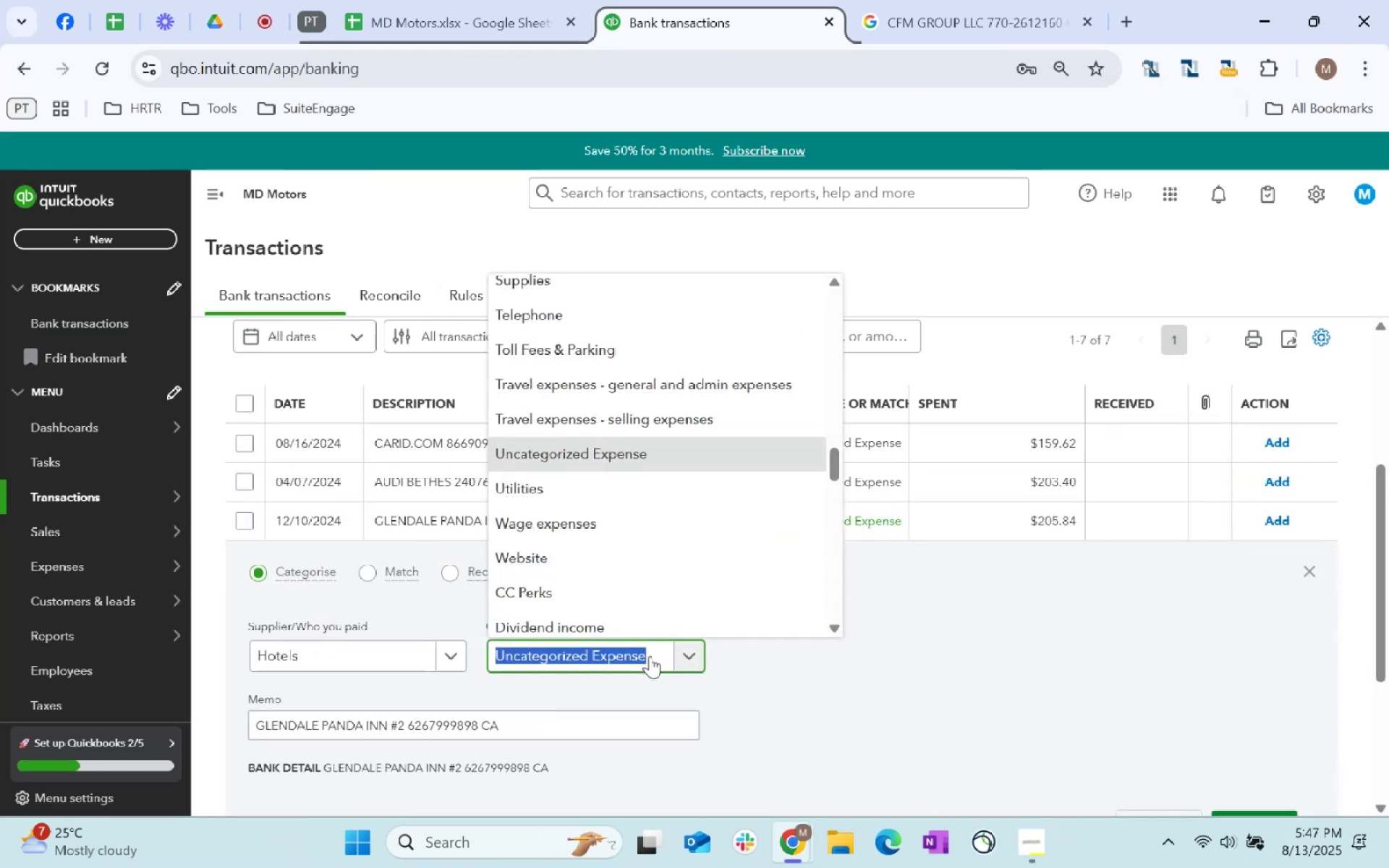 
type(hotel)
key(Tab)
 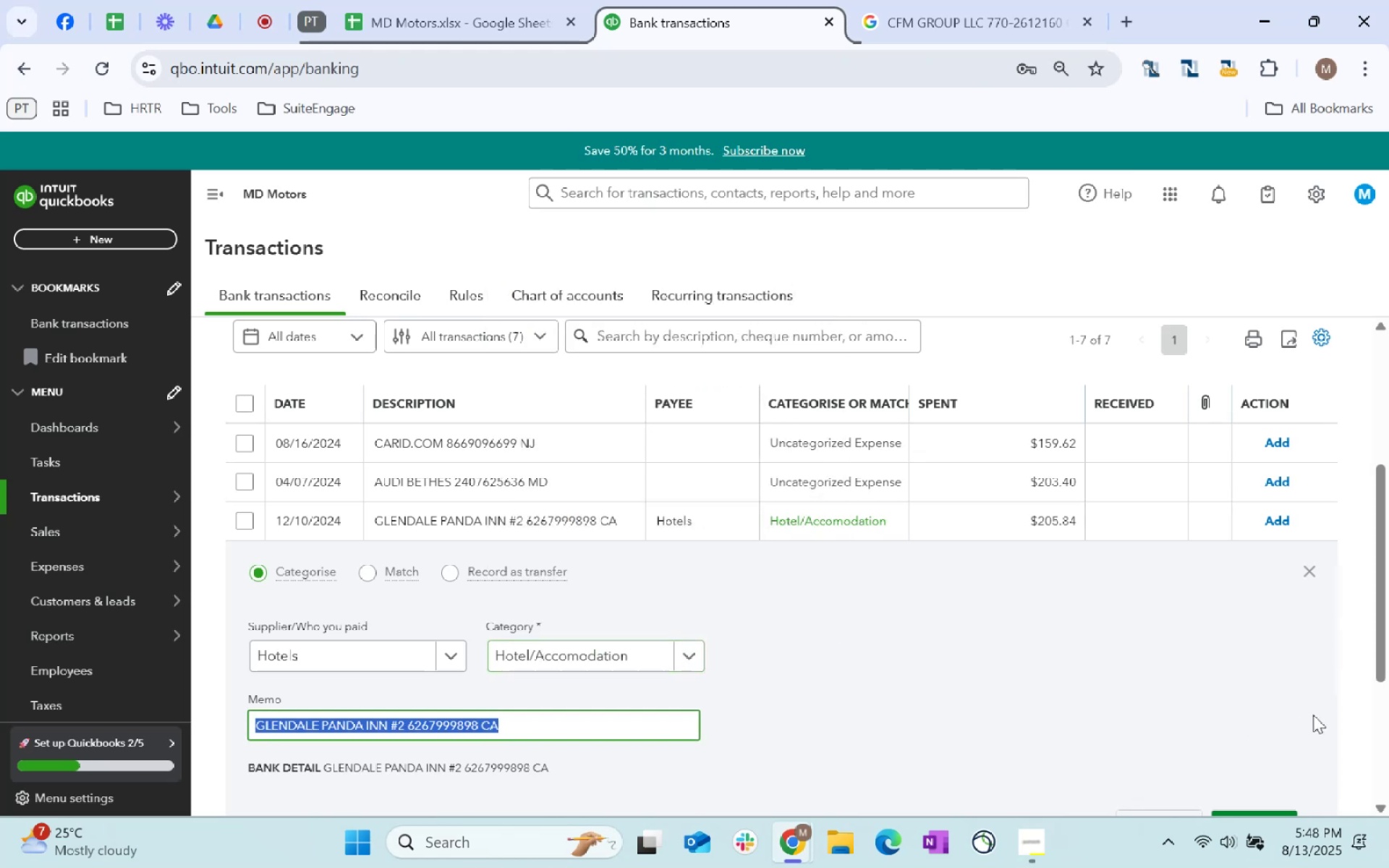 
scroll: coordinate [1314, 710], scroll_direction: down, amount: 2.0
 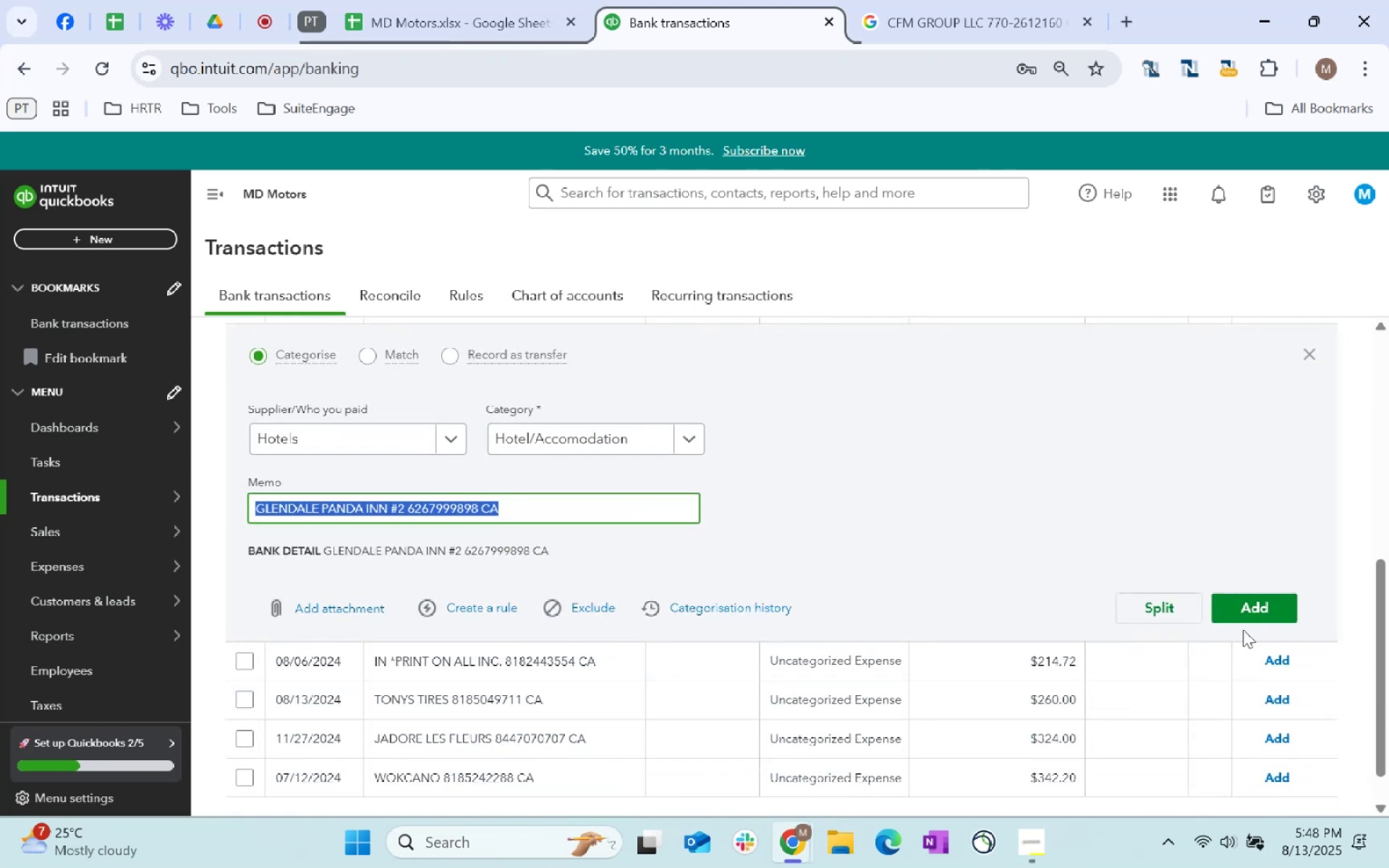 
left_click([1253, 617])
 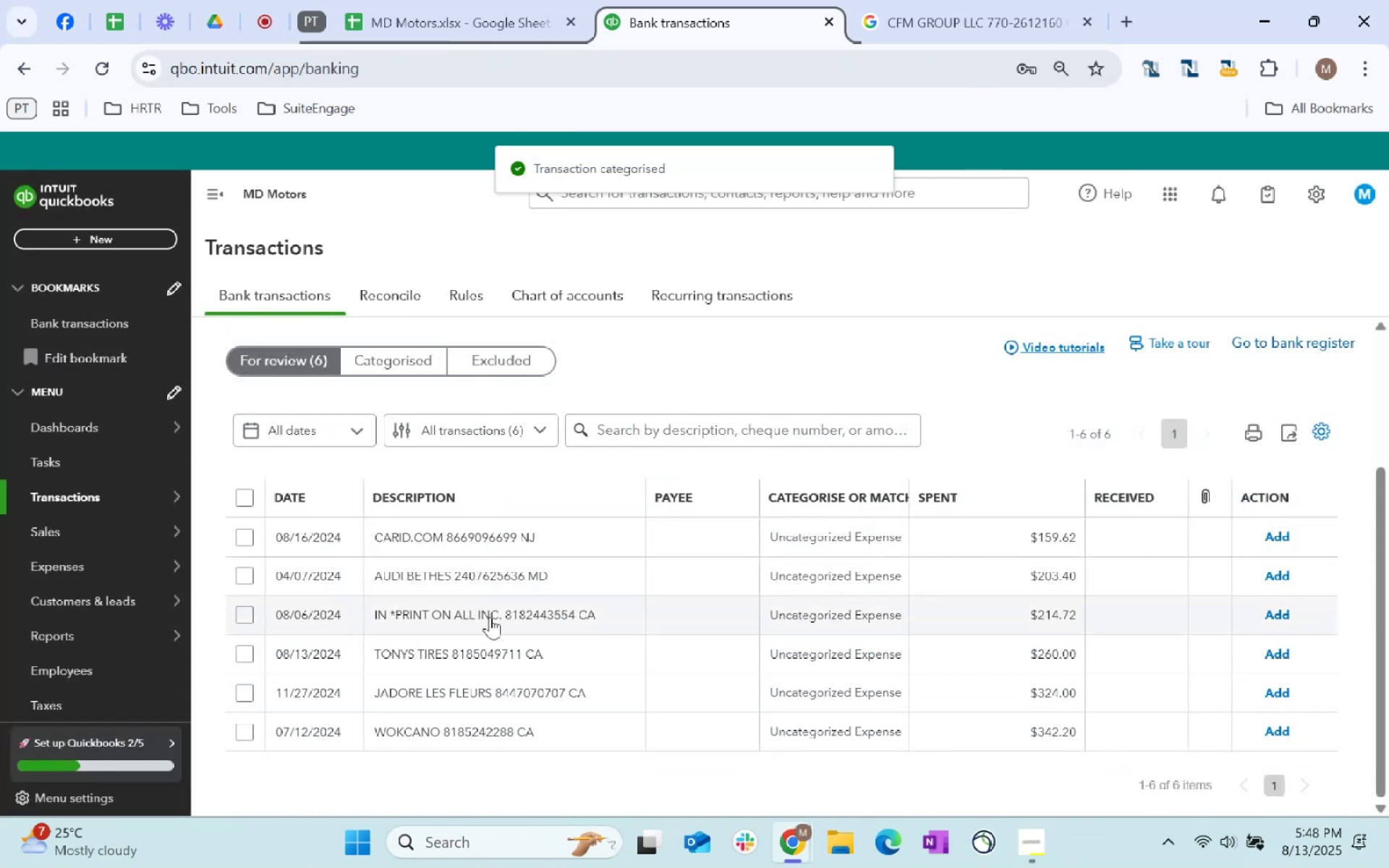 
left_click_drag(start_coordinate=[613, 616], to_coordinate=[358, 616])
 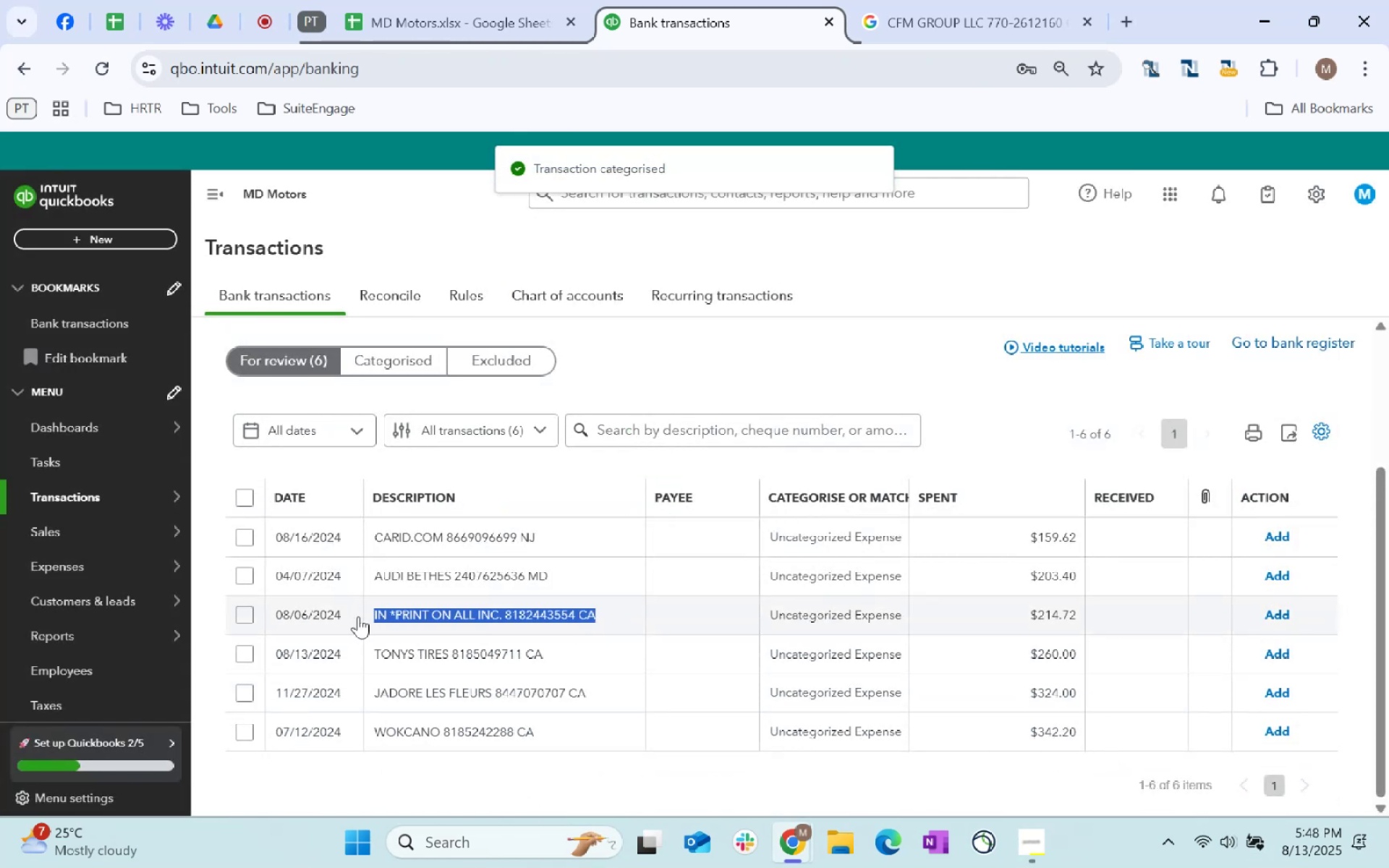 
key(Control+C)
 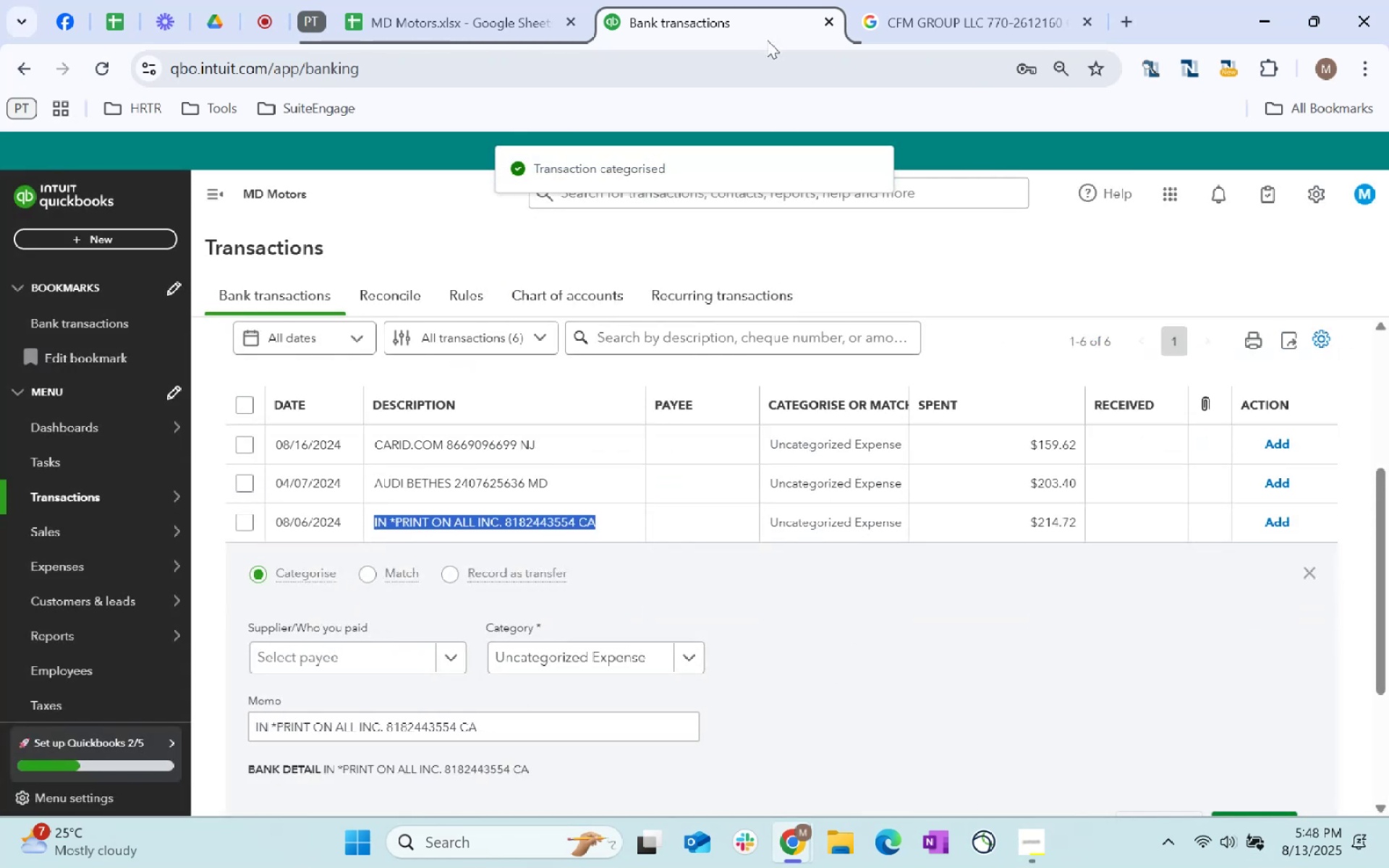 
key(Control+C)
 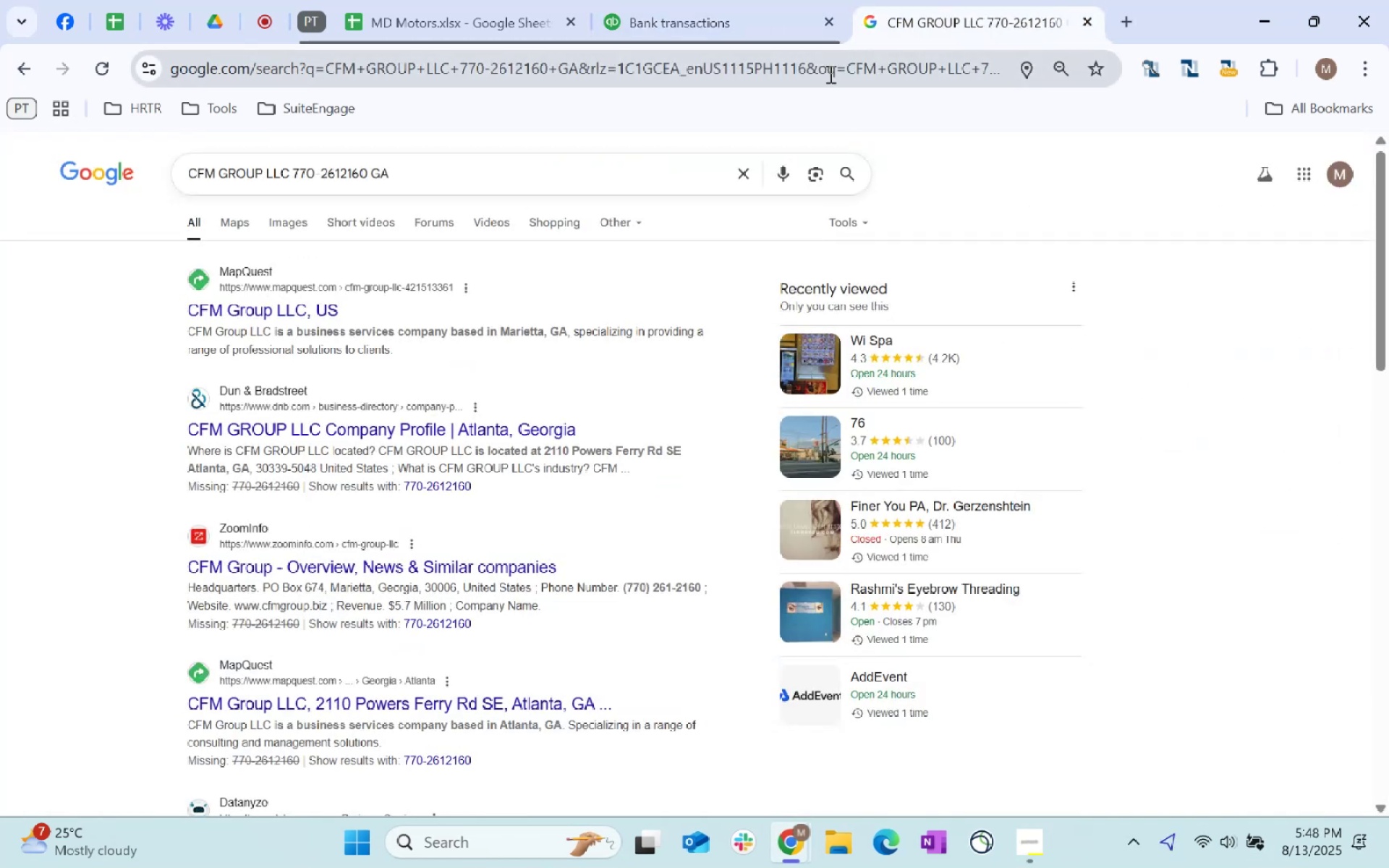 
key(Control+ControlLeft)
 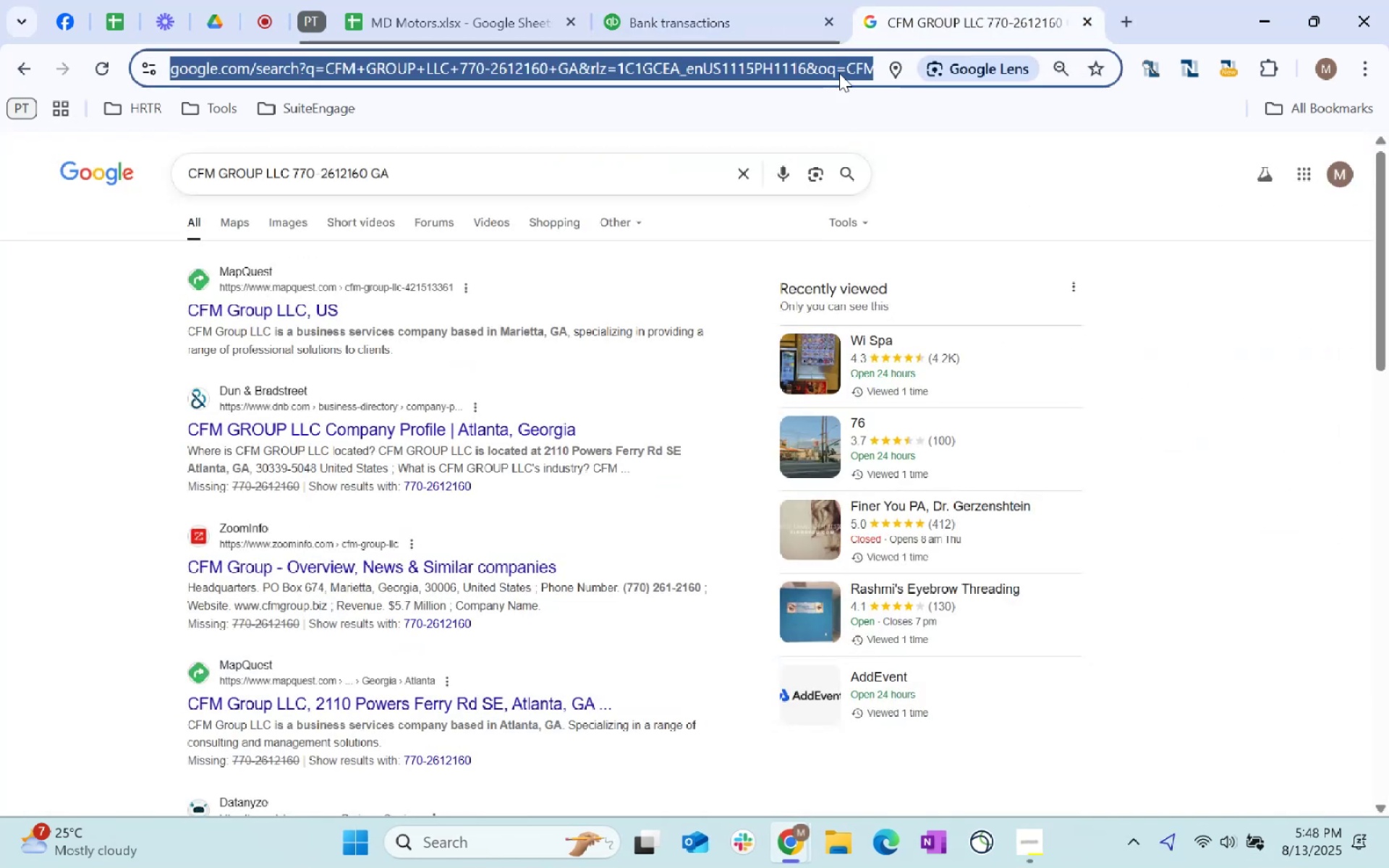 
key(Control+V)
 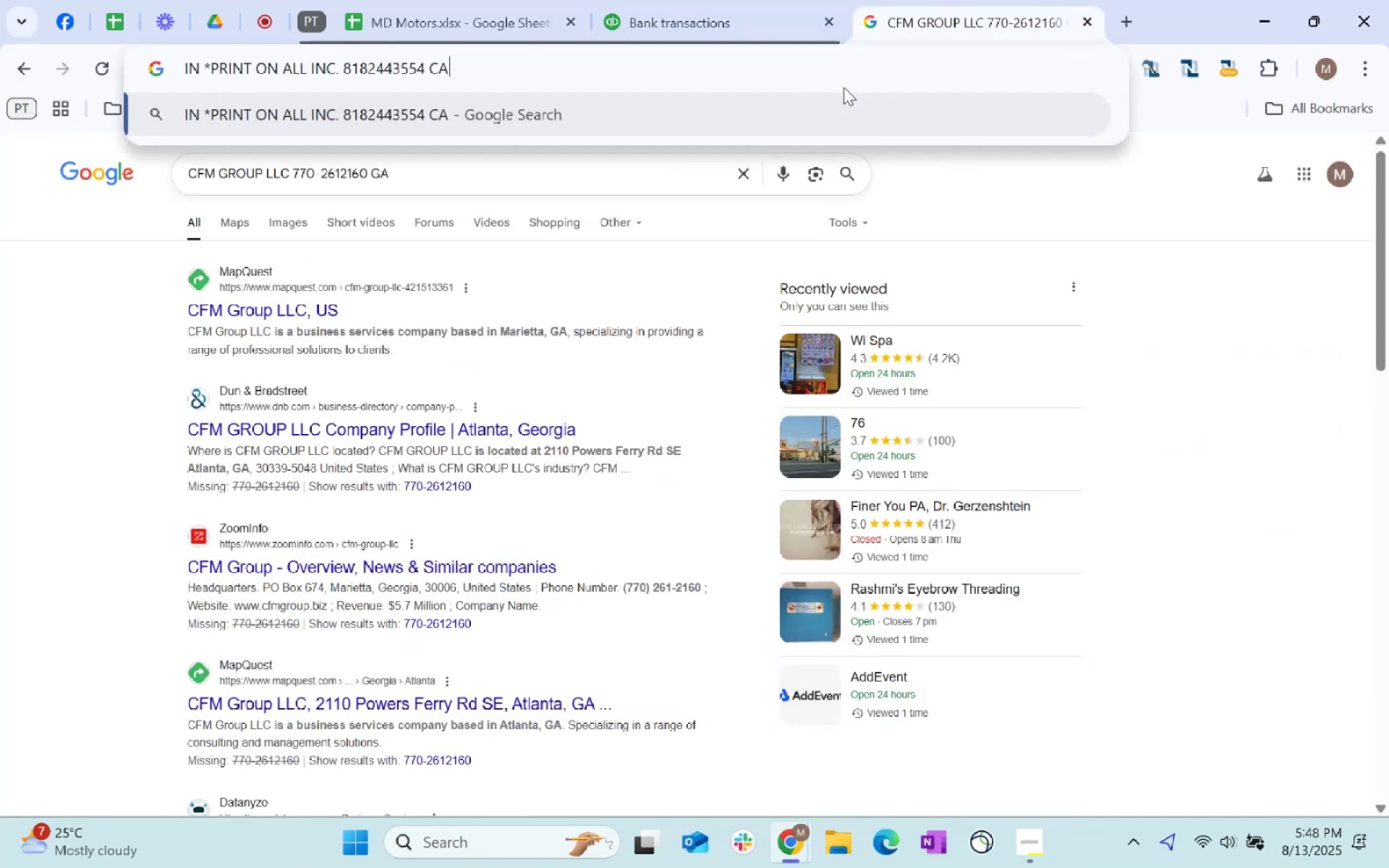 
key(Enter)
 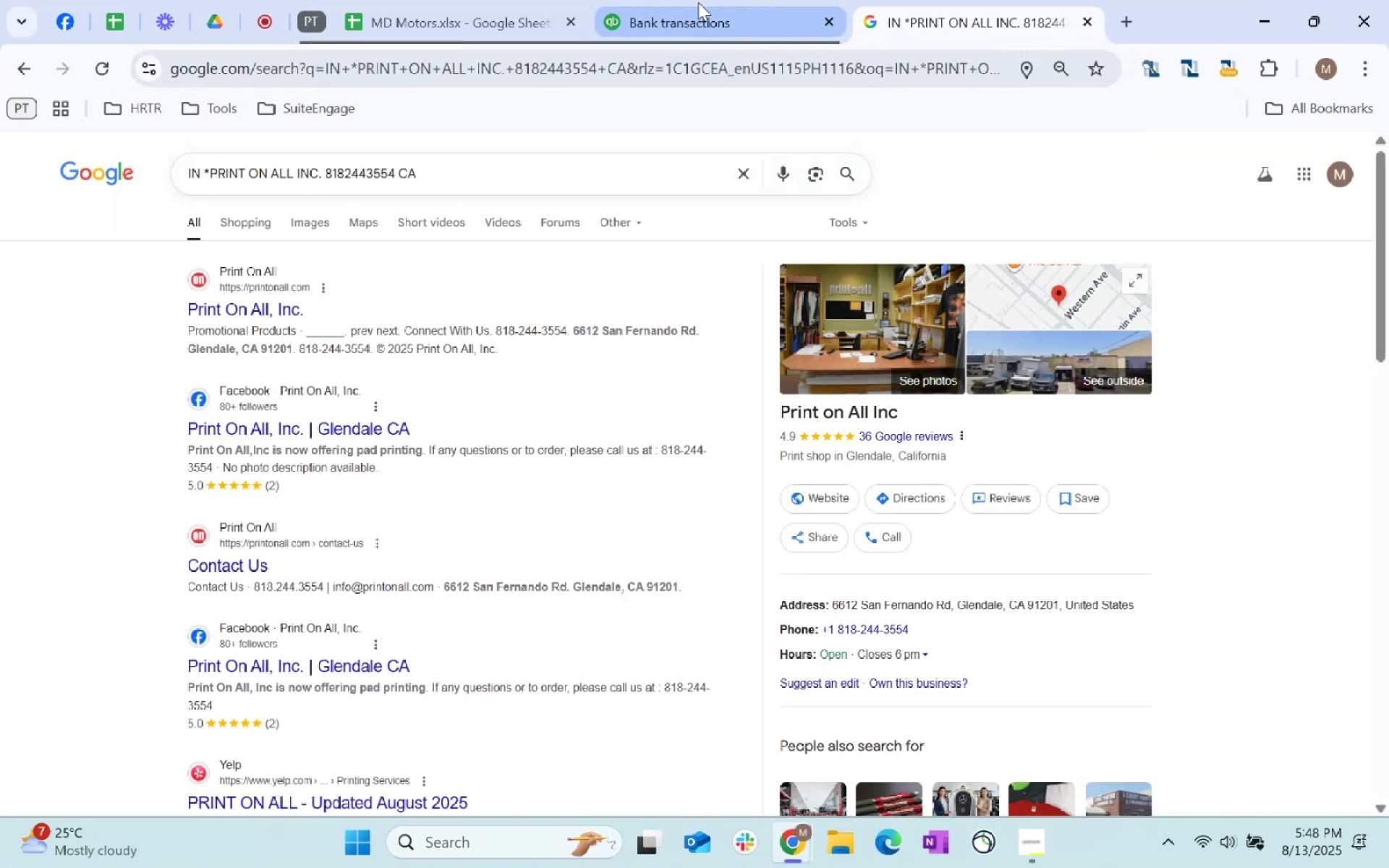 
wait(7.23)
 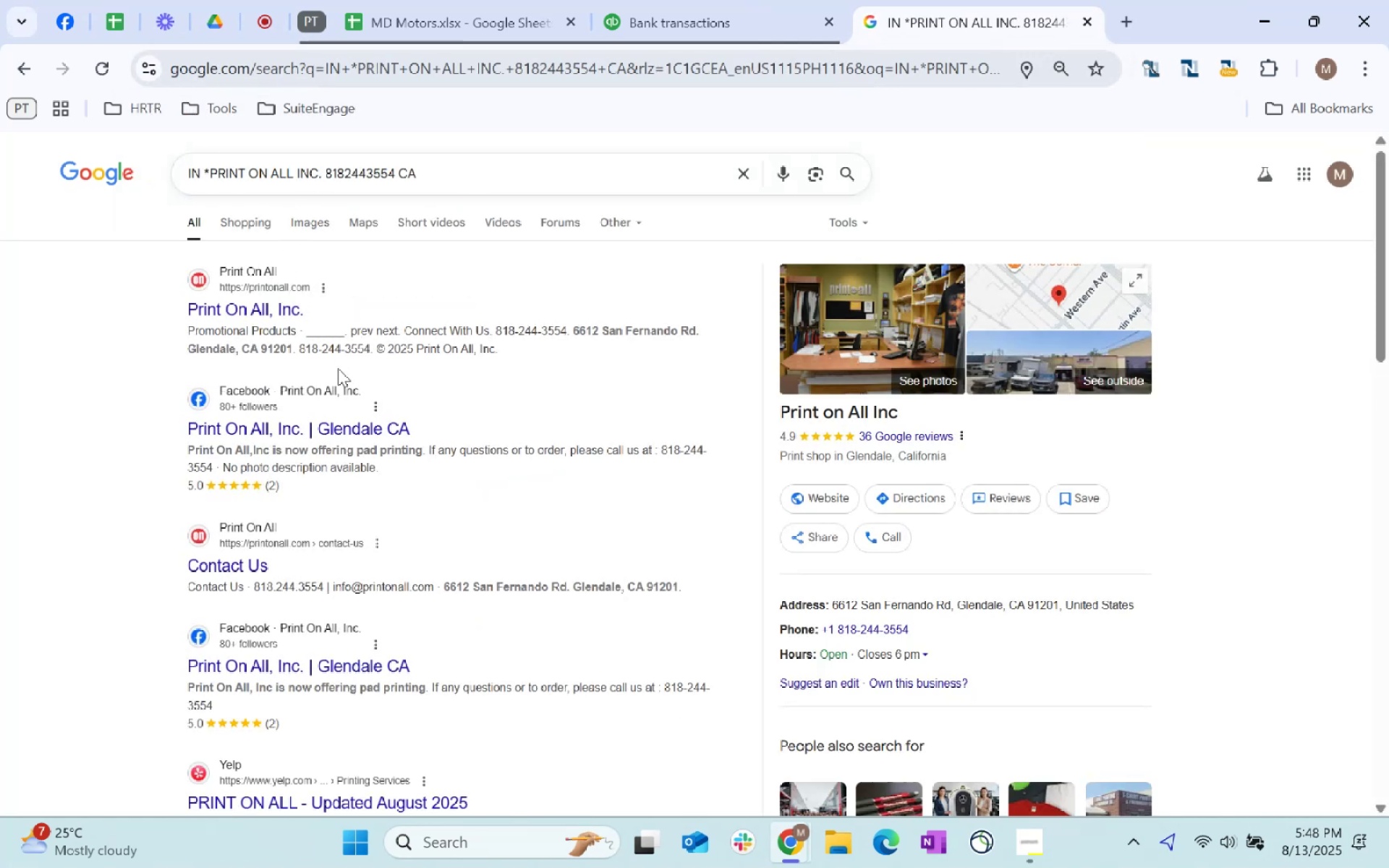 
left_click_drag(start_coordinate=[699, 4], to_coordinate=[698, 11])
 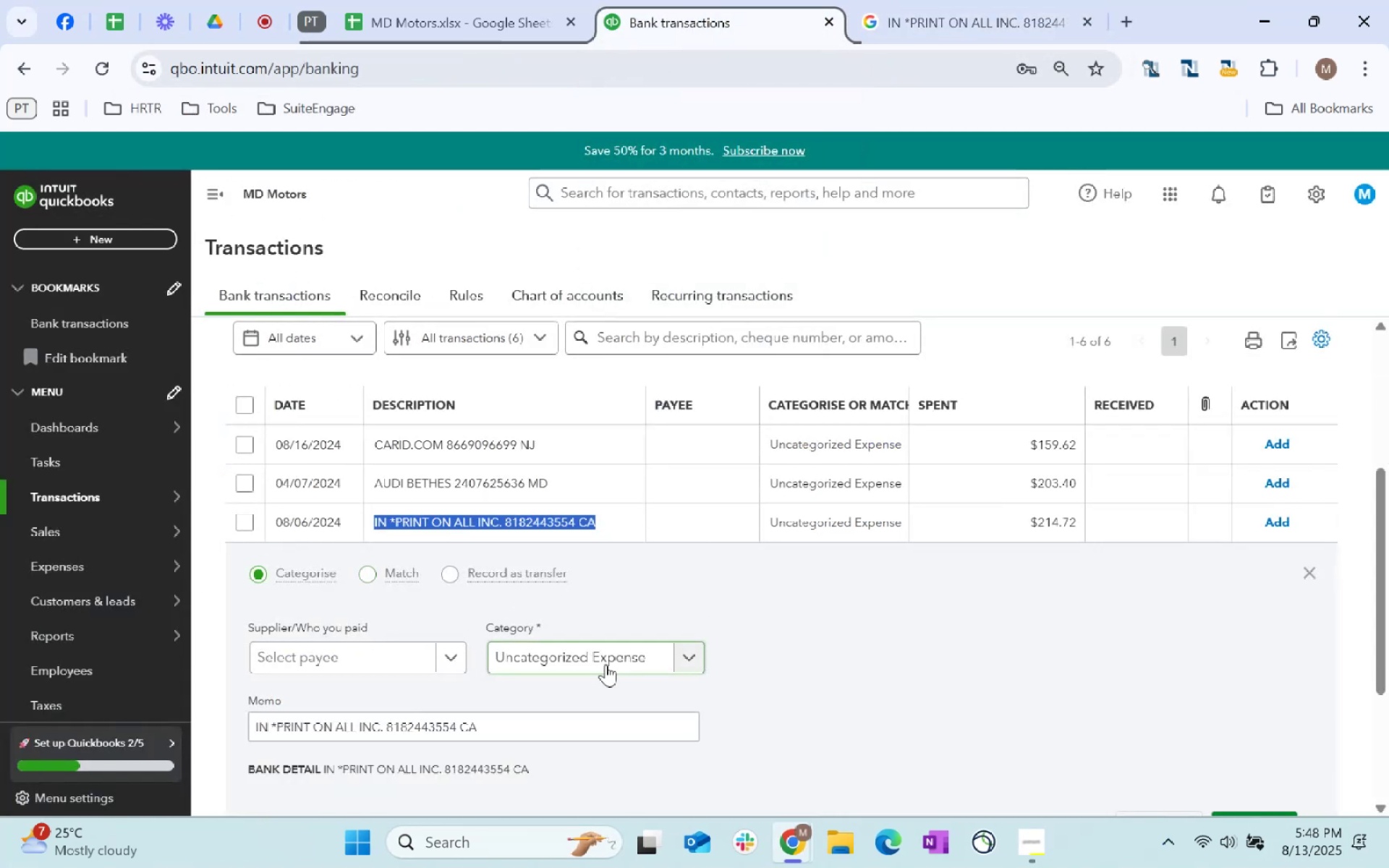 
type(printing)
key(Backspace)
 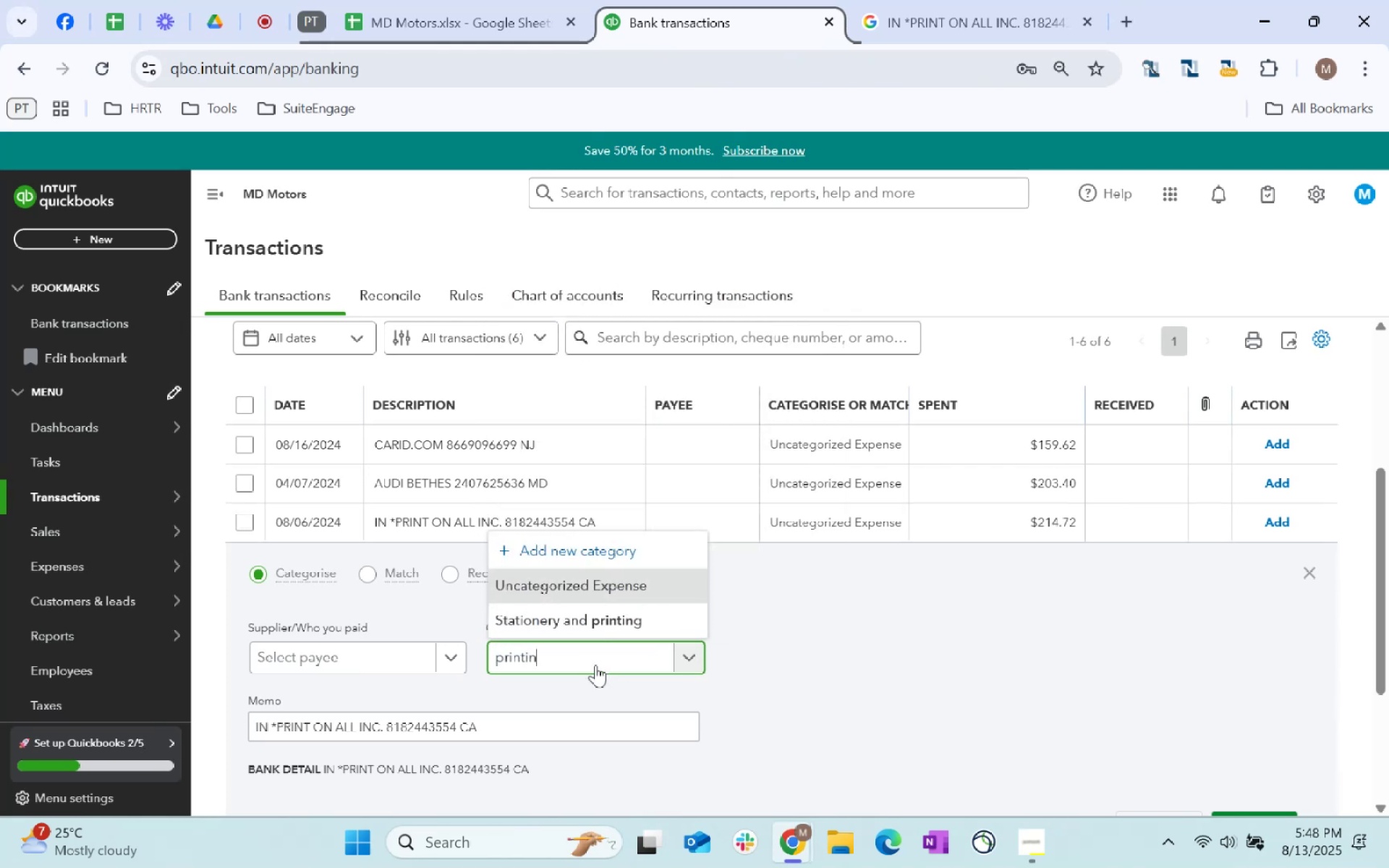 
left_click([600, 616])
 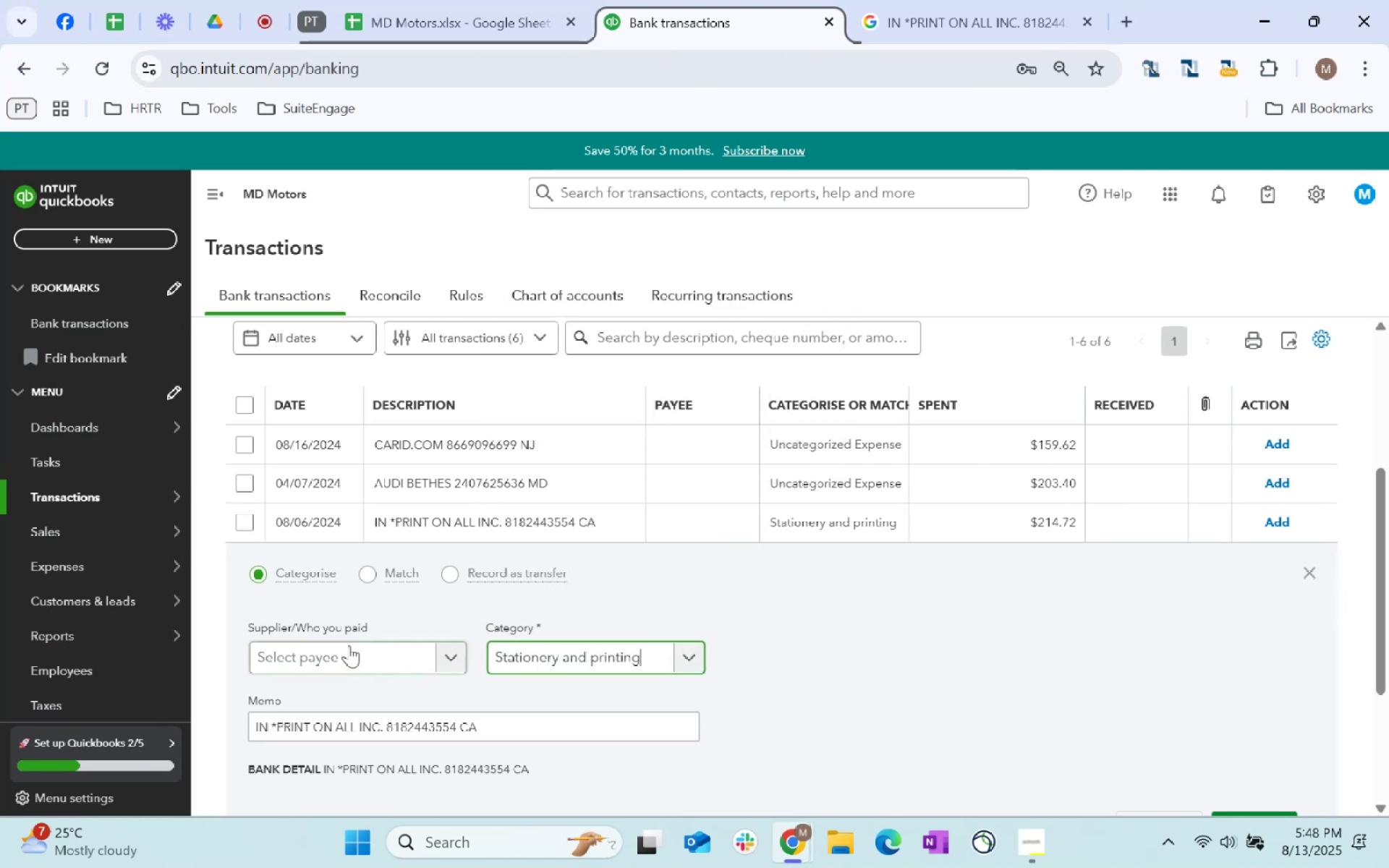 
left_click([349, 645])
 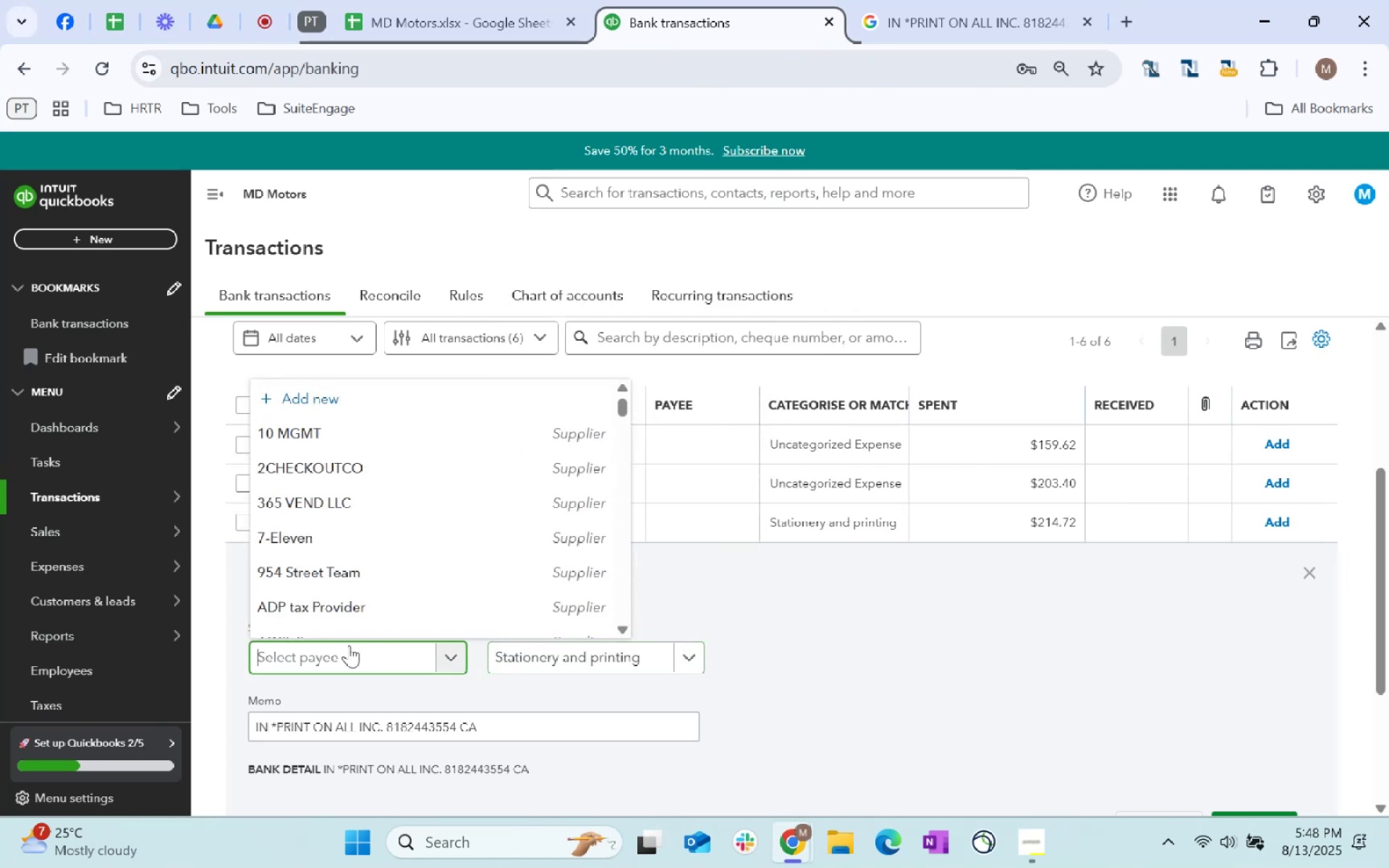 
type(other)
 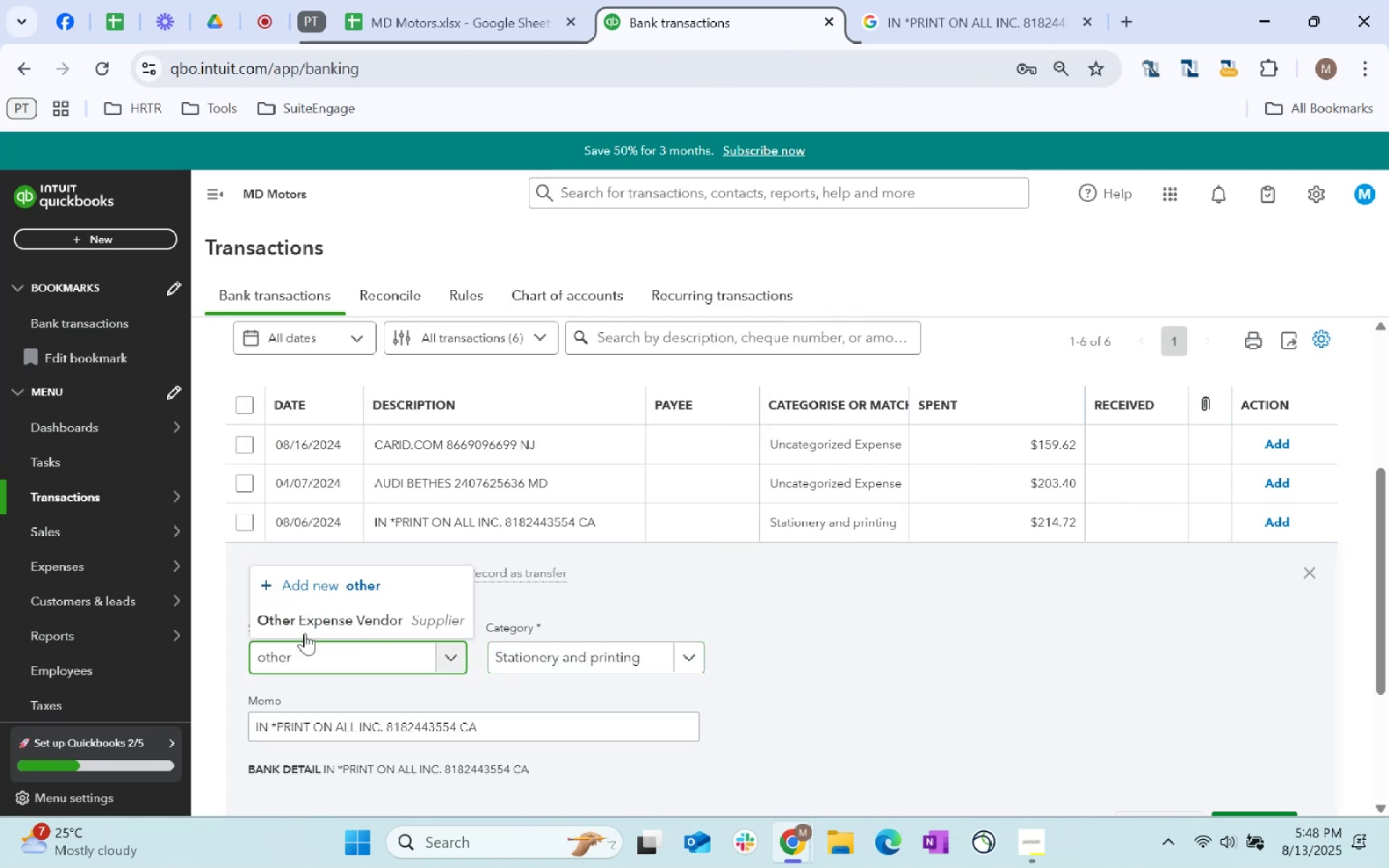 
left_click([315, 615])
 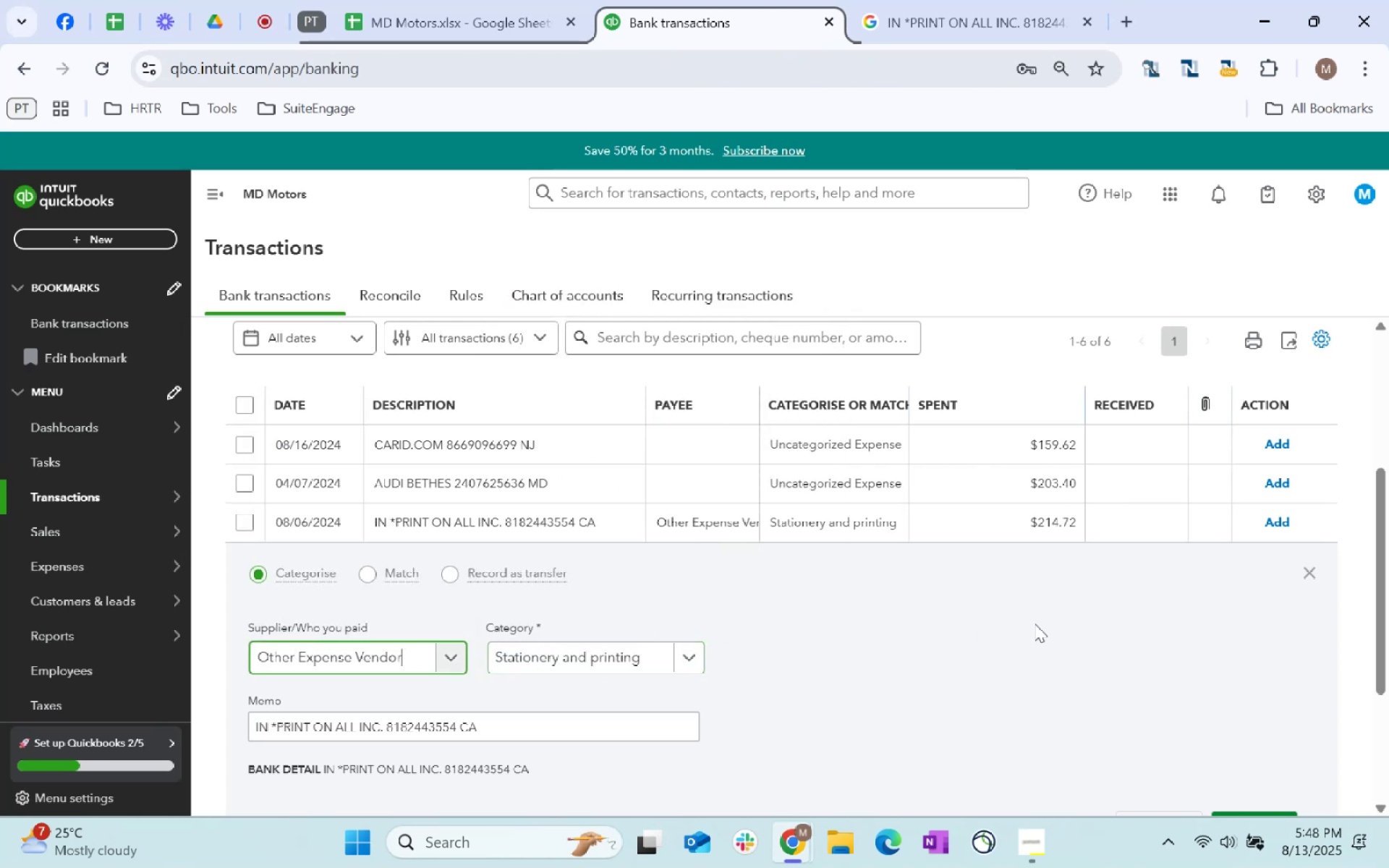 
scroll: coordinate [1034, 624], scroll_direction: down, amount: 2.0
 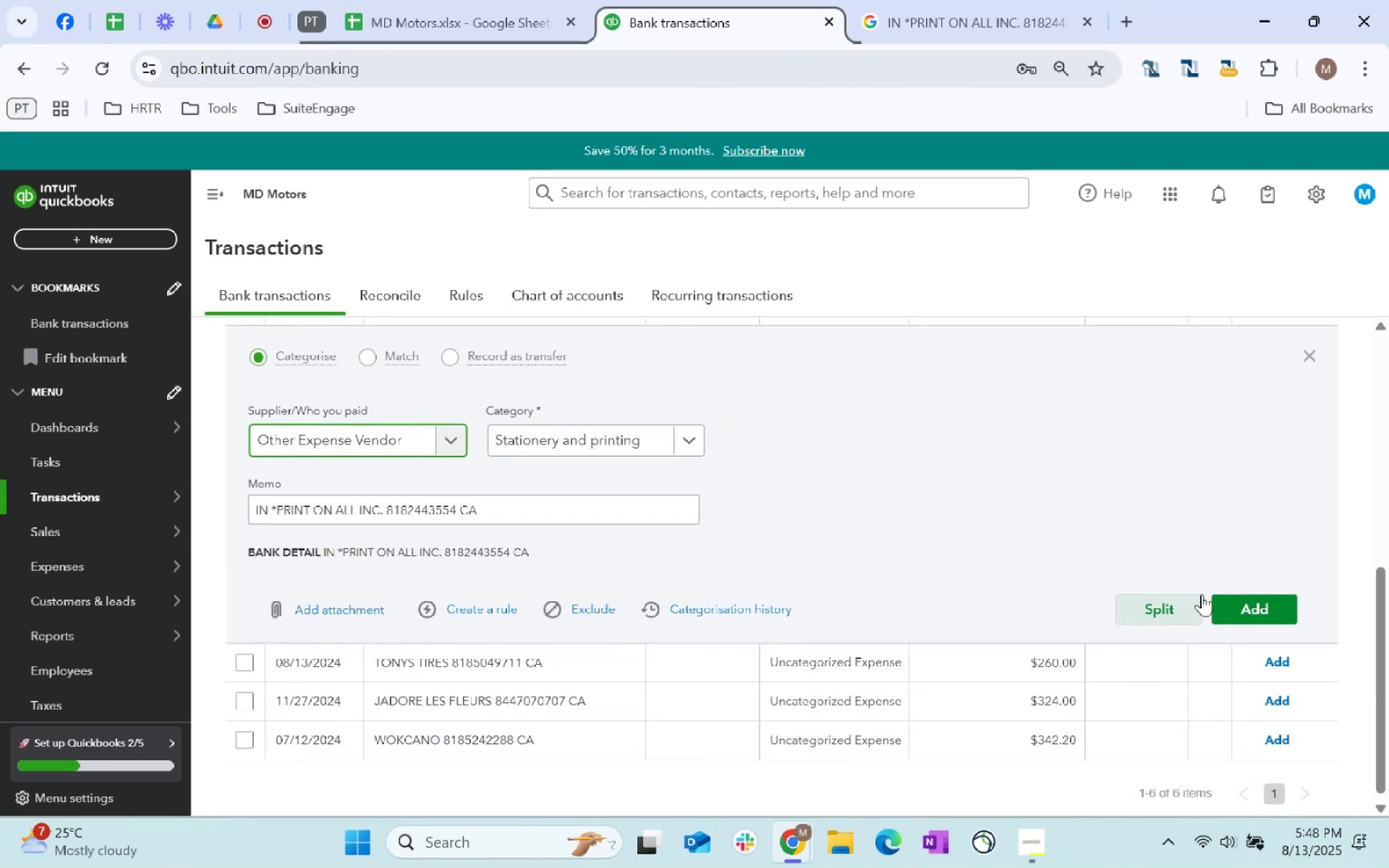 
left_click([1257, 610])
 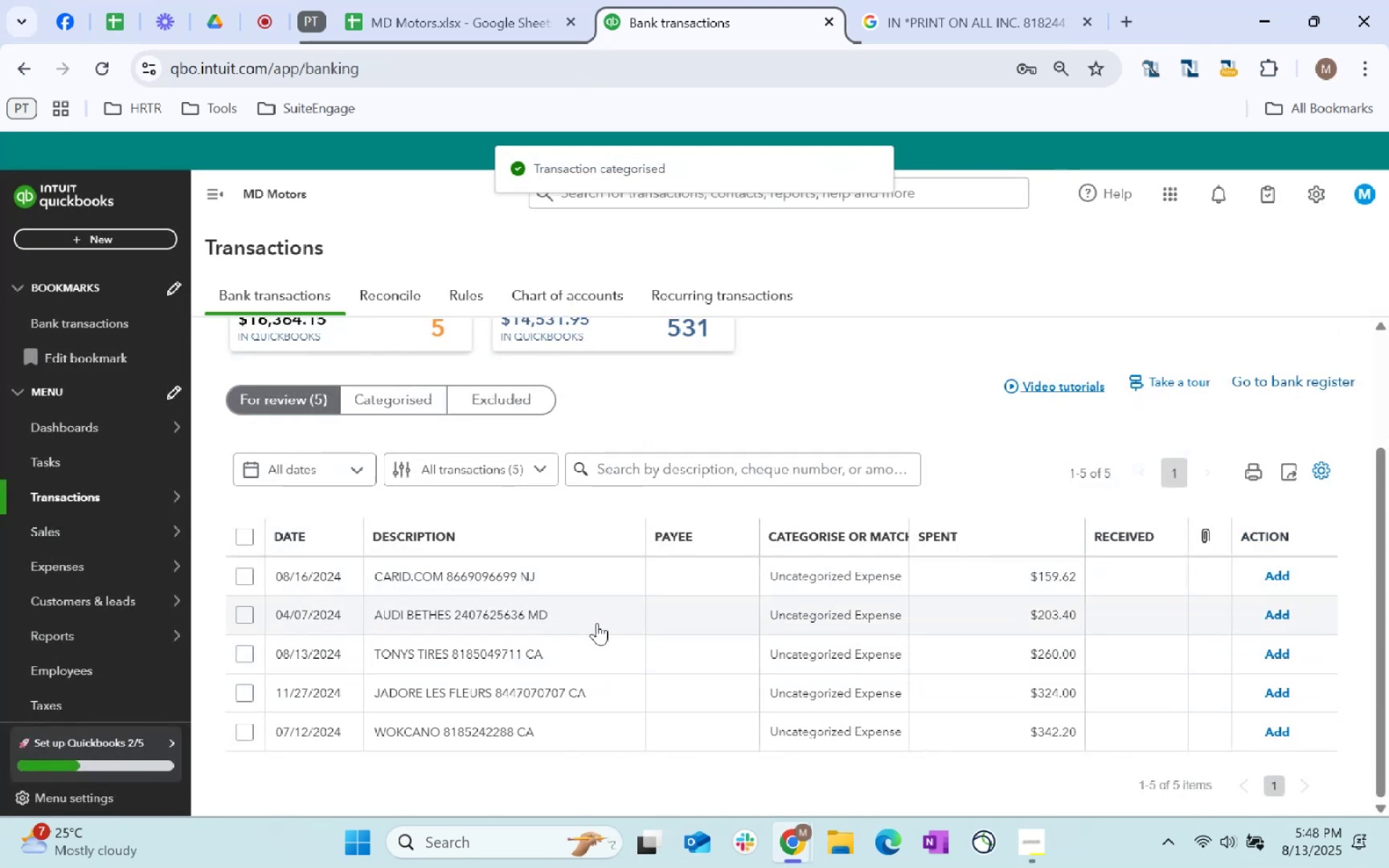 
left_click_drag(start_coordinate=[552, 577], to_coordinate=[349, 578])
 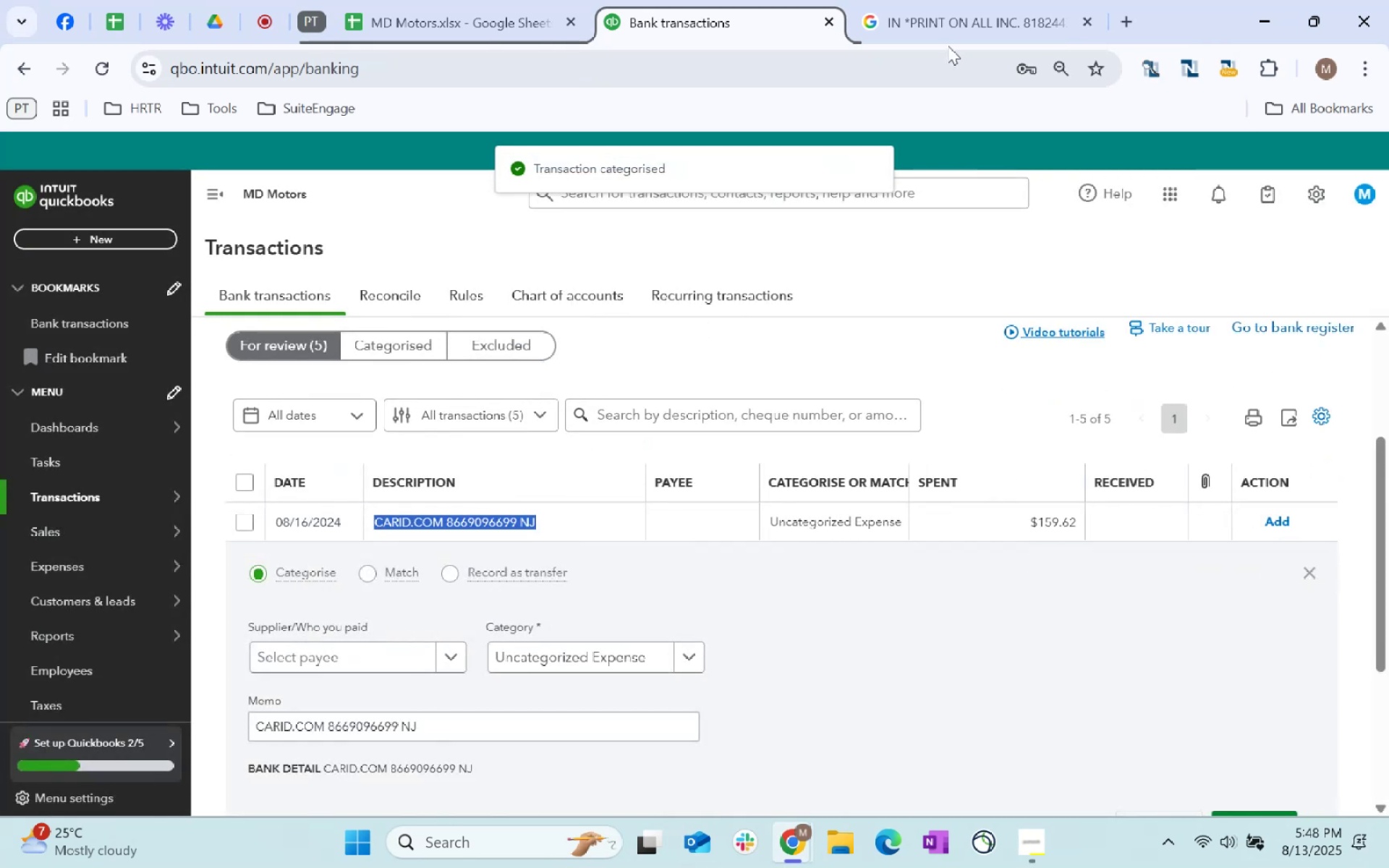 
key(Control+C)
 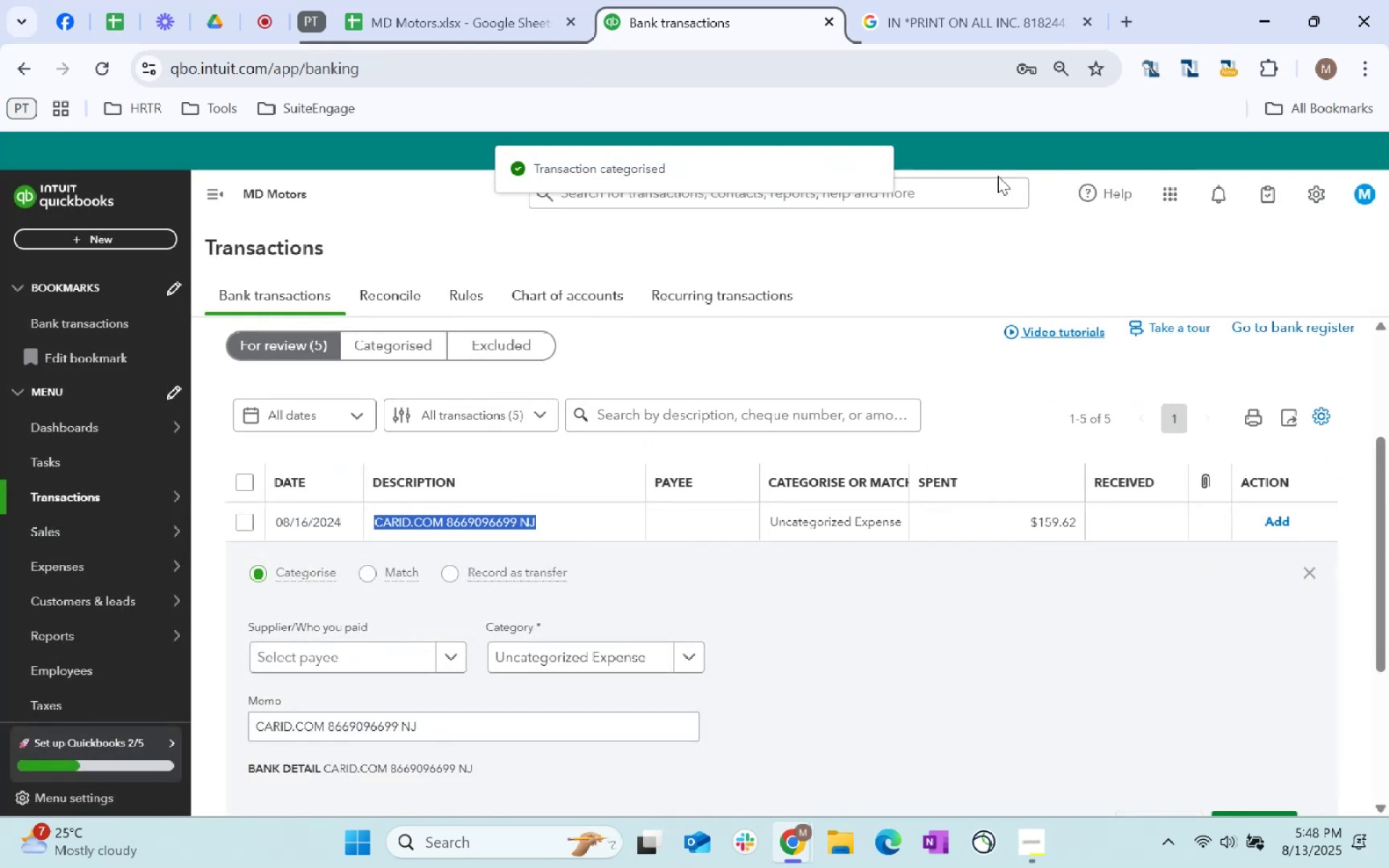 
key(Control+C)
 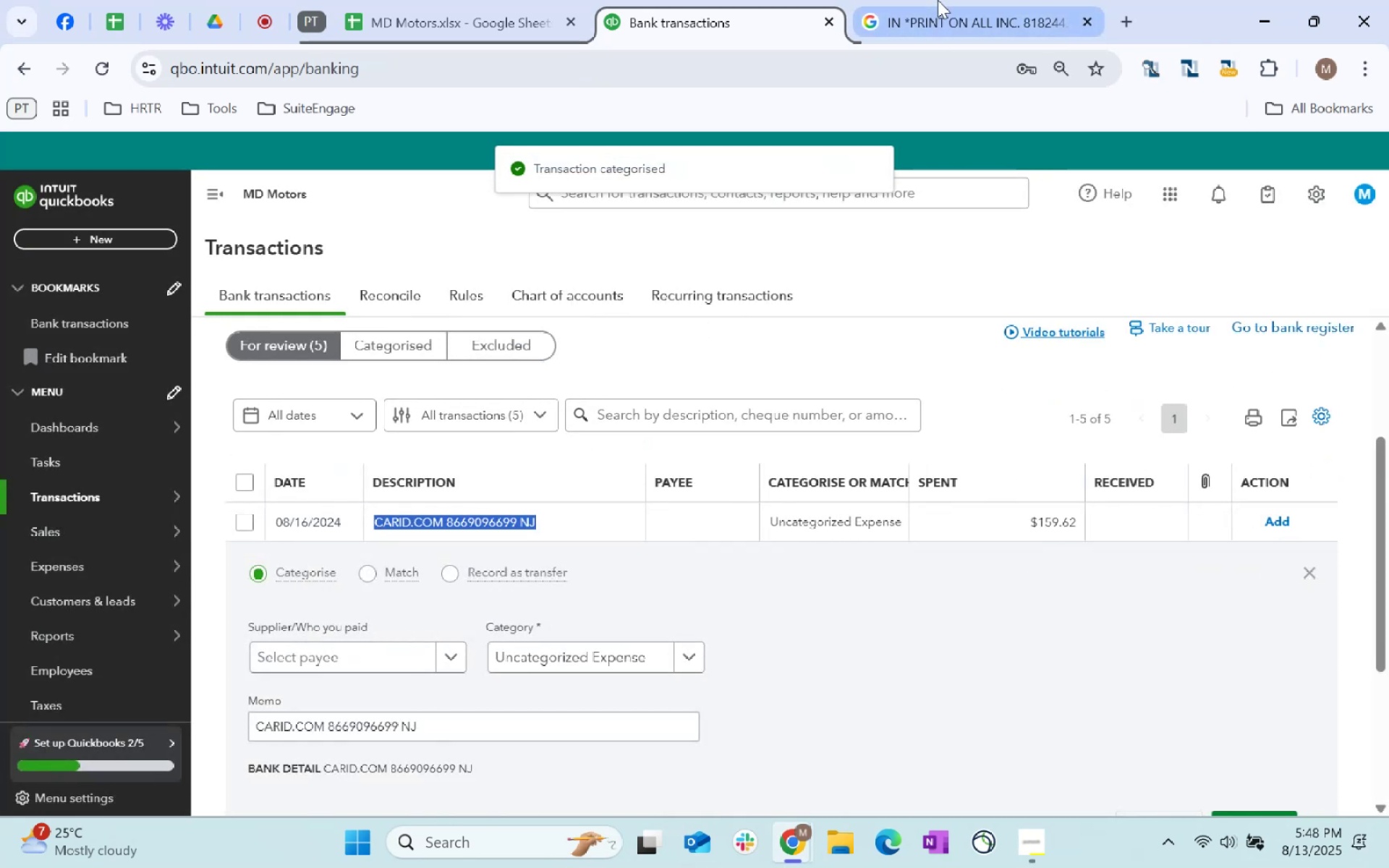 
left_click([938, 0])
 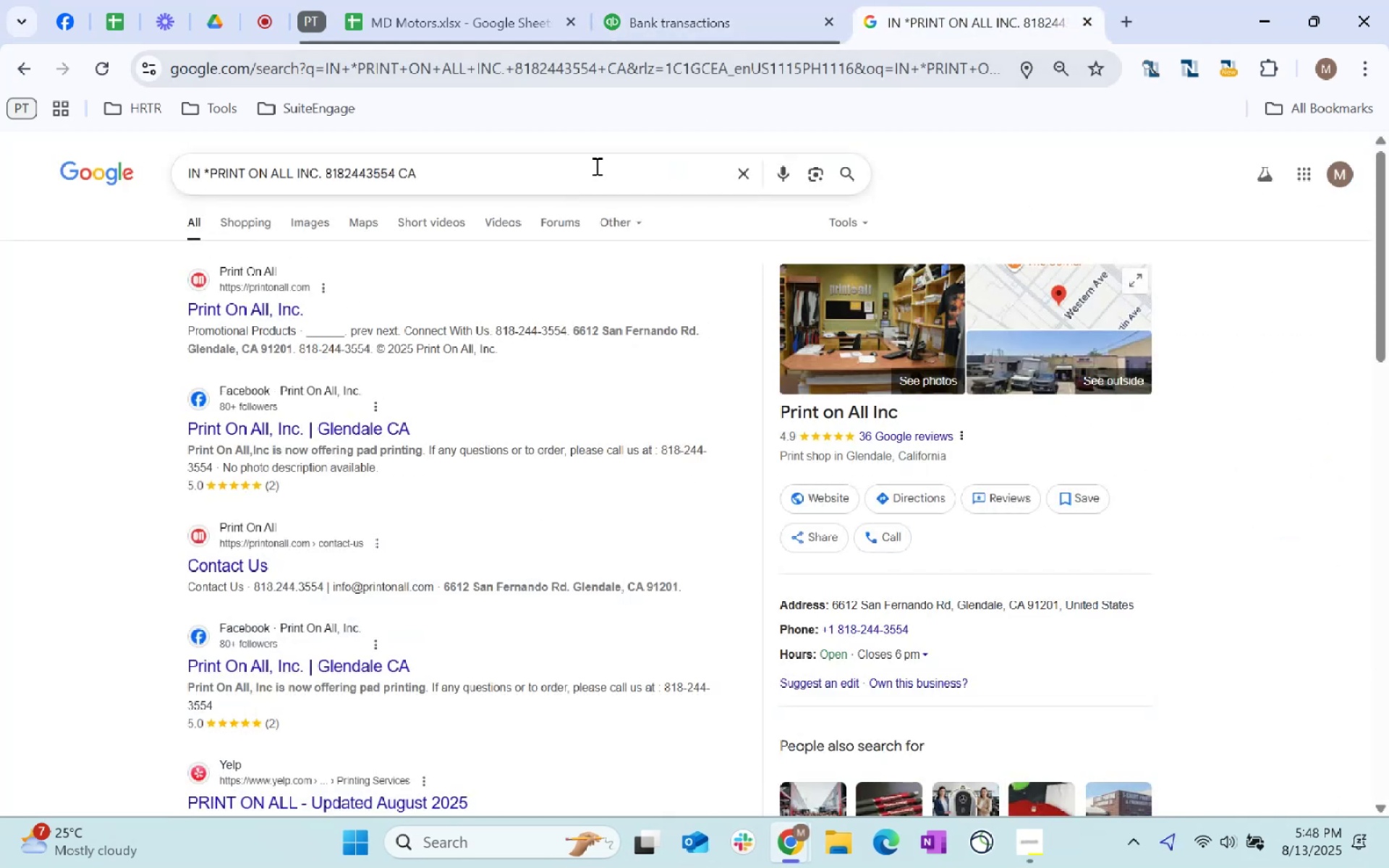 
double_click([595, 167])
 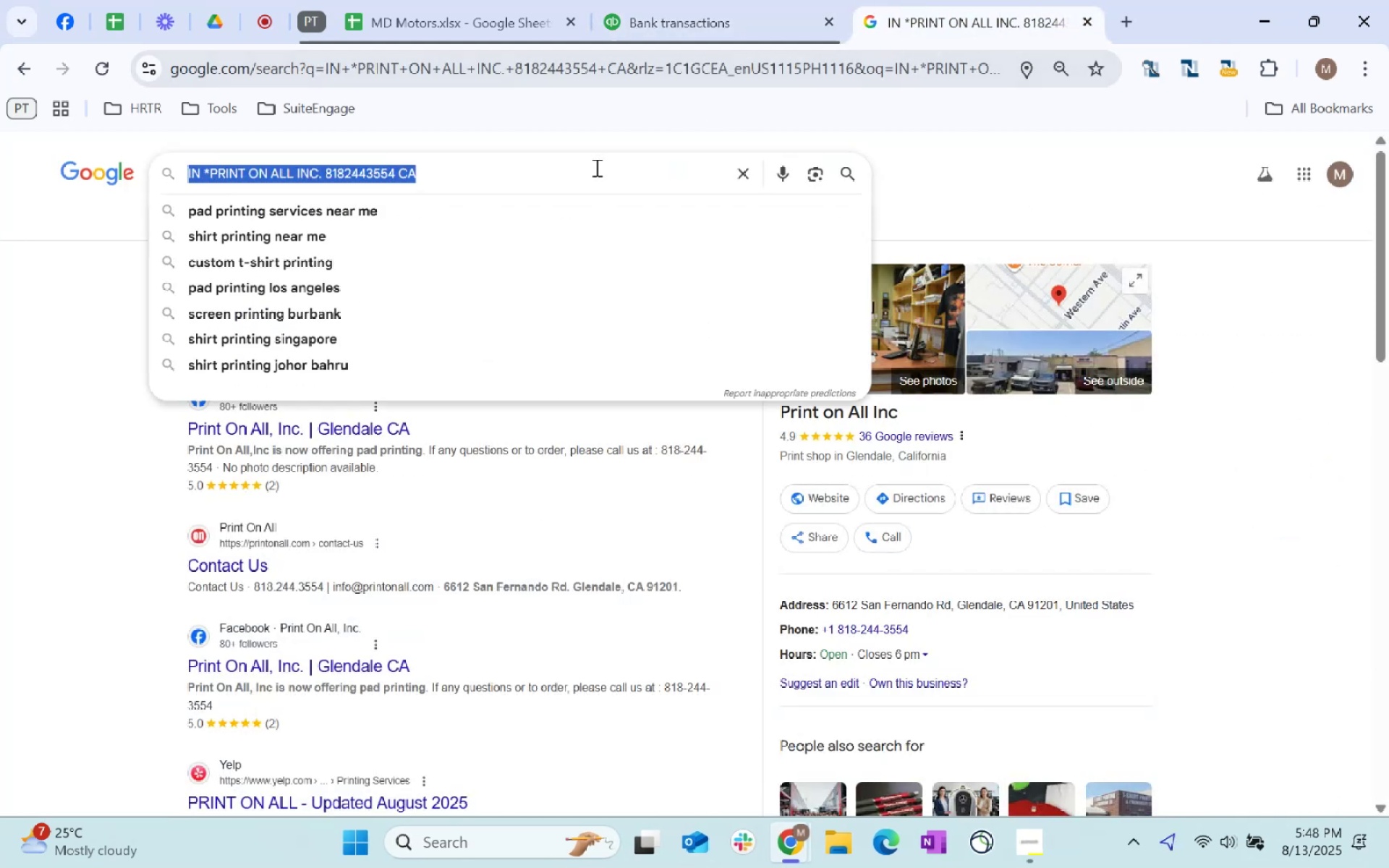 
triple_click([595, 167])
 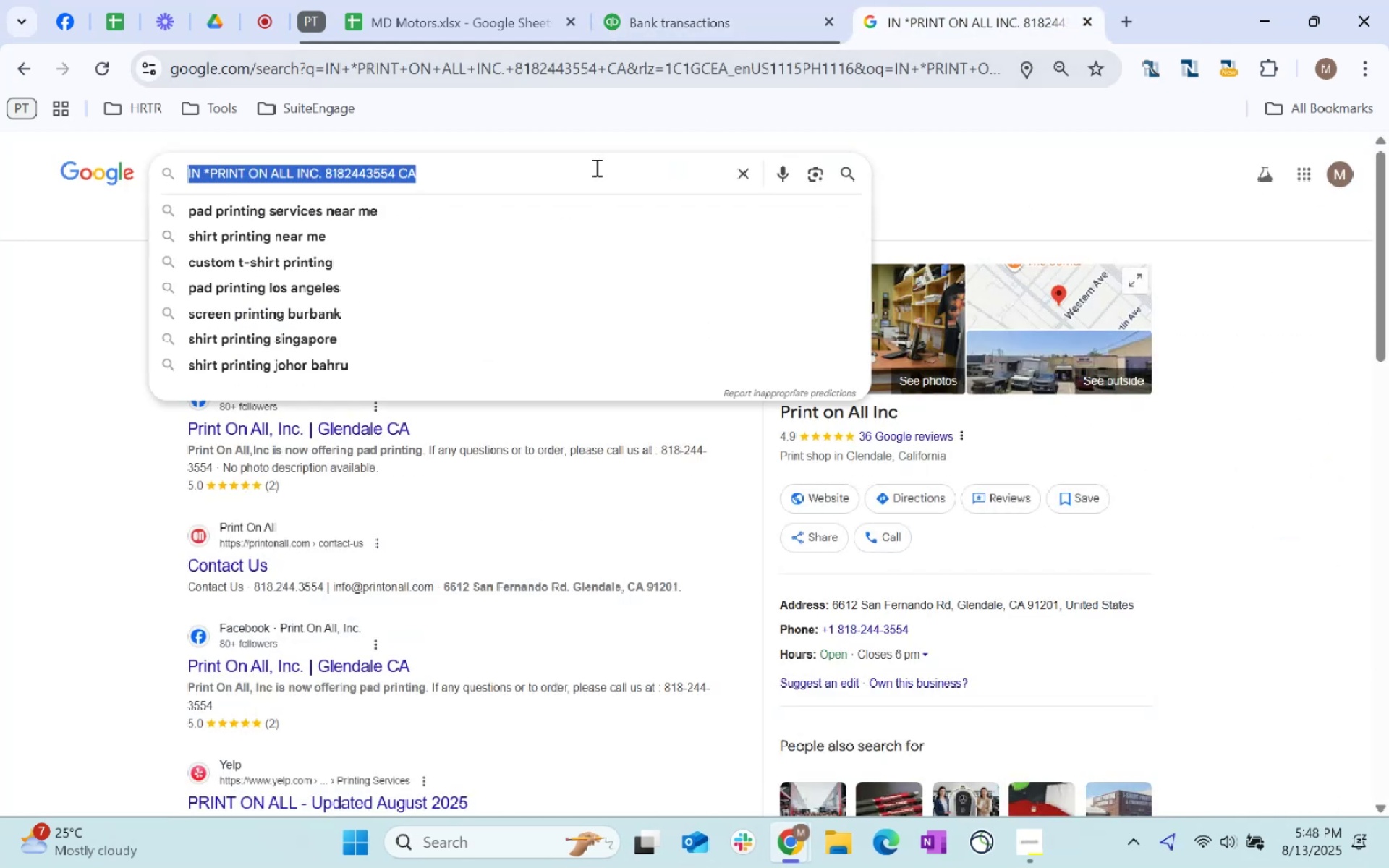 
key(Control+ControlLeft)
 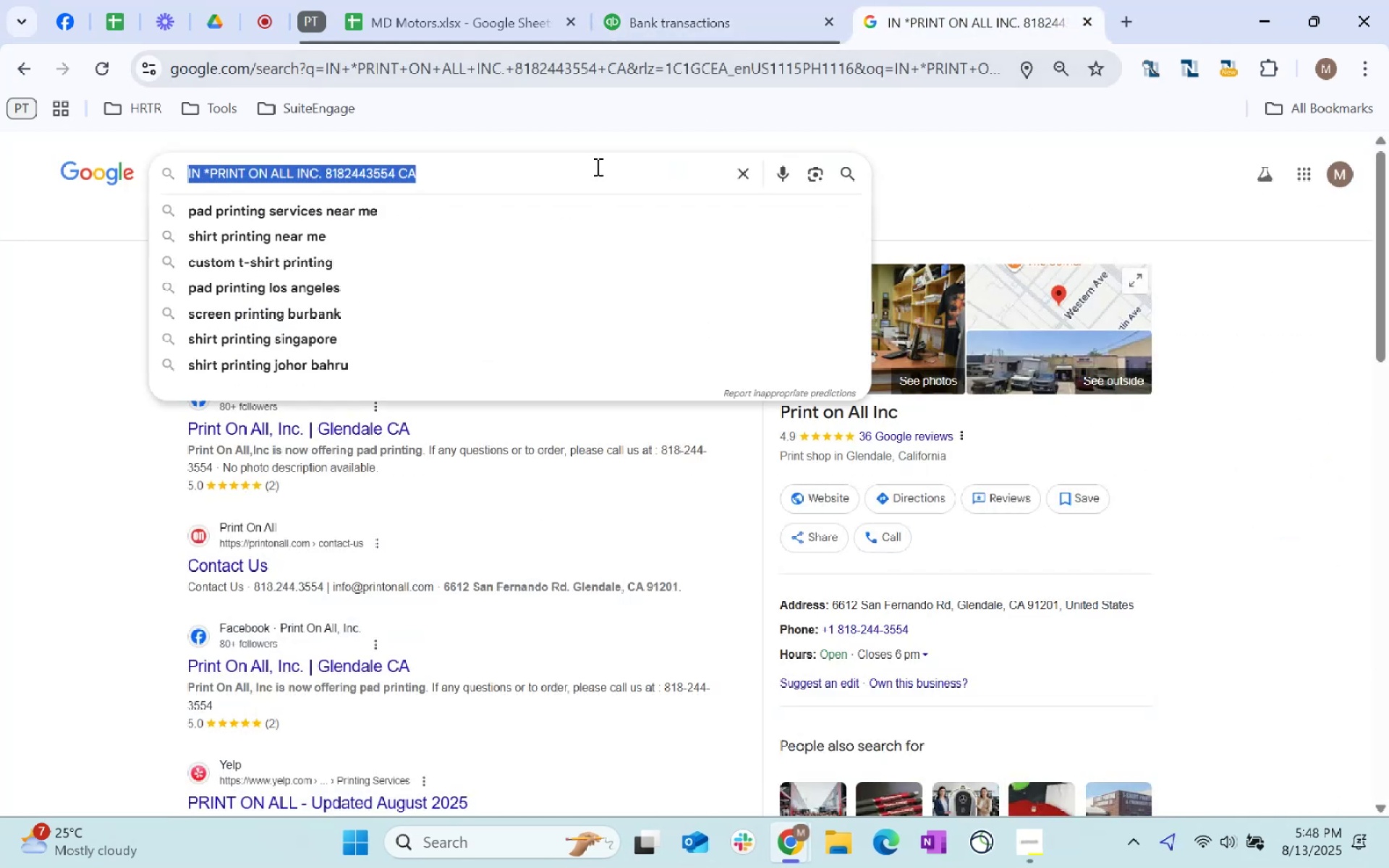 
key(Control+V)
 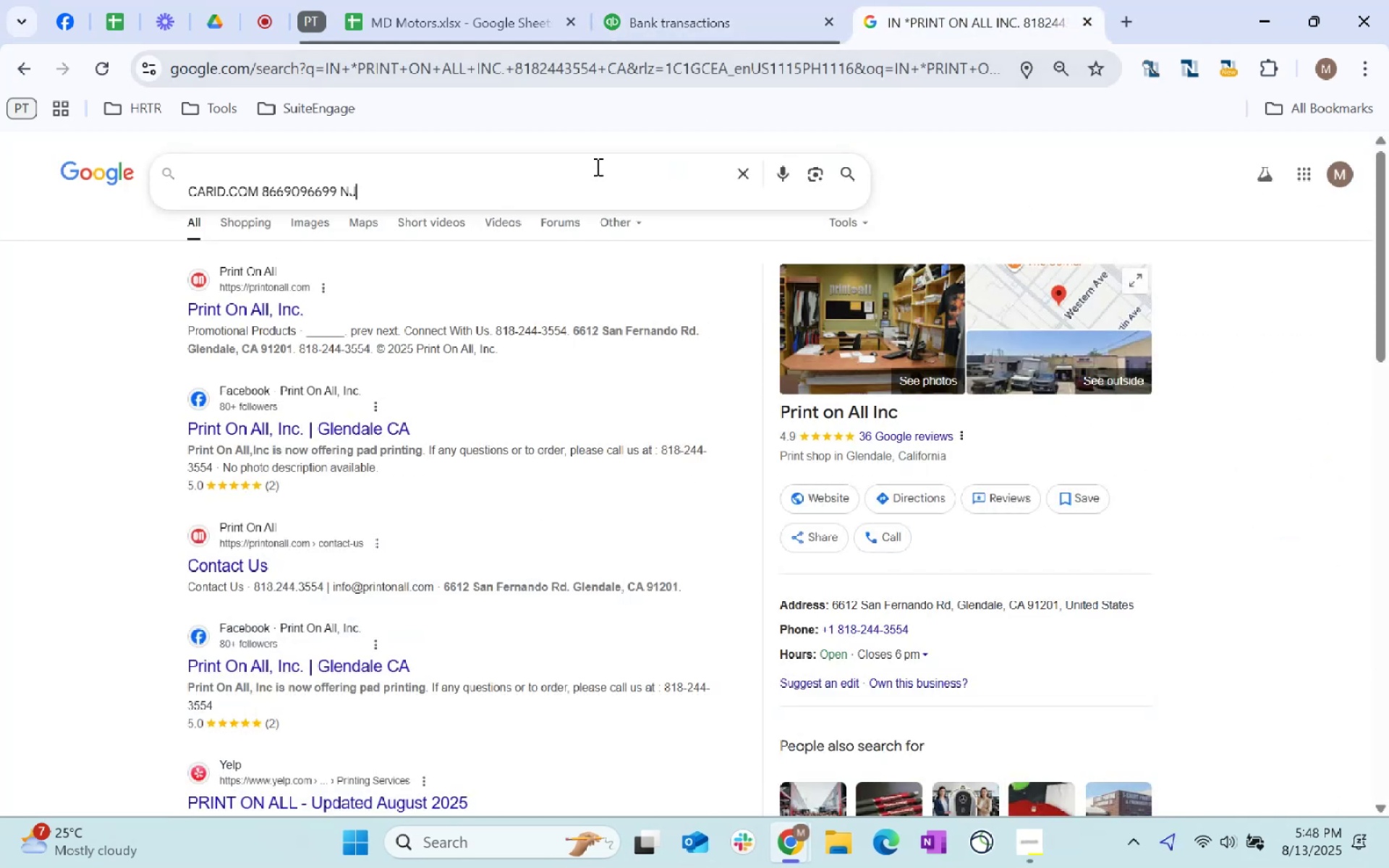 
key(Enter)
 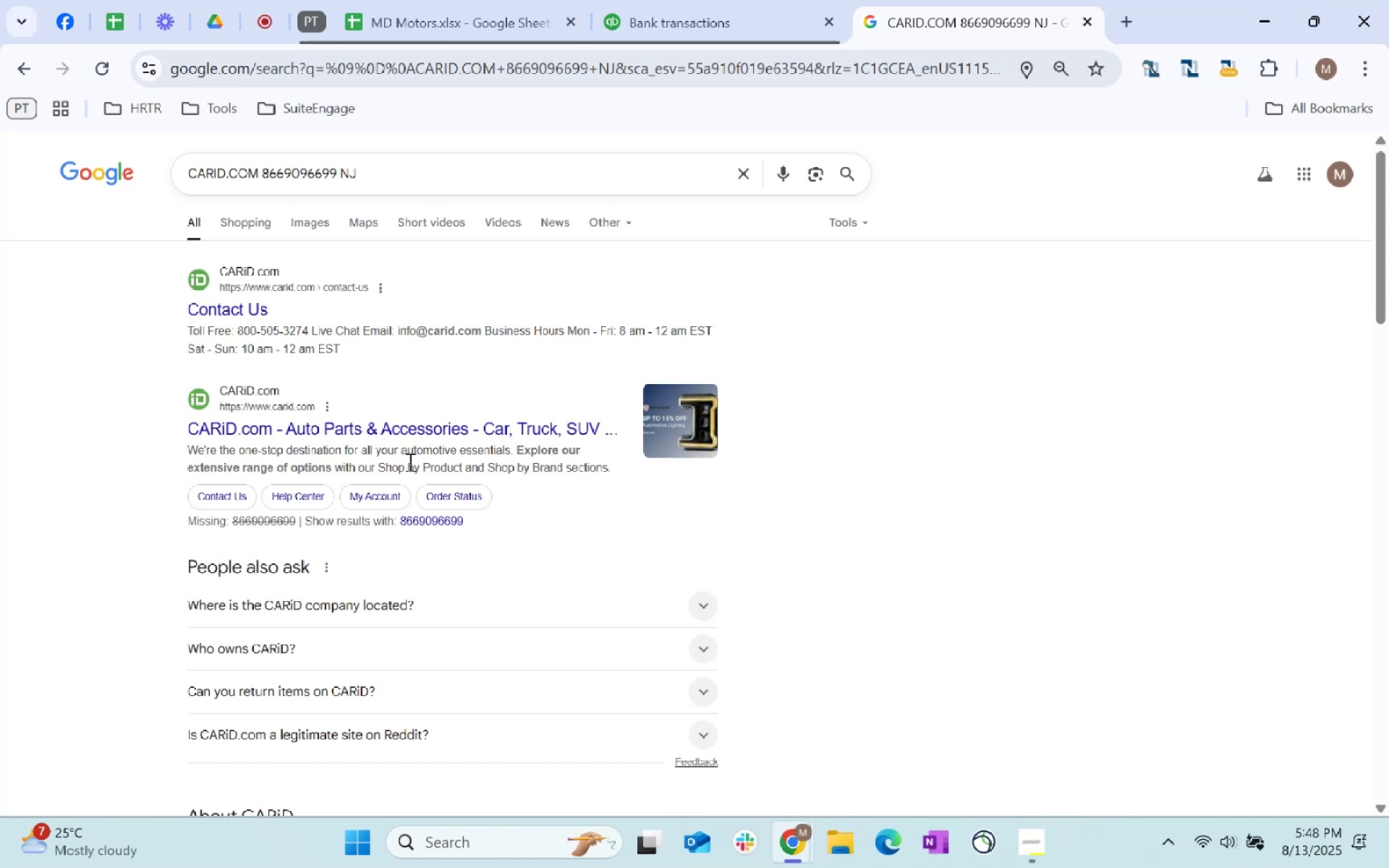 
wait(5.61)
 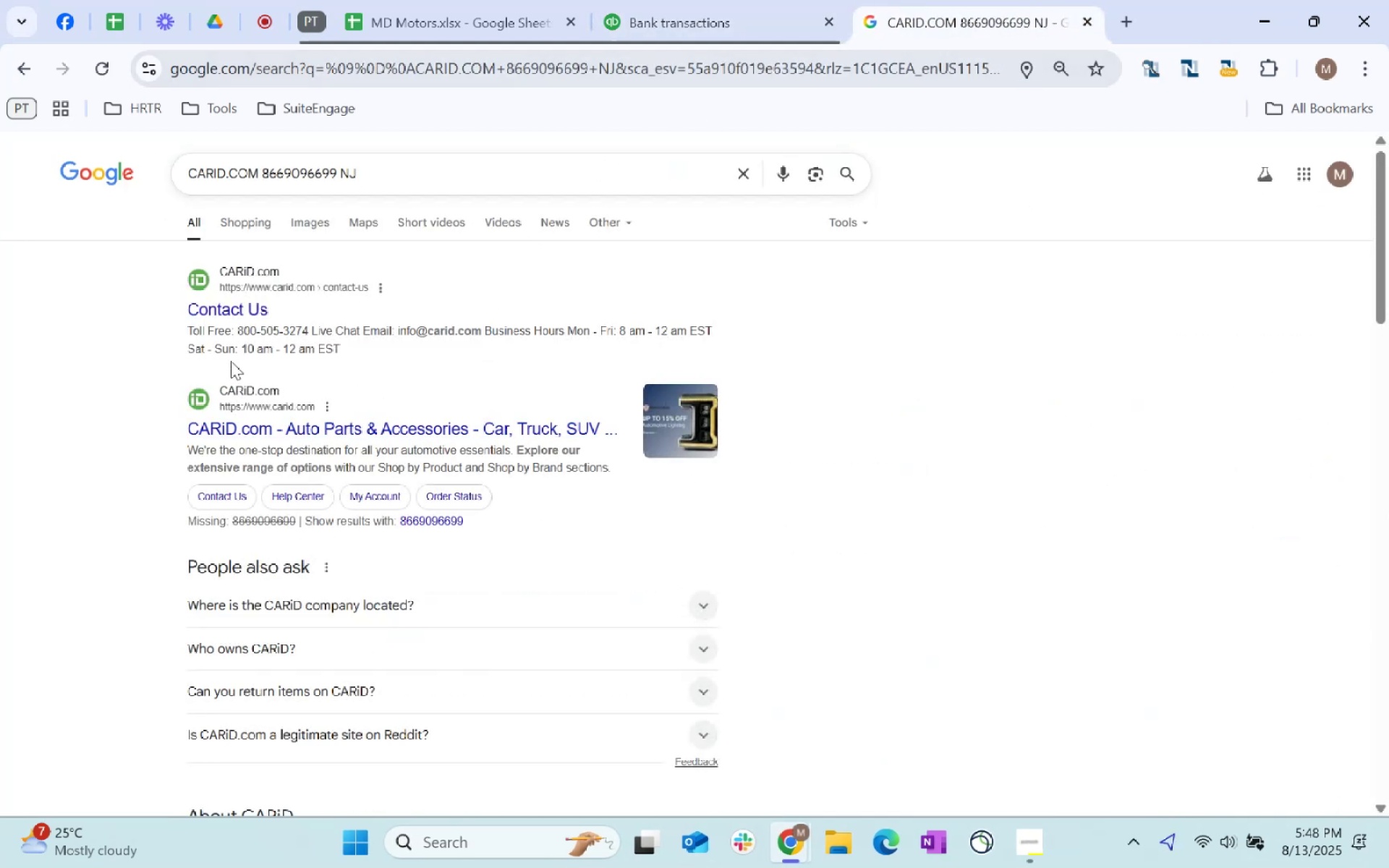 
left_click([695, 15])
 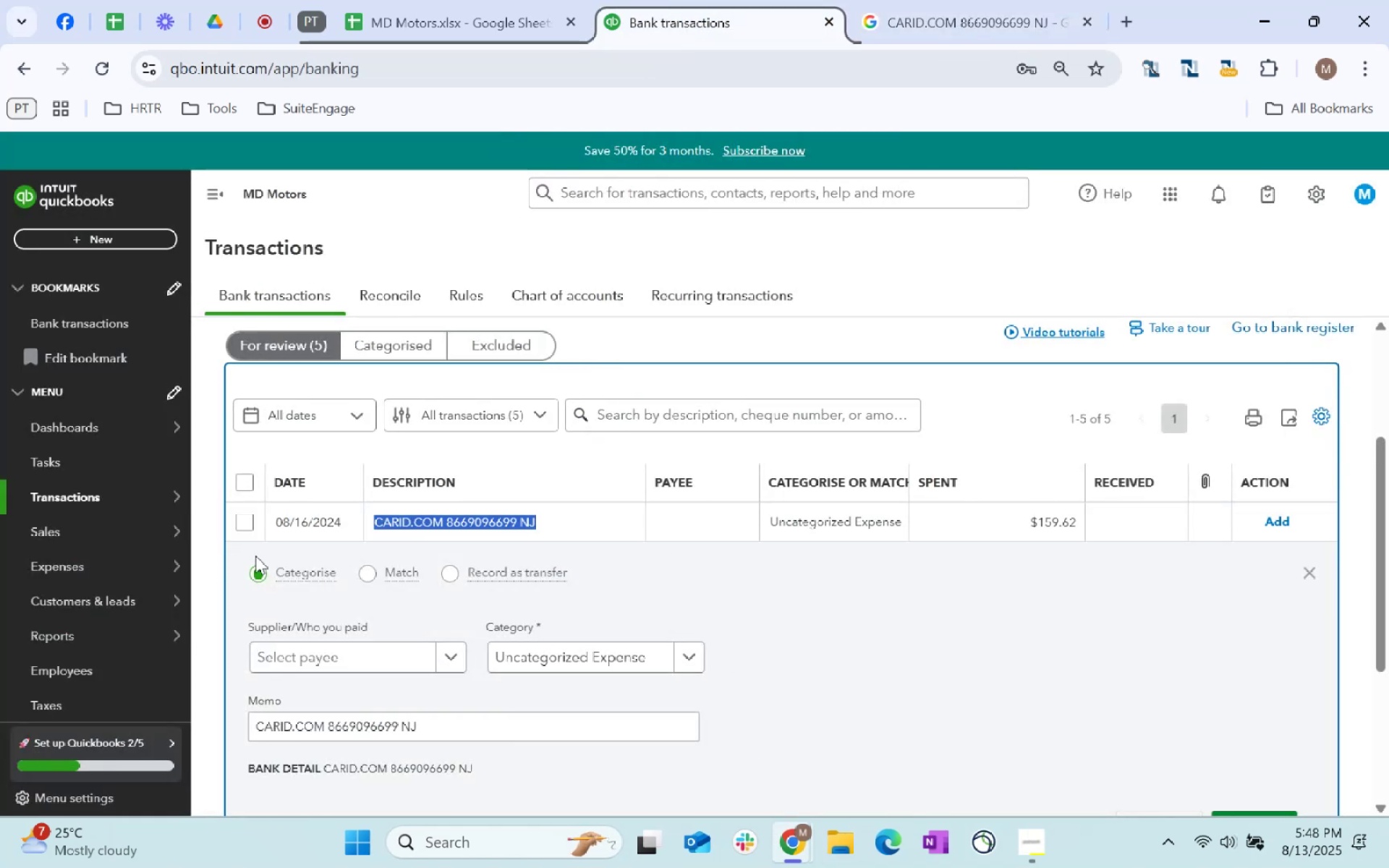 
left_click([240, 523])
 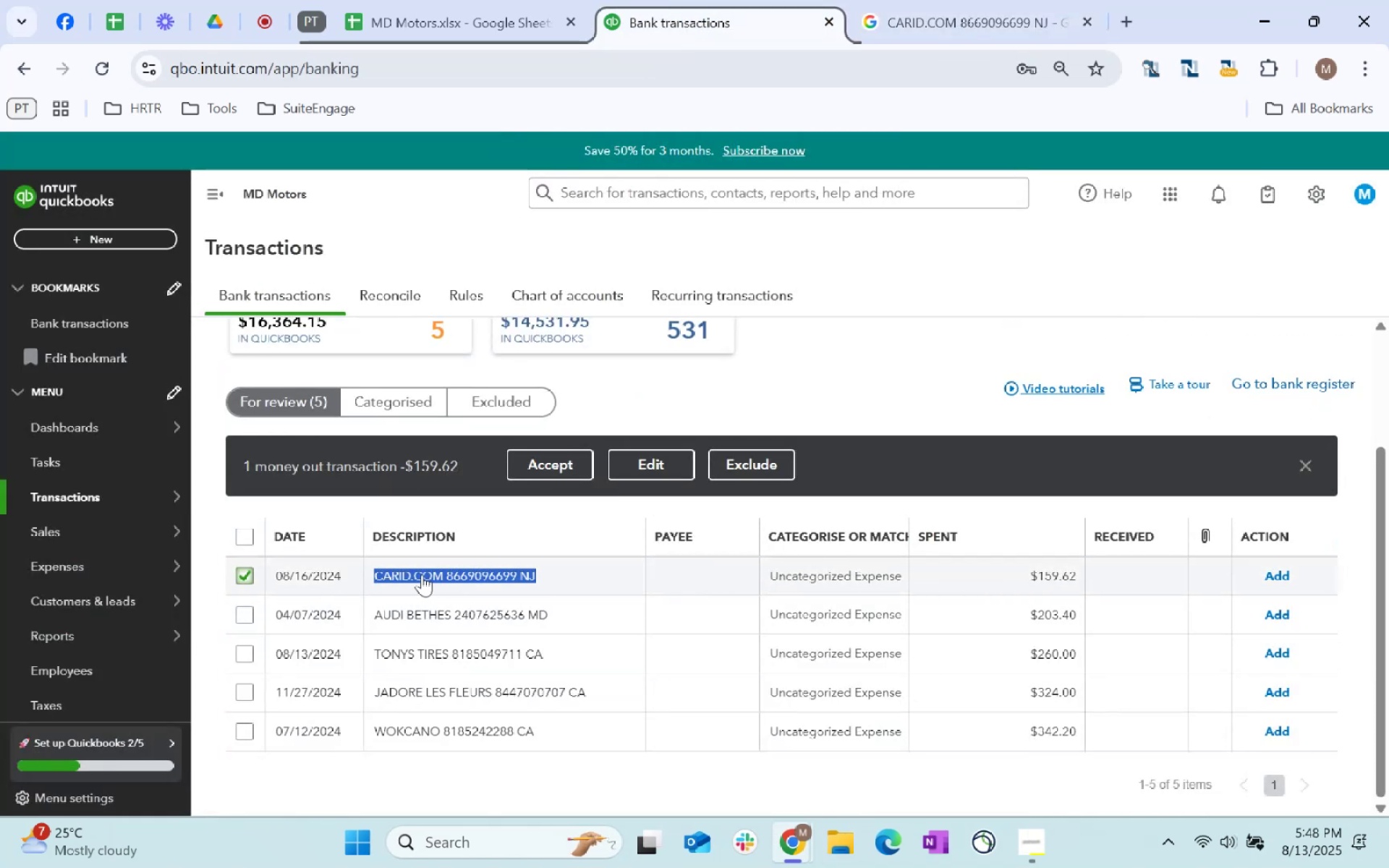 
left_click([422, 574])
 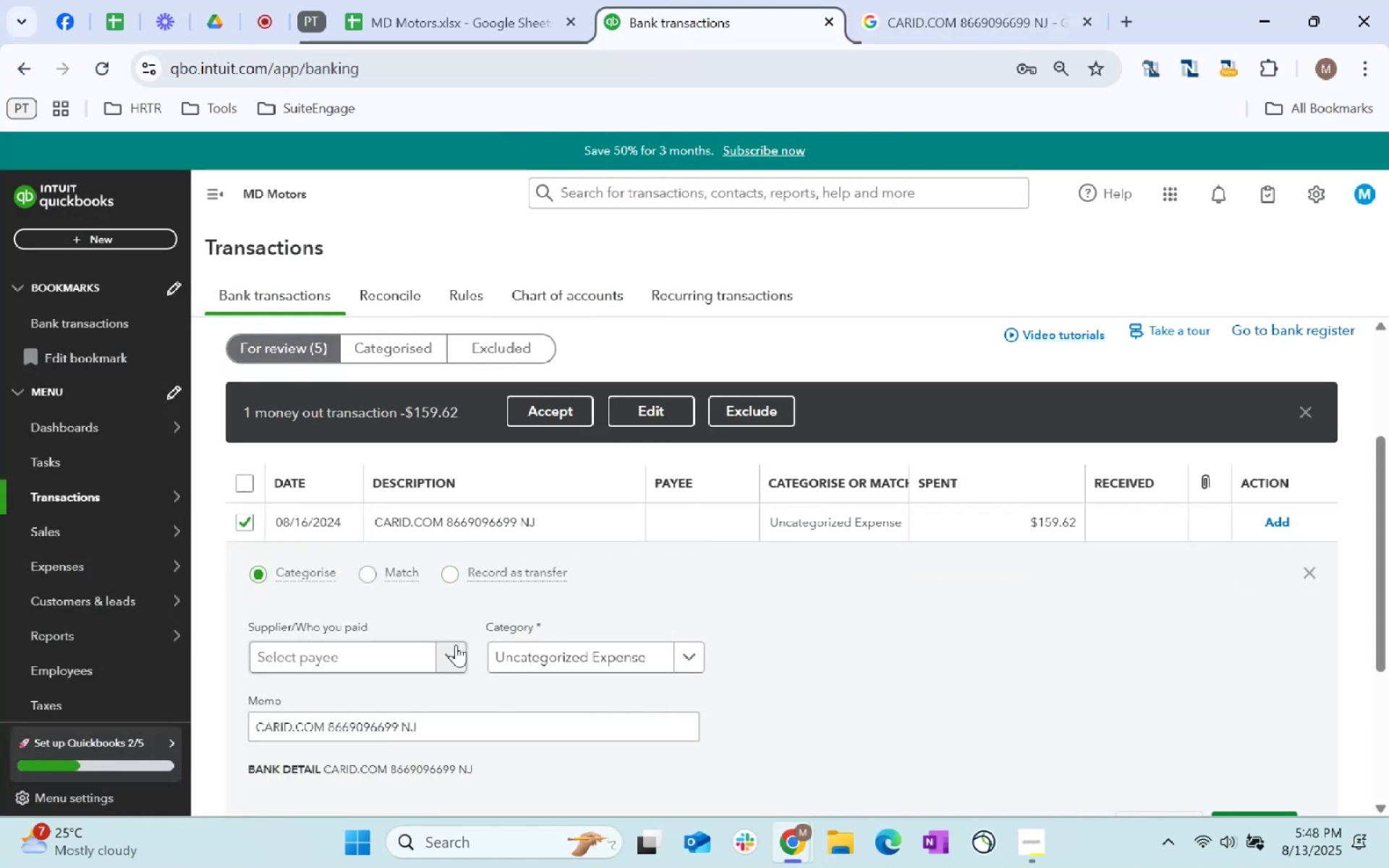 
left_click([396, 667])
 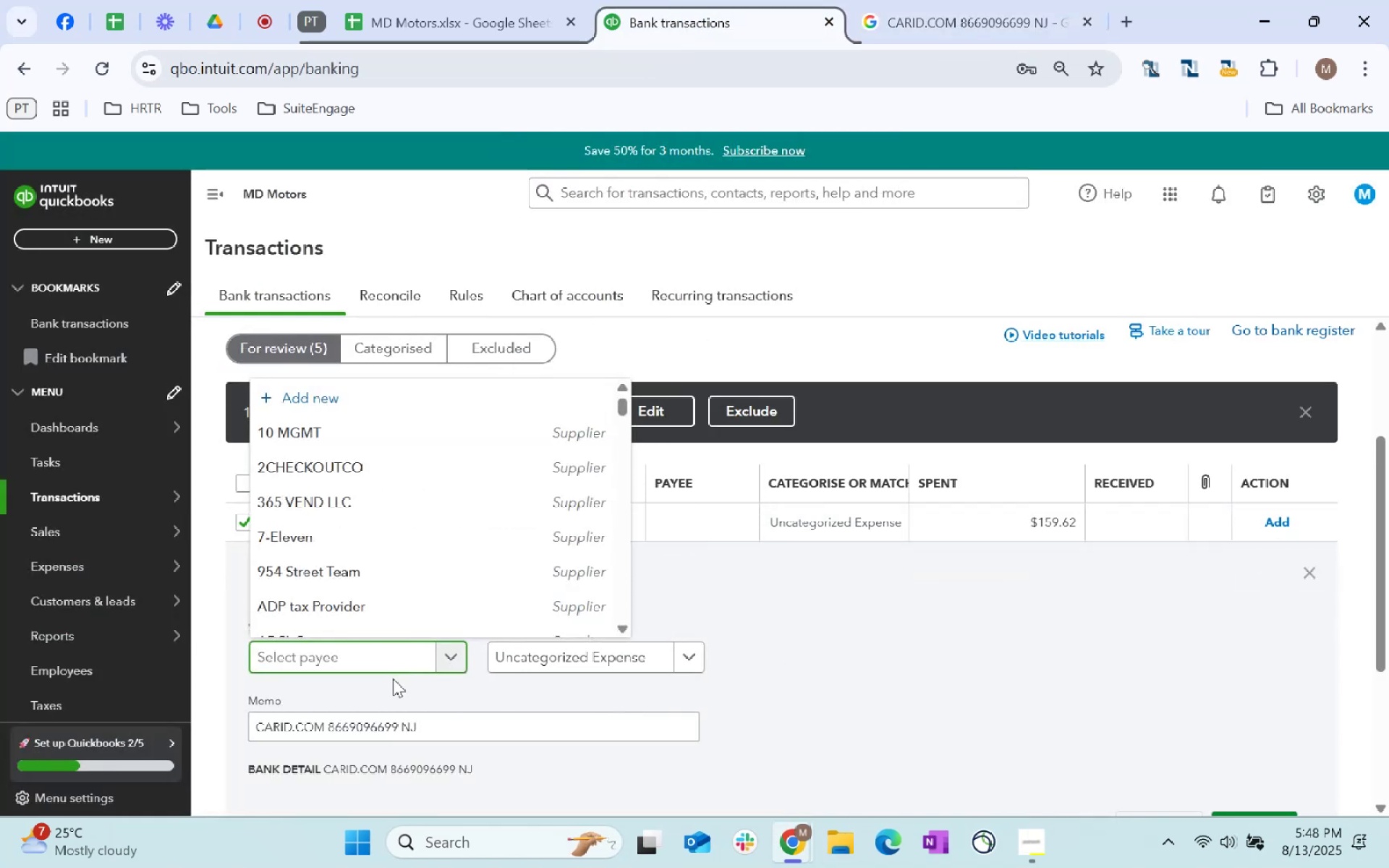 
type(supplier)
key(Tab)
type(cos)
 